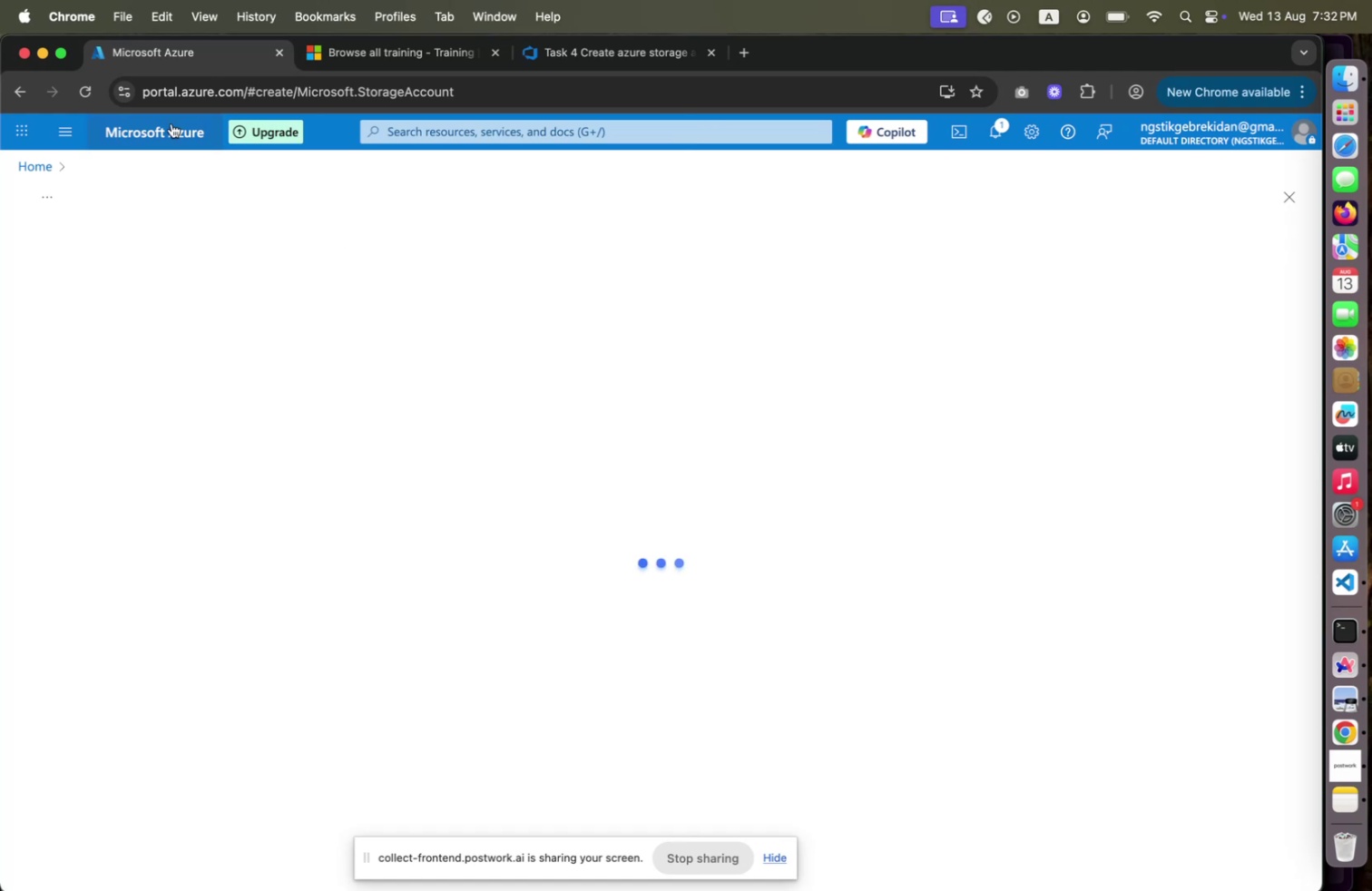 
mouse_move([104, 121])
 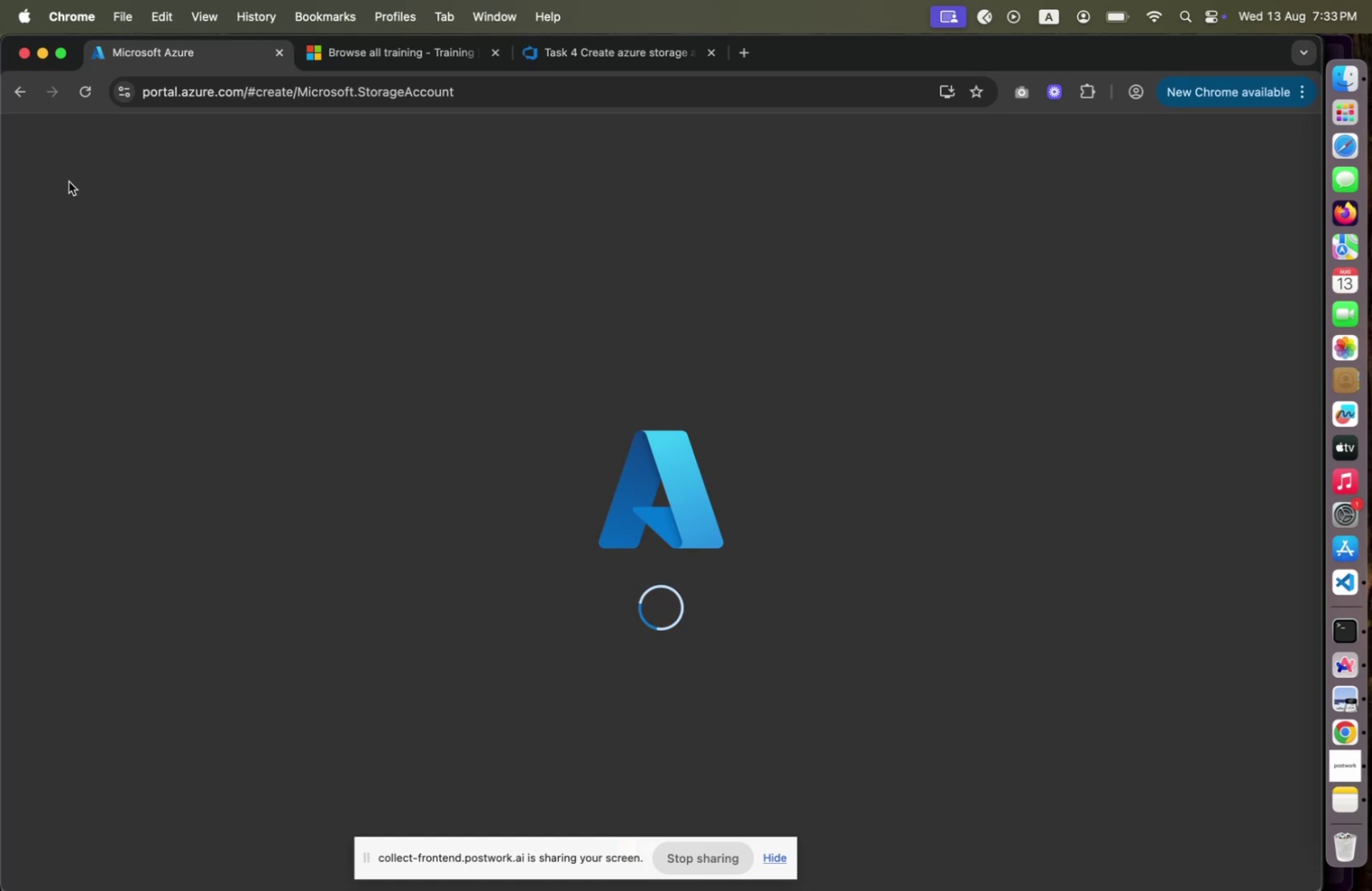 
wait(35.57)
 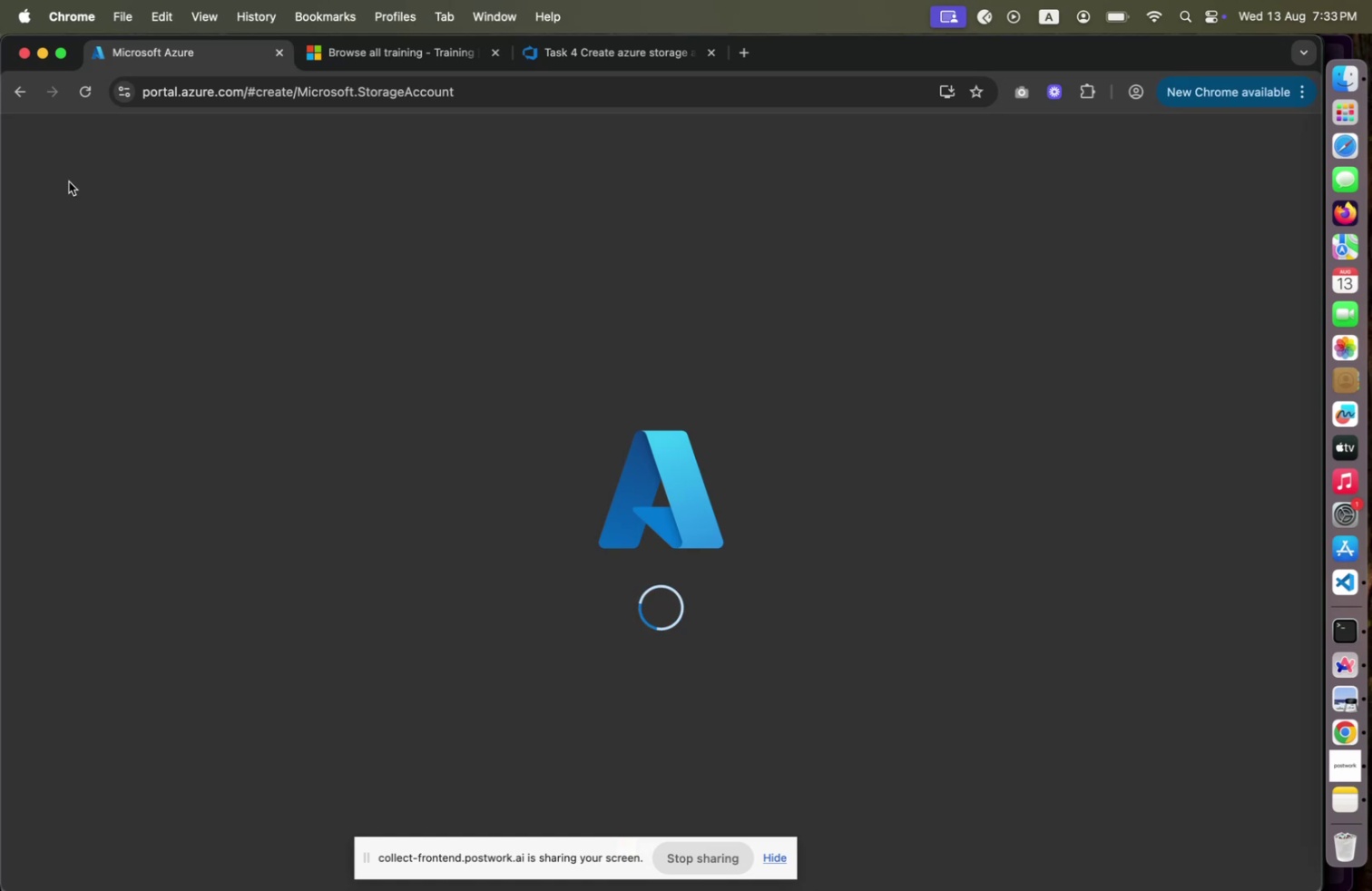 
left_click([357, 58])
 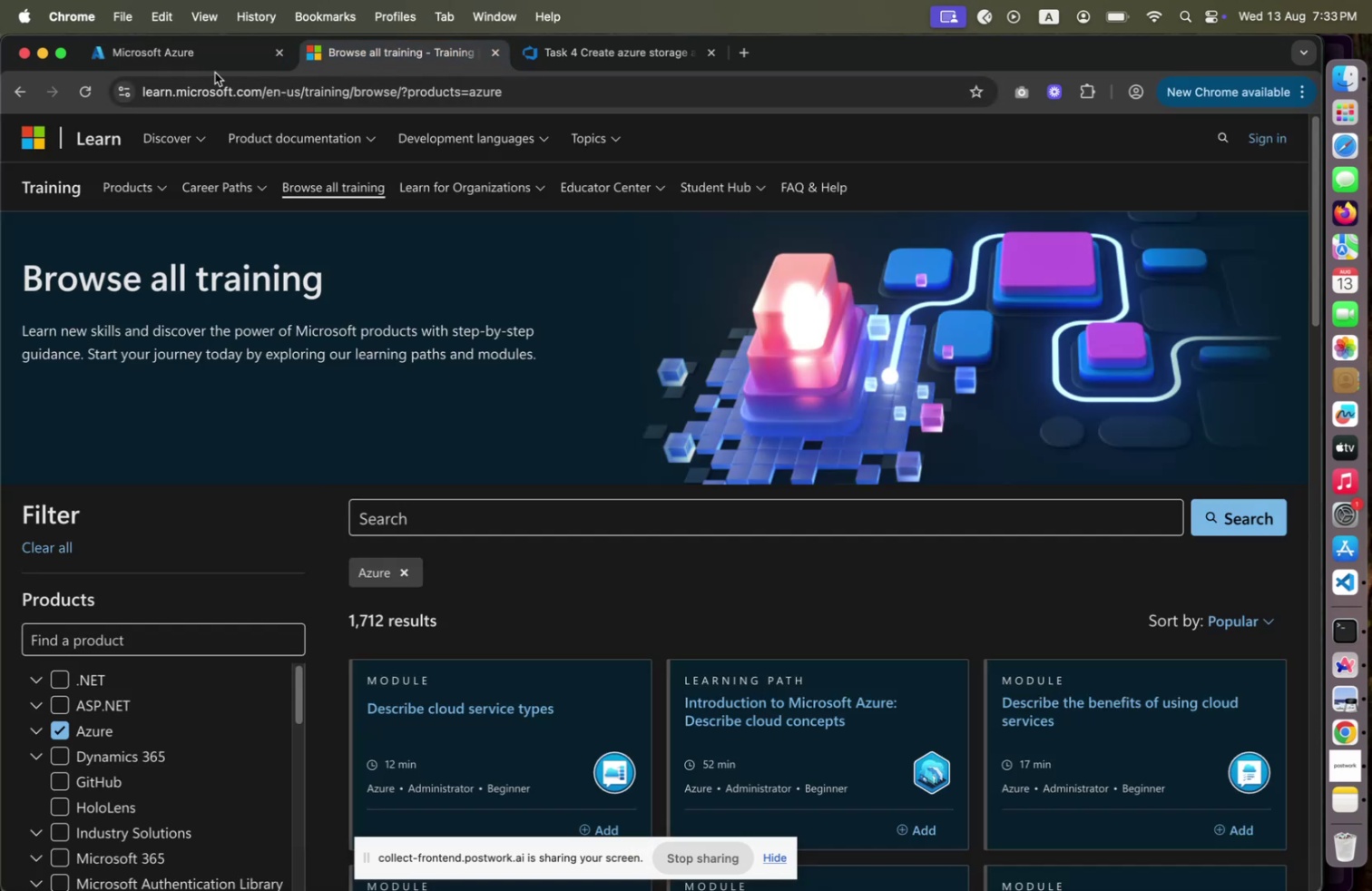 
left_click([167, 65])
 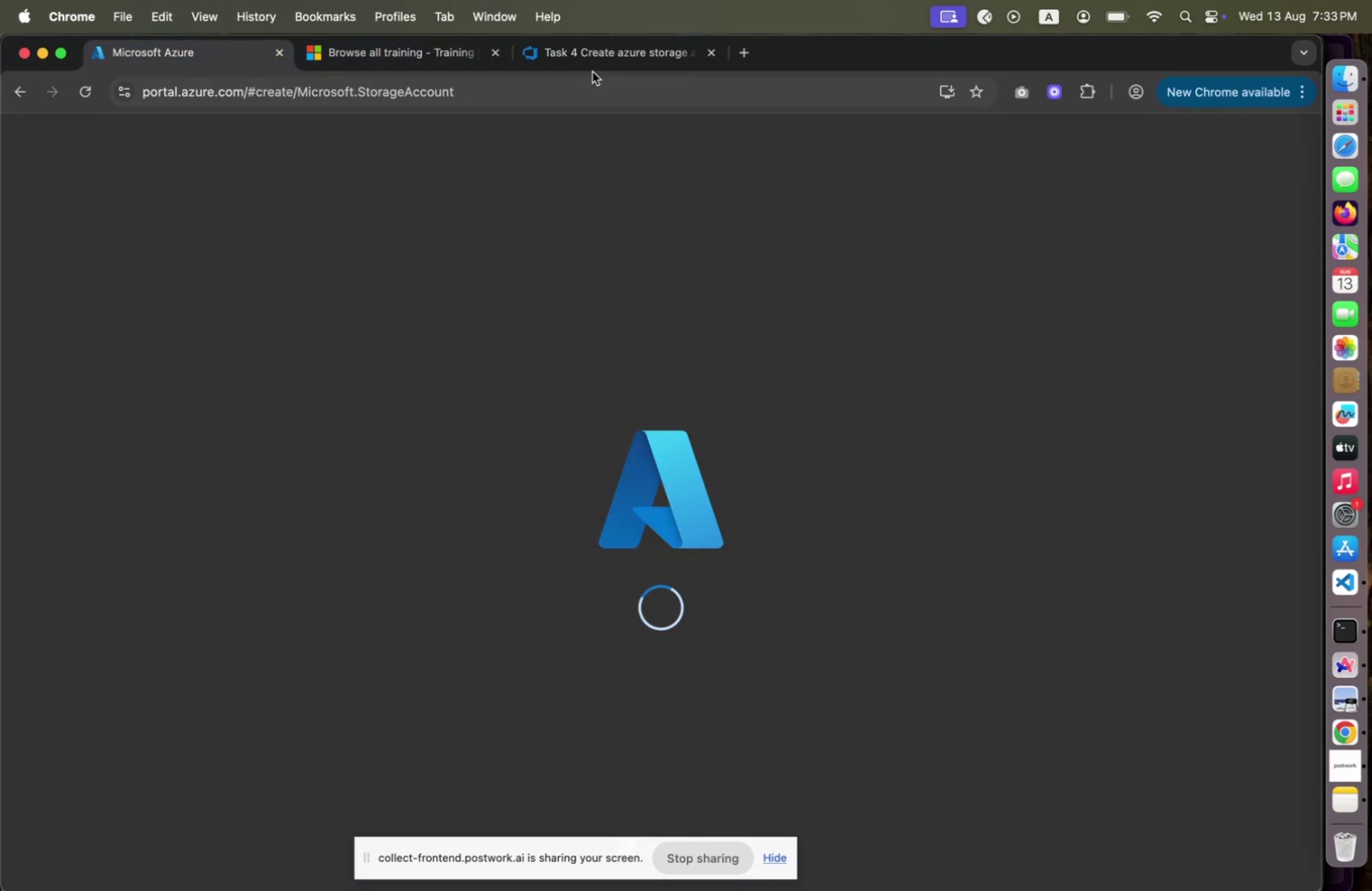 
left_click([588, 61])
 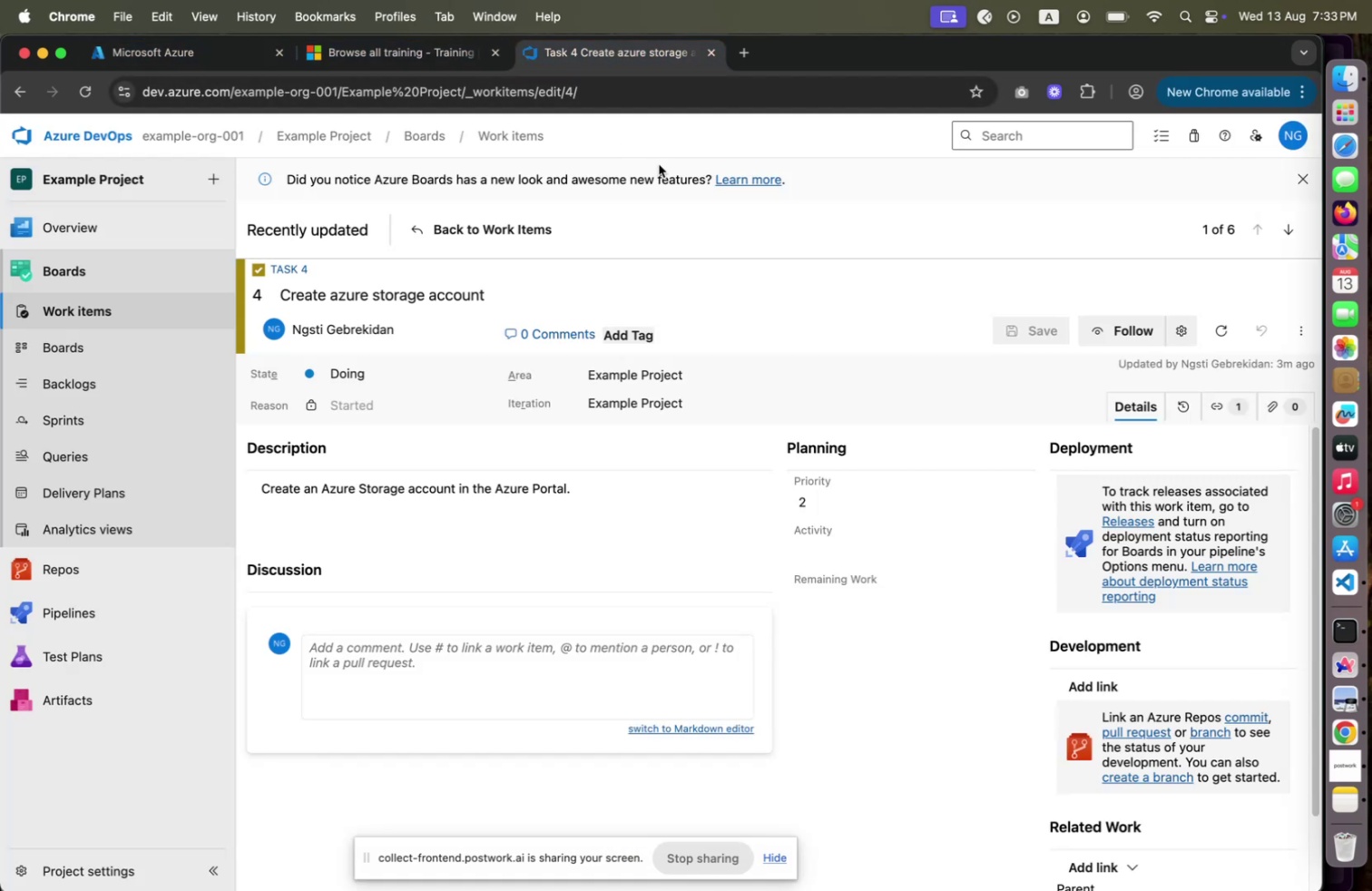 
left_click([140, 48])
 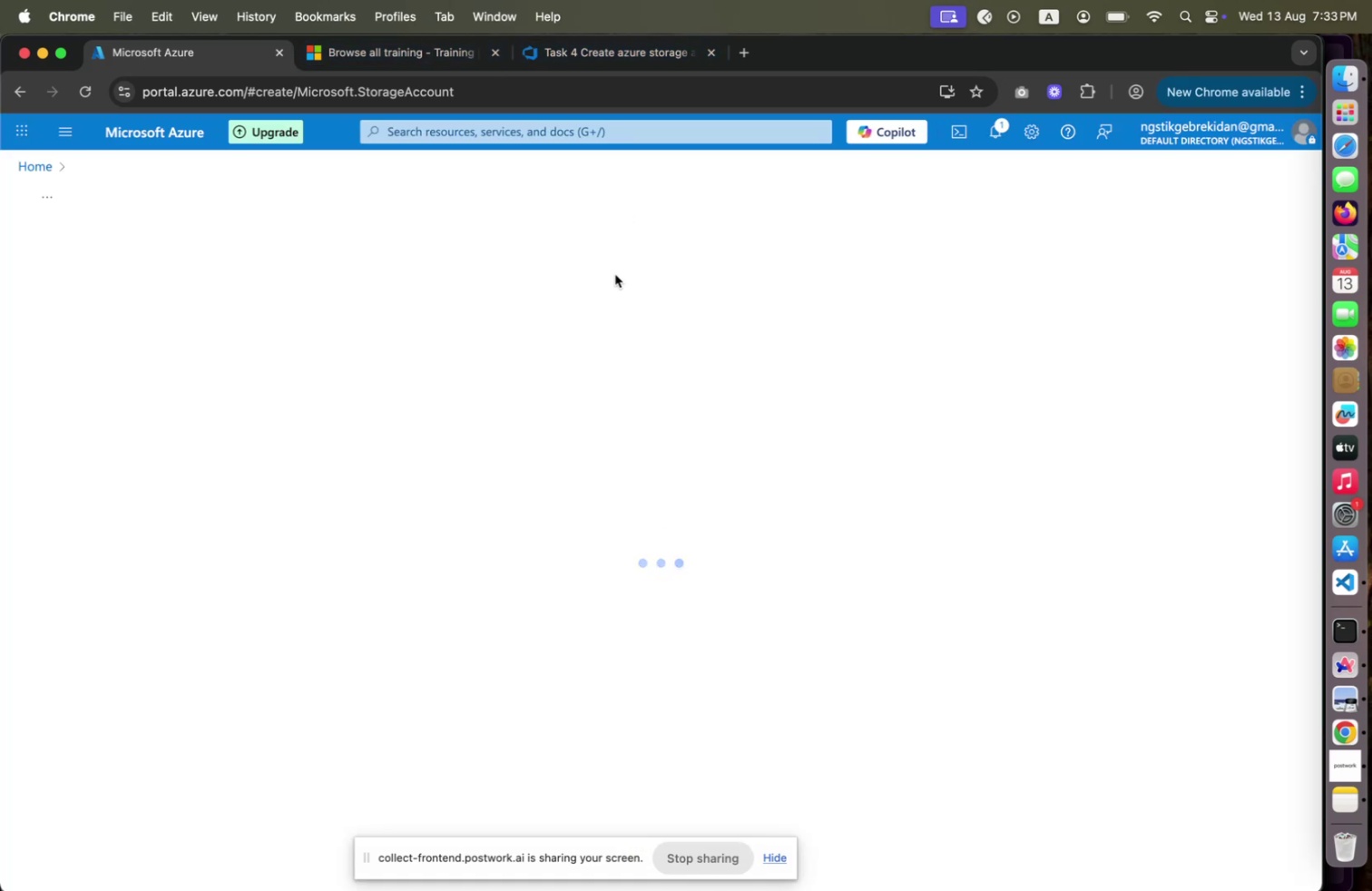 
wait(10.89)
 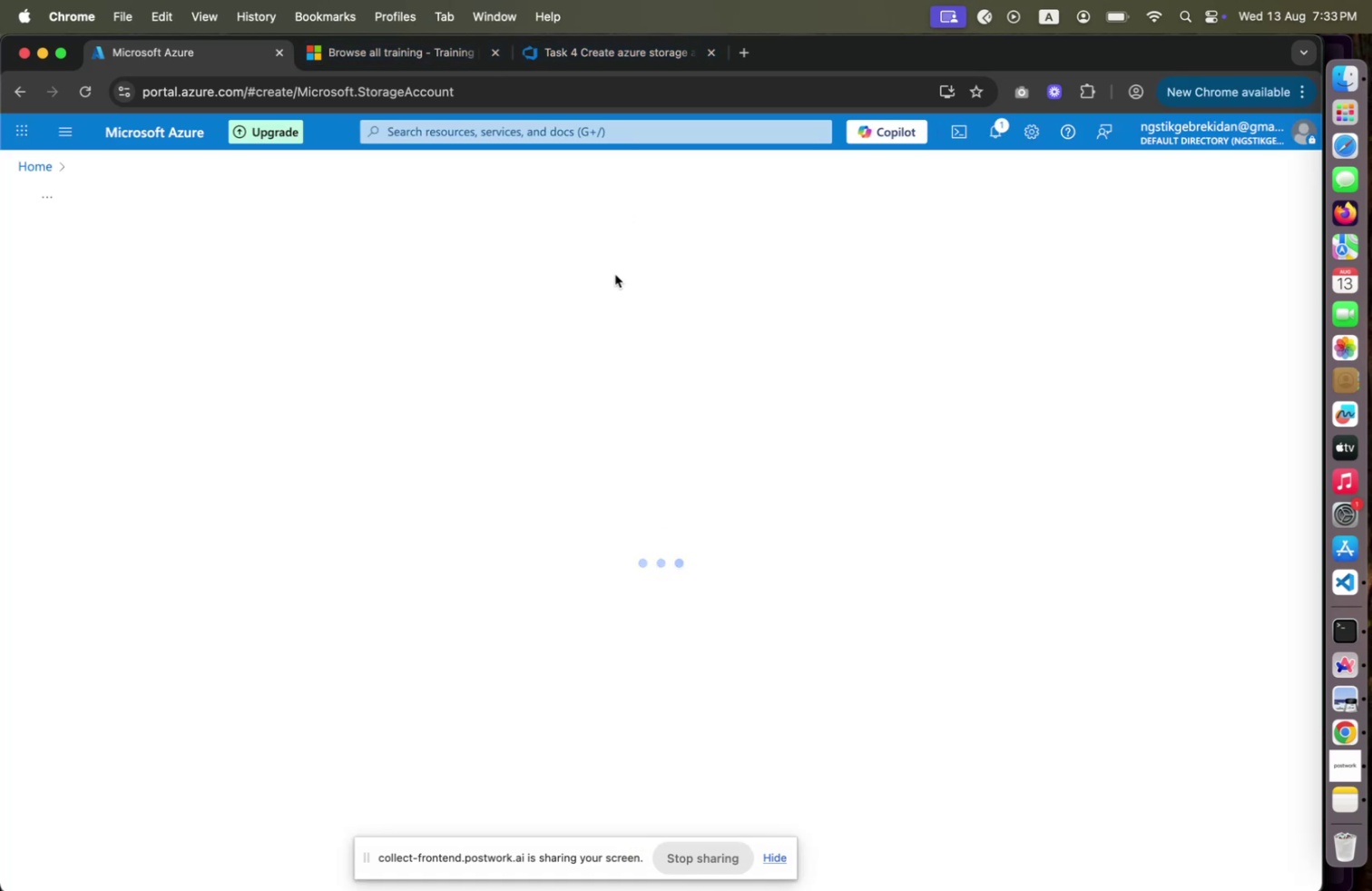 
left_click([308, 603])
 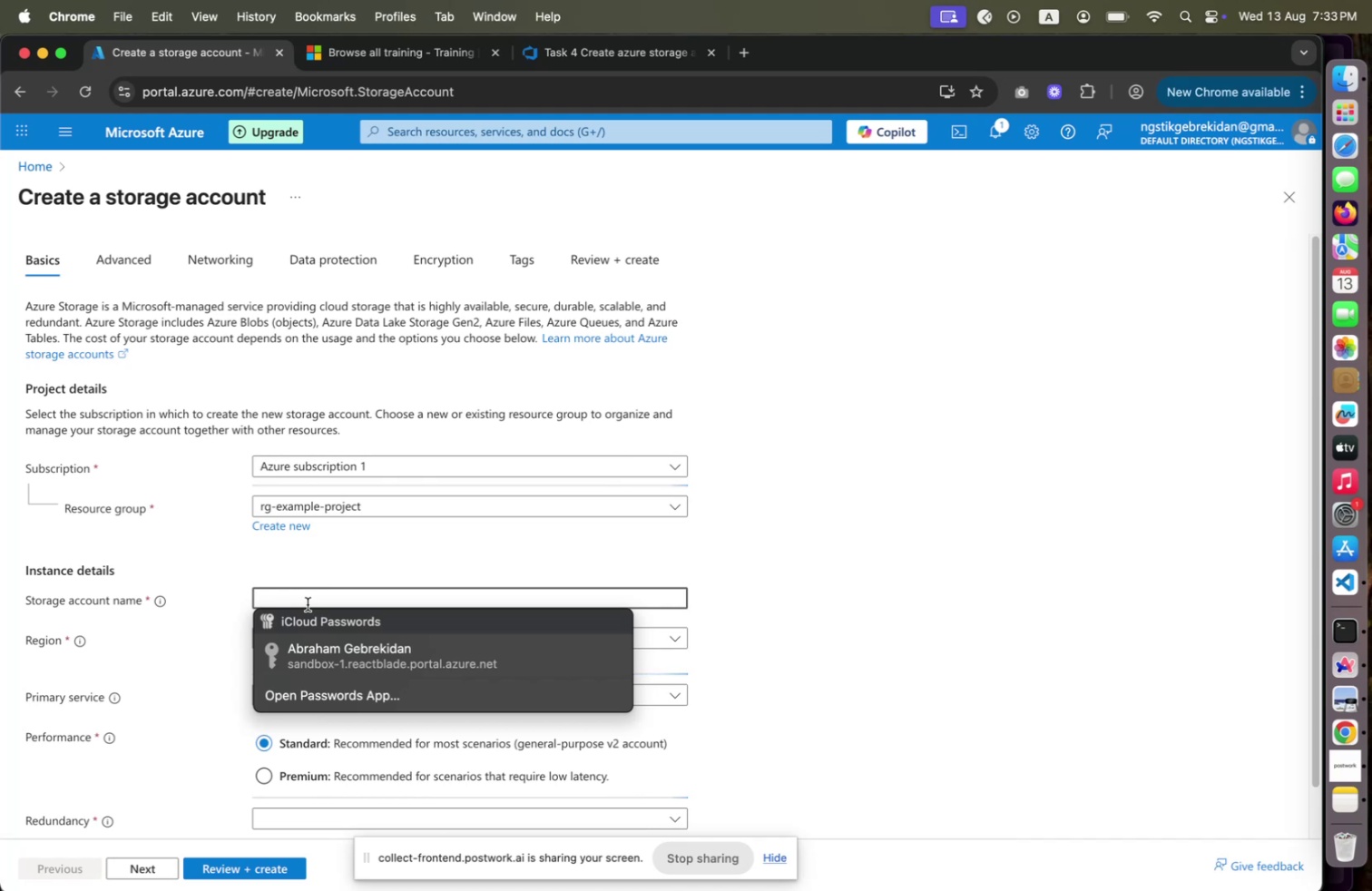 
type(example-project-)
 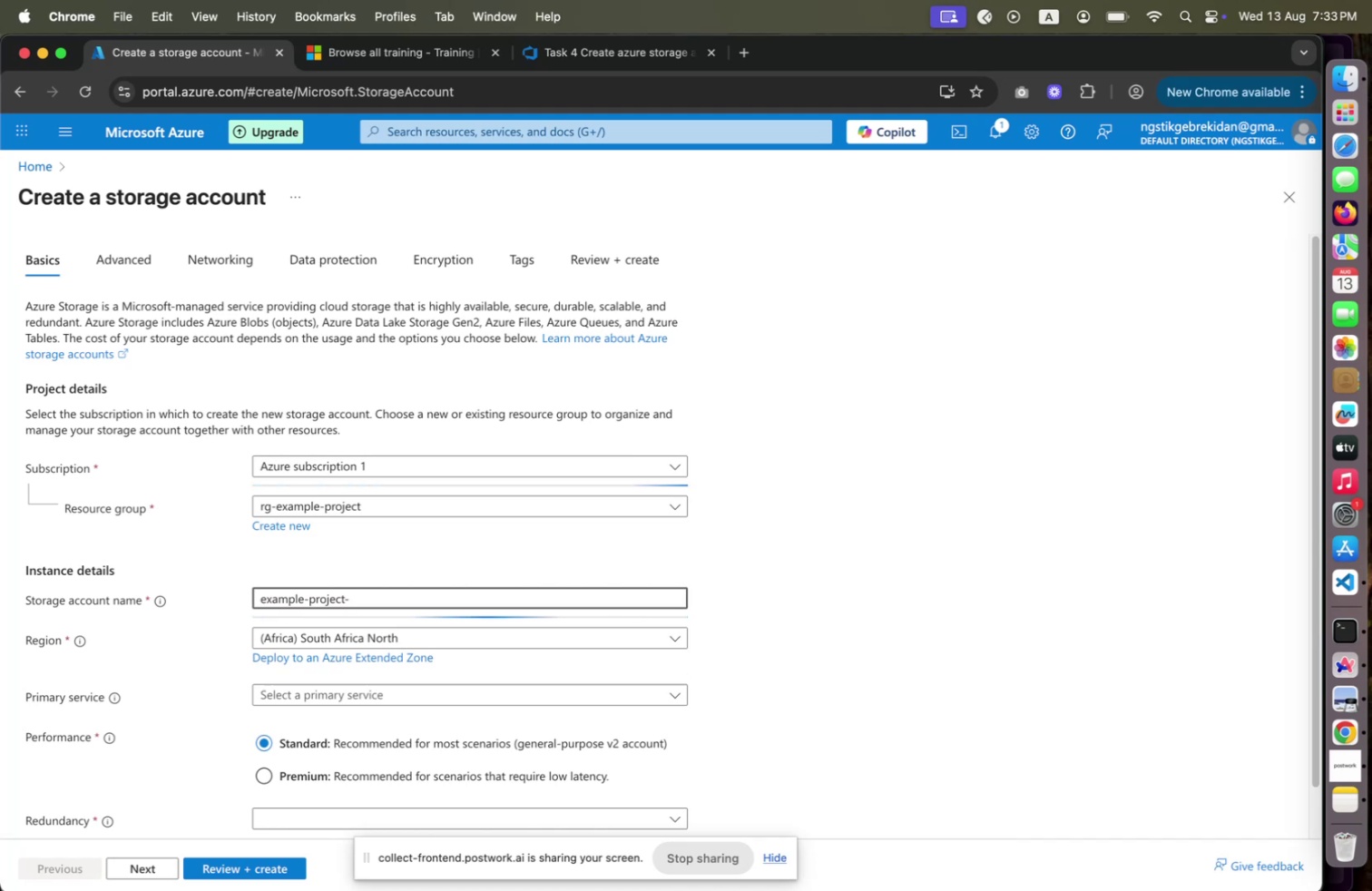 
wait(12.92)
 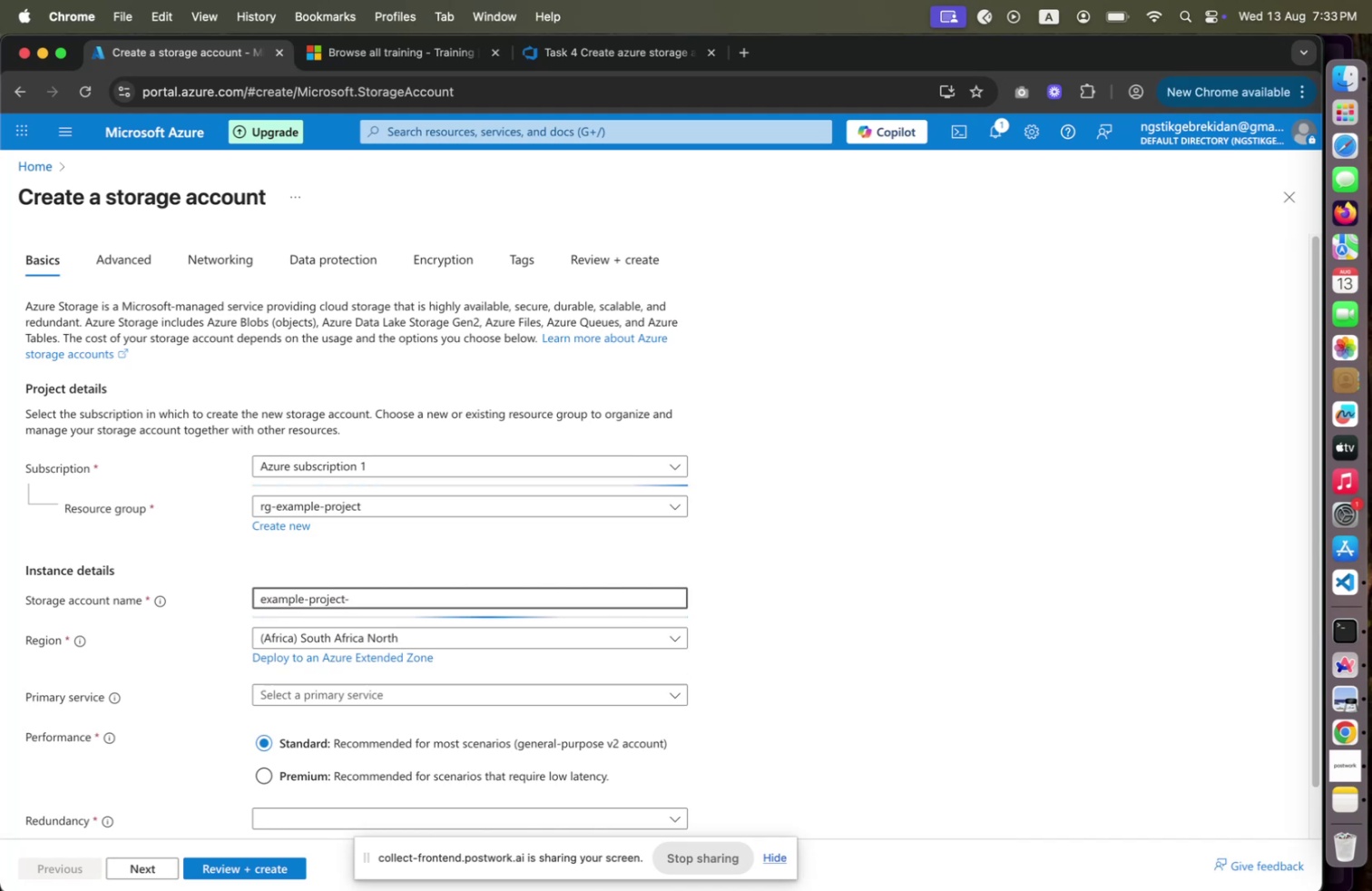 
type(str)
key(Backspace)
type(orage)
 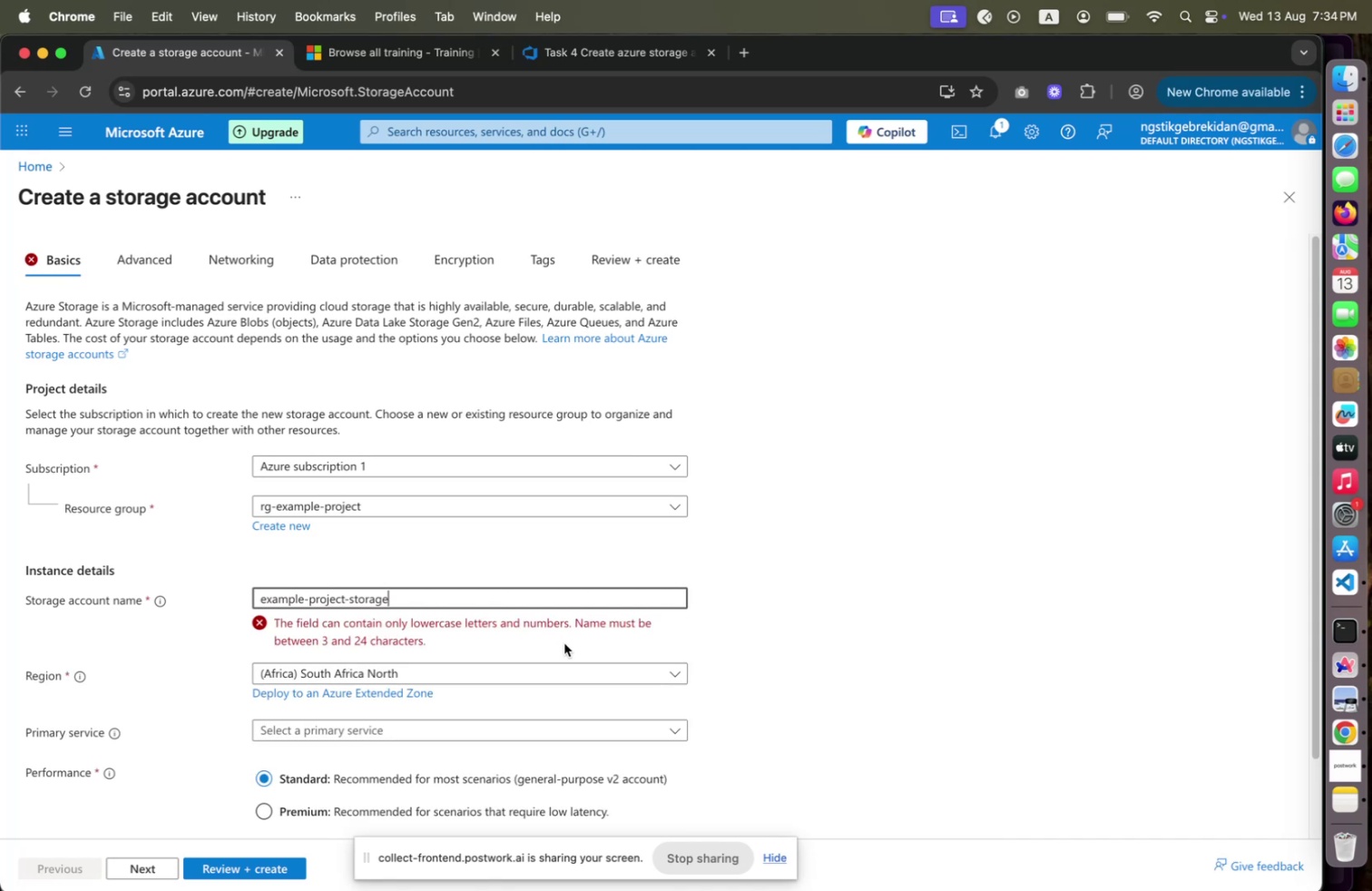 
wait(7.37)
 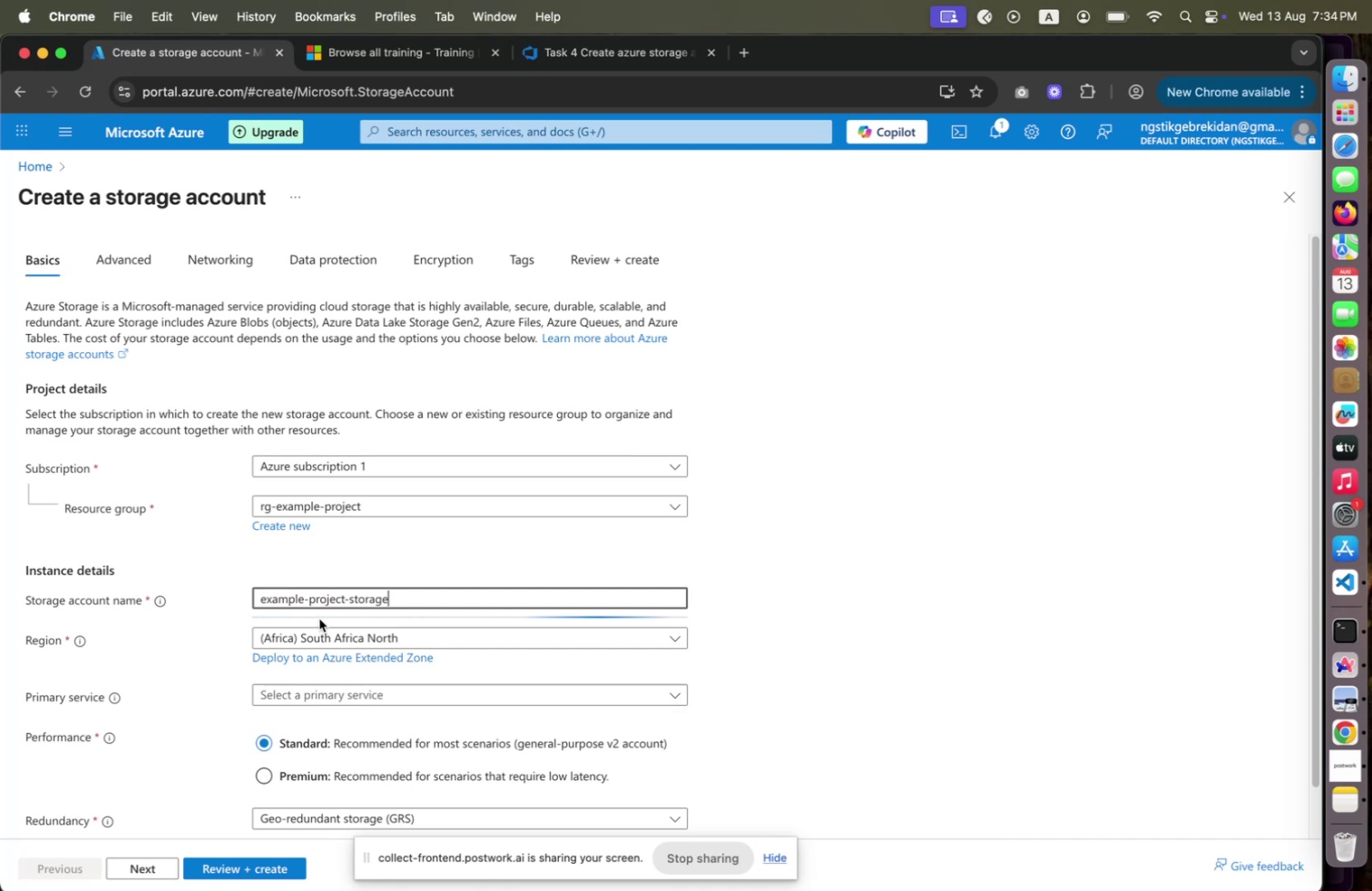 
hold_key(key=ArrowLeft, duration=0.93)
 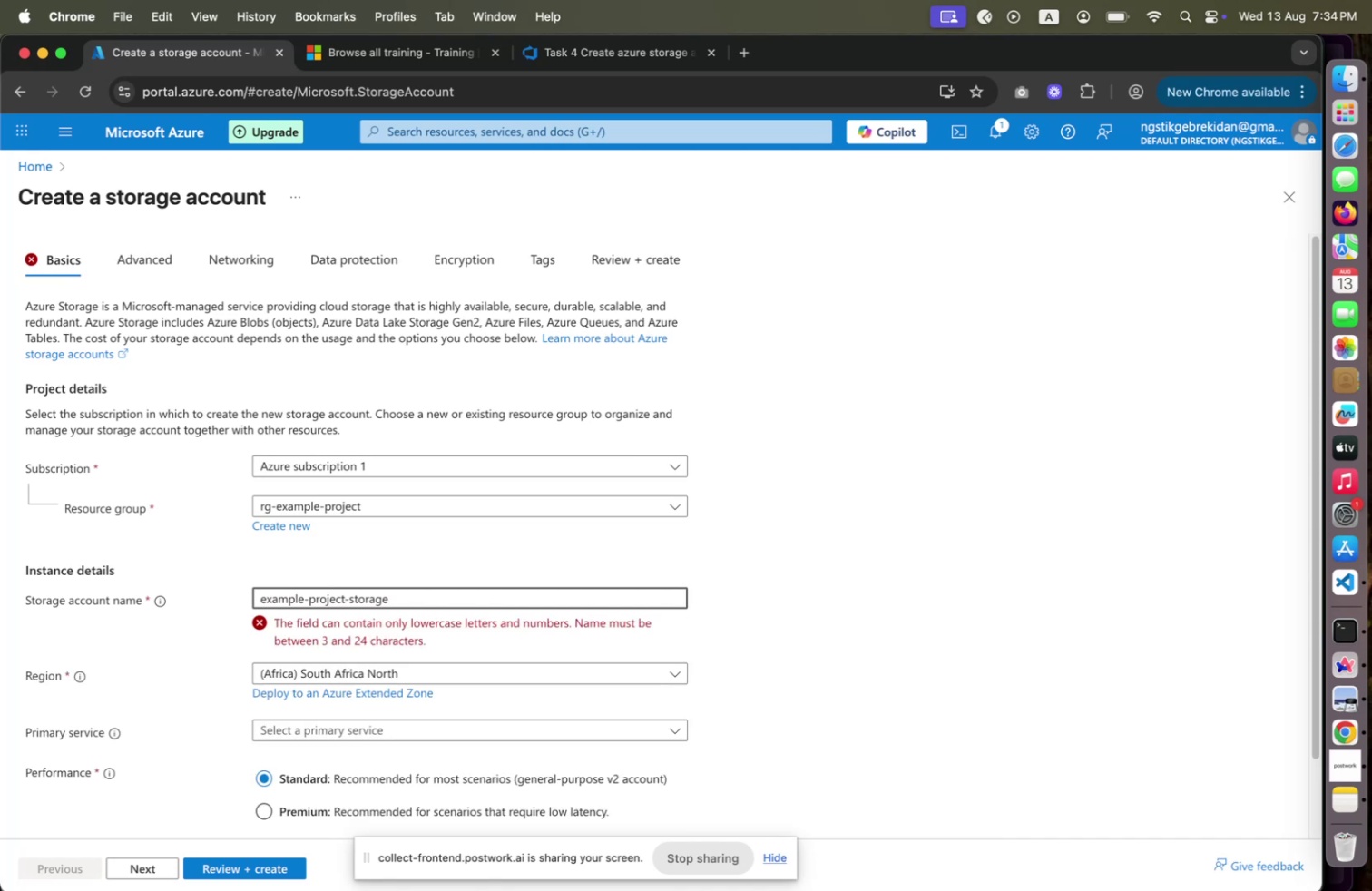 
key(Backspace)
 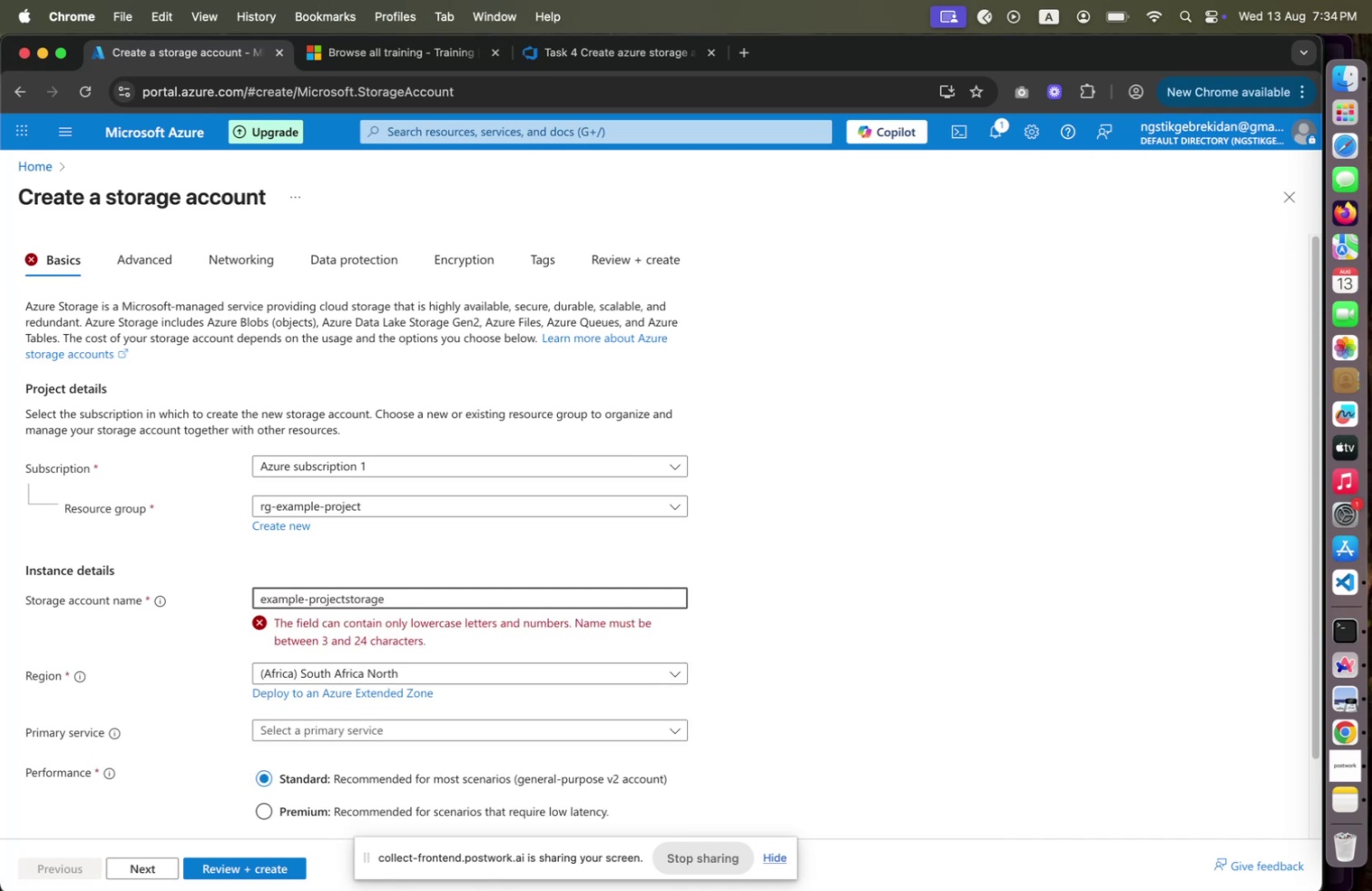 
key(ArrowLeft)
 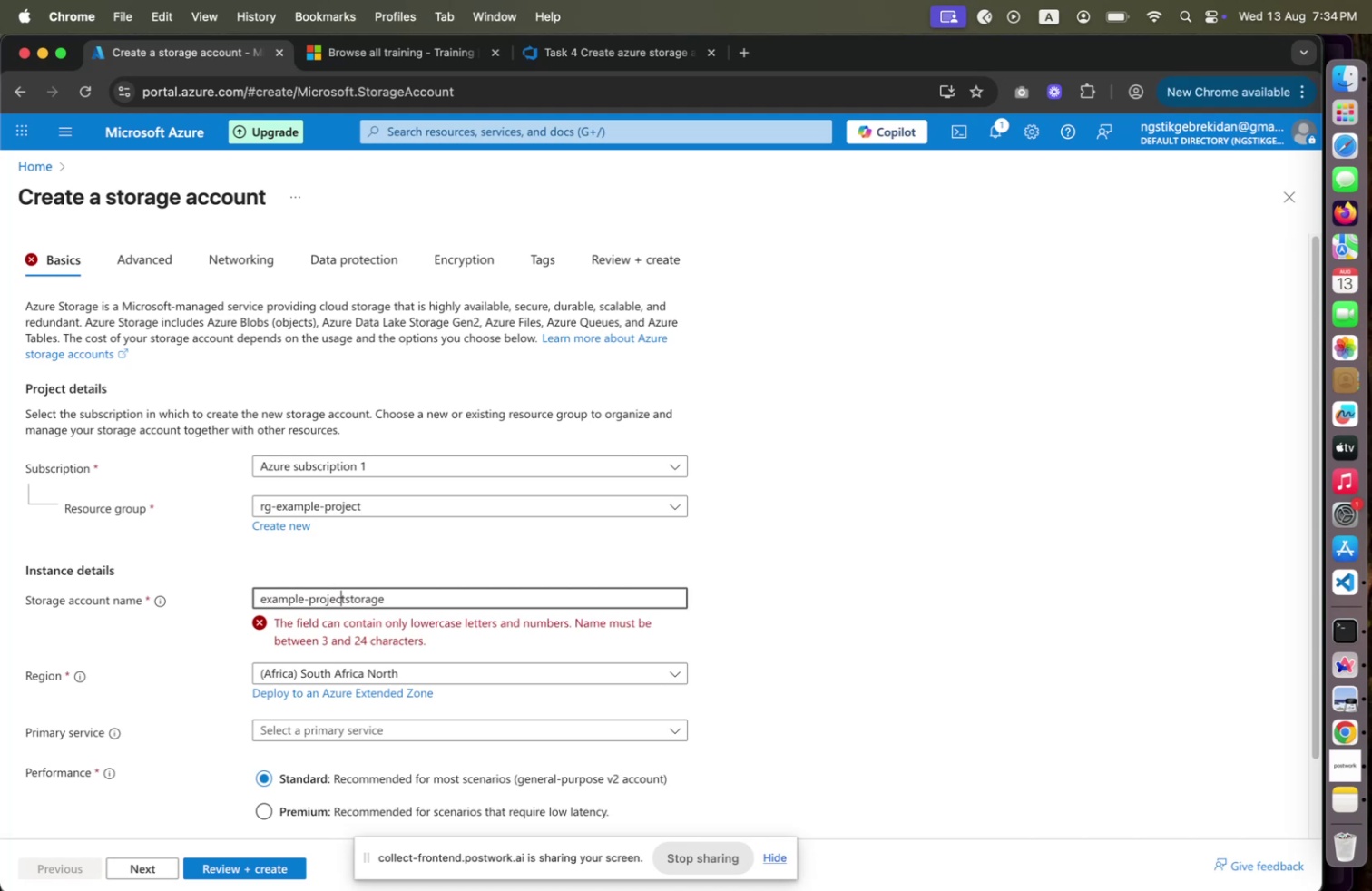 
key(ArrowLeft)
 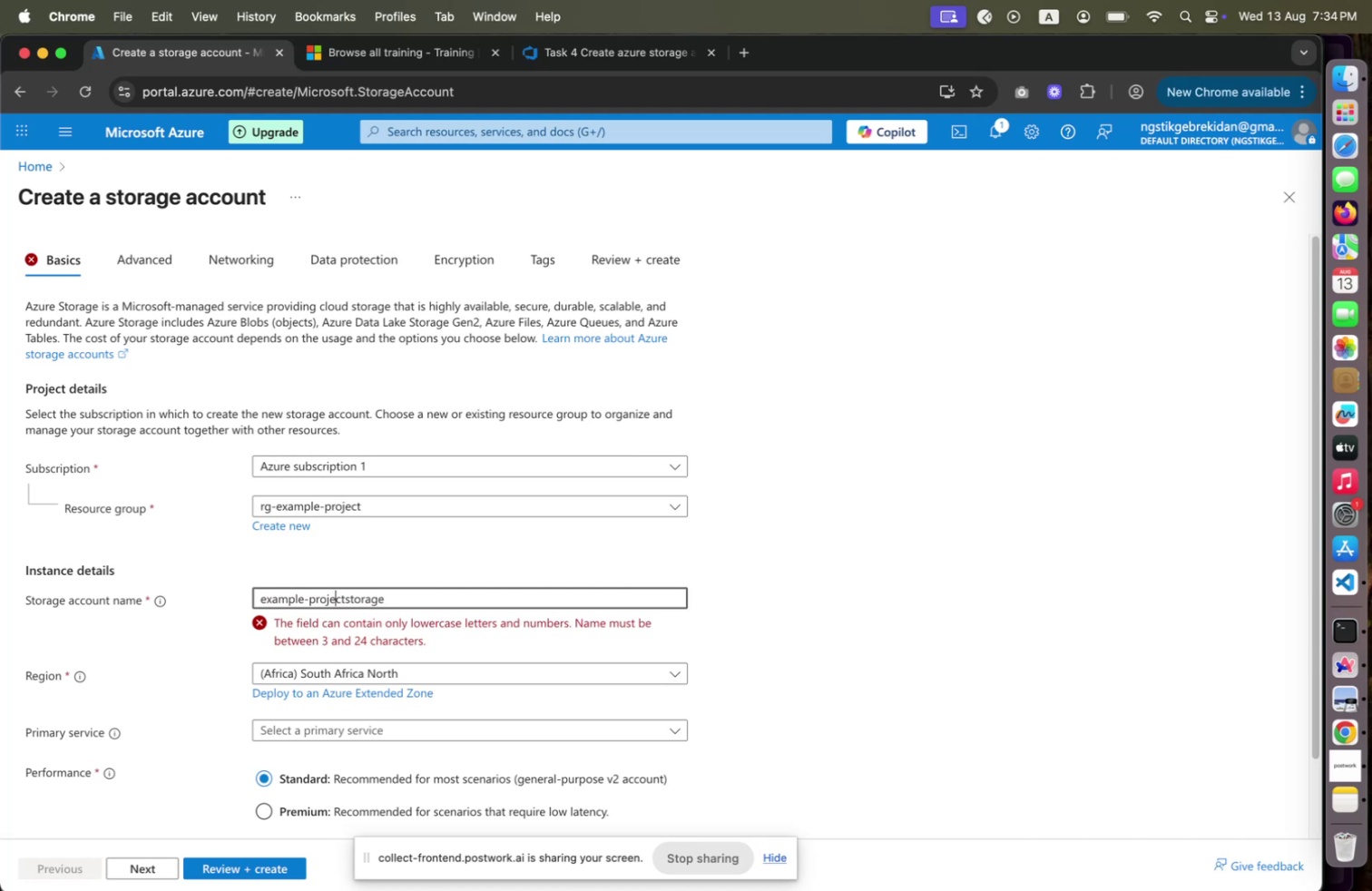 
key(ArrowLeft)
 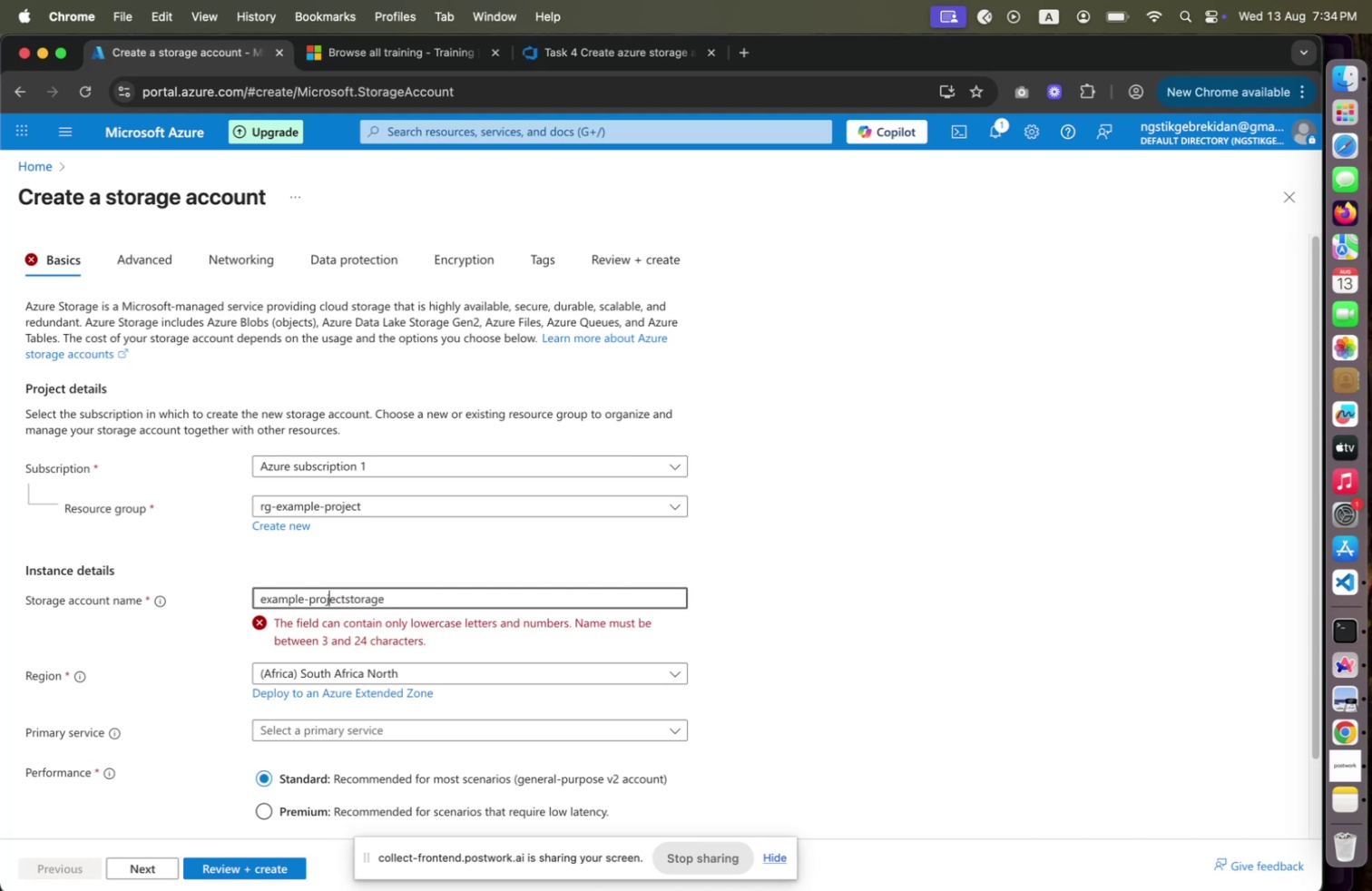 
key(ArrowLeft)
 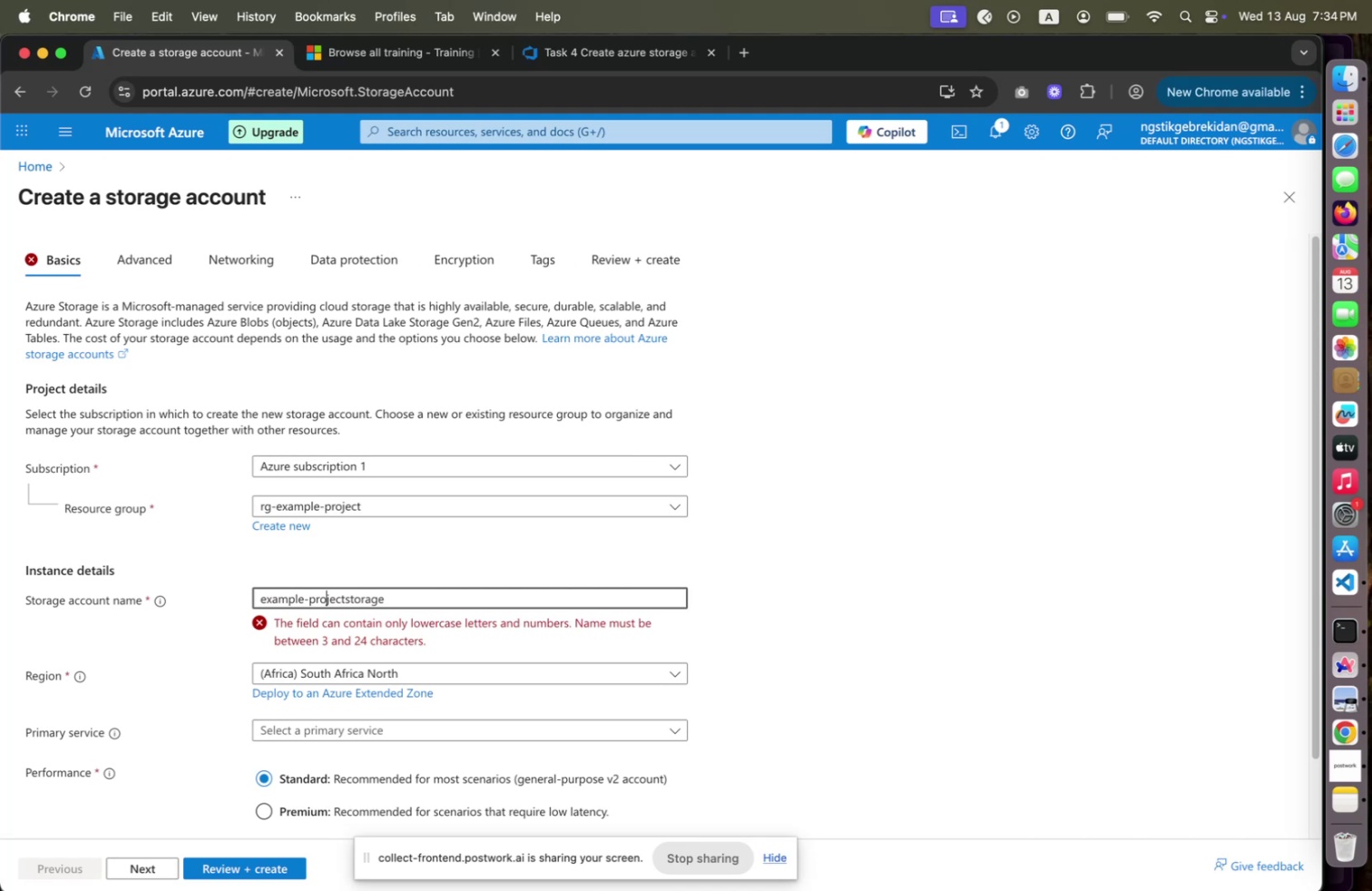 
key(ArrowLeft)
 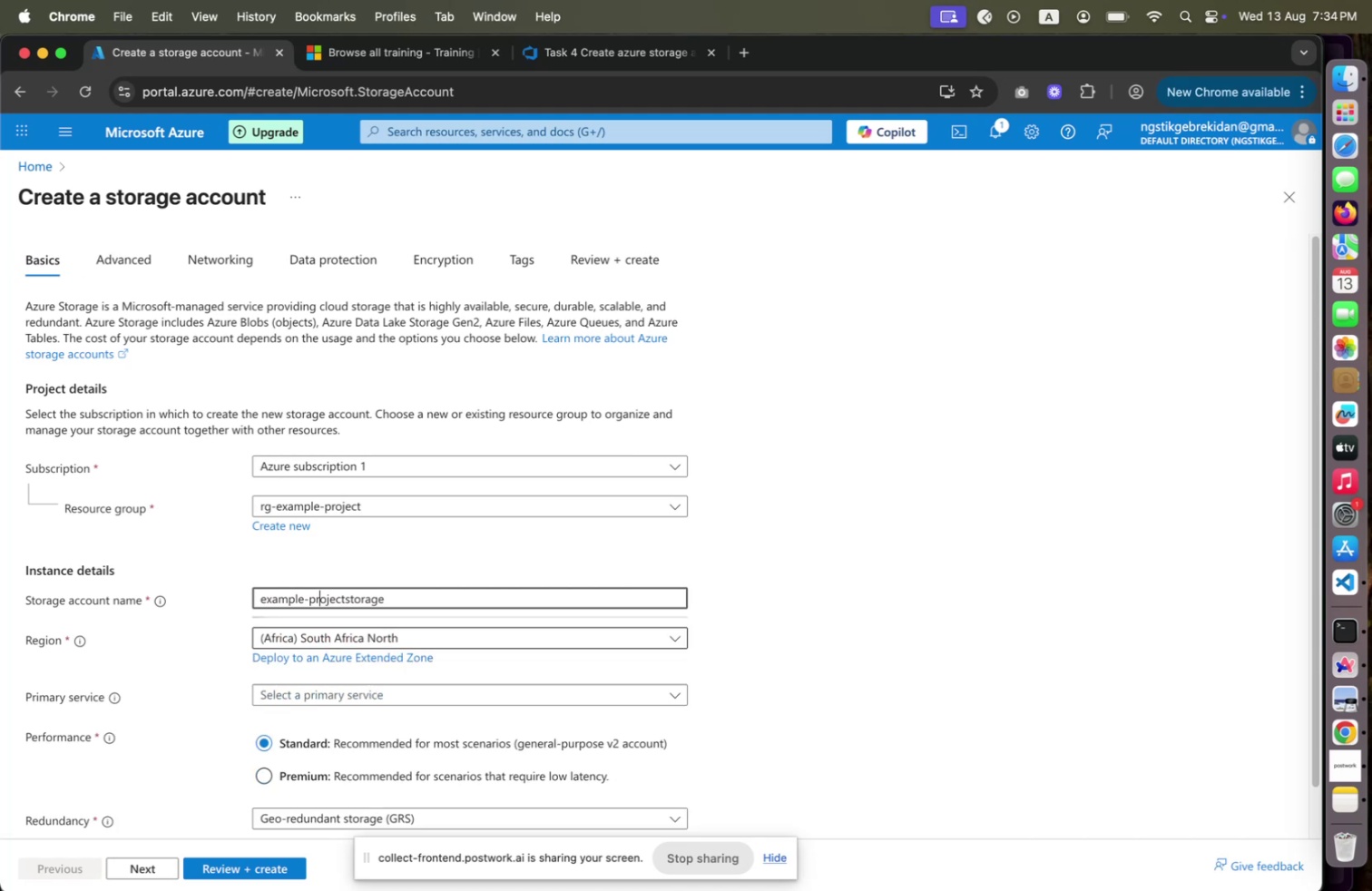 
key(ArrowLeft)
 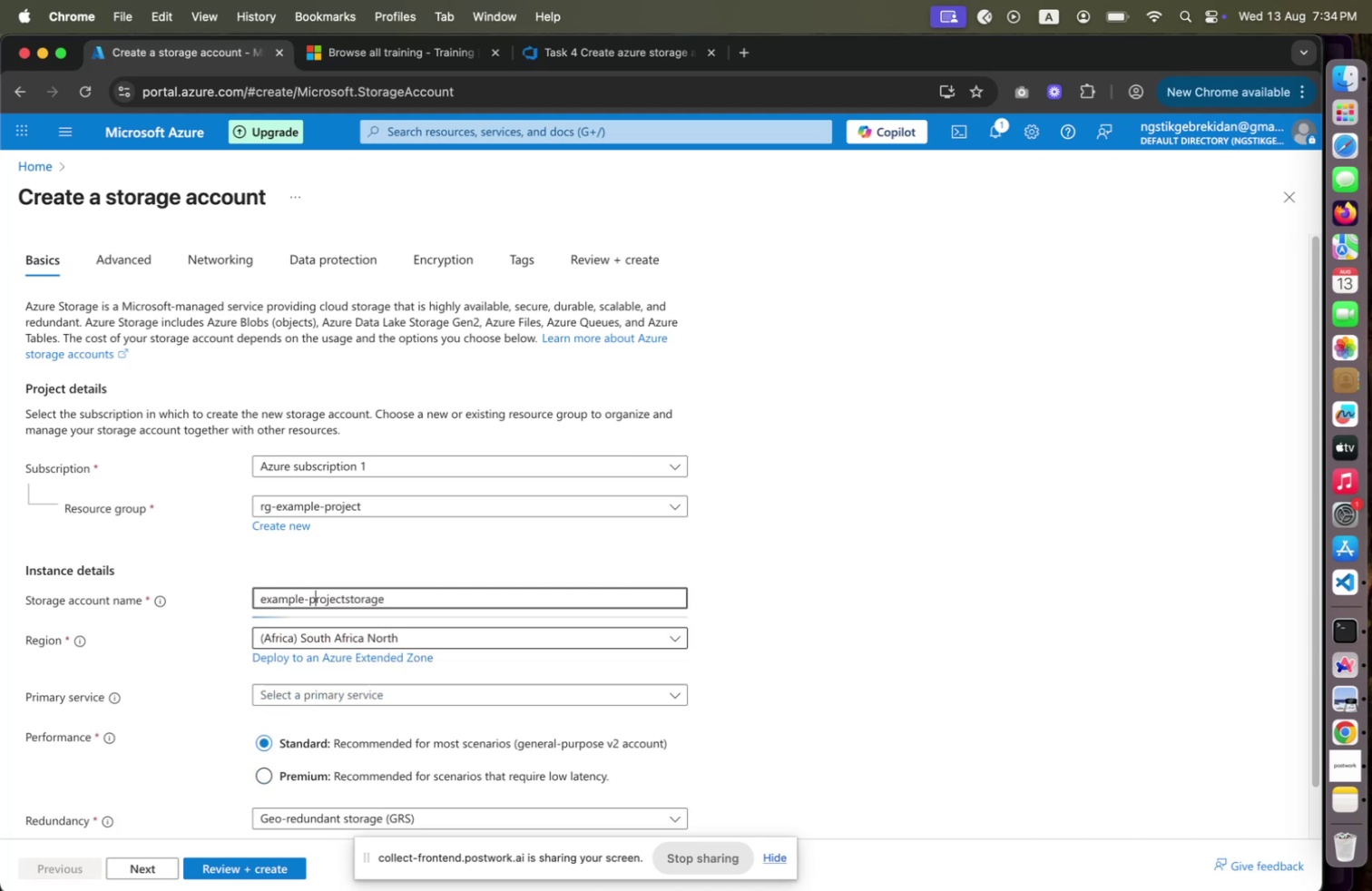 
key(ArrowLeft)
 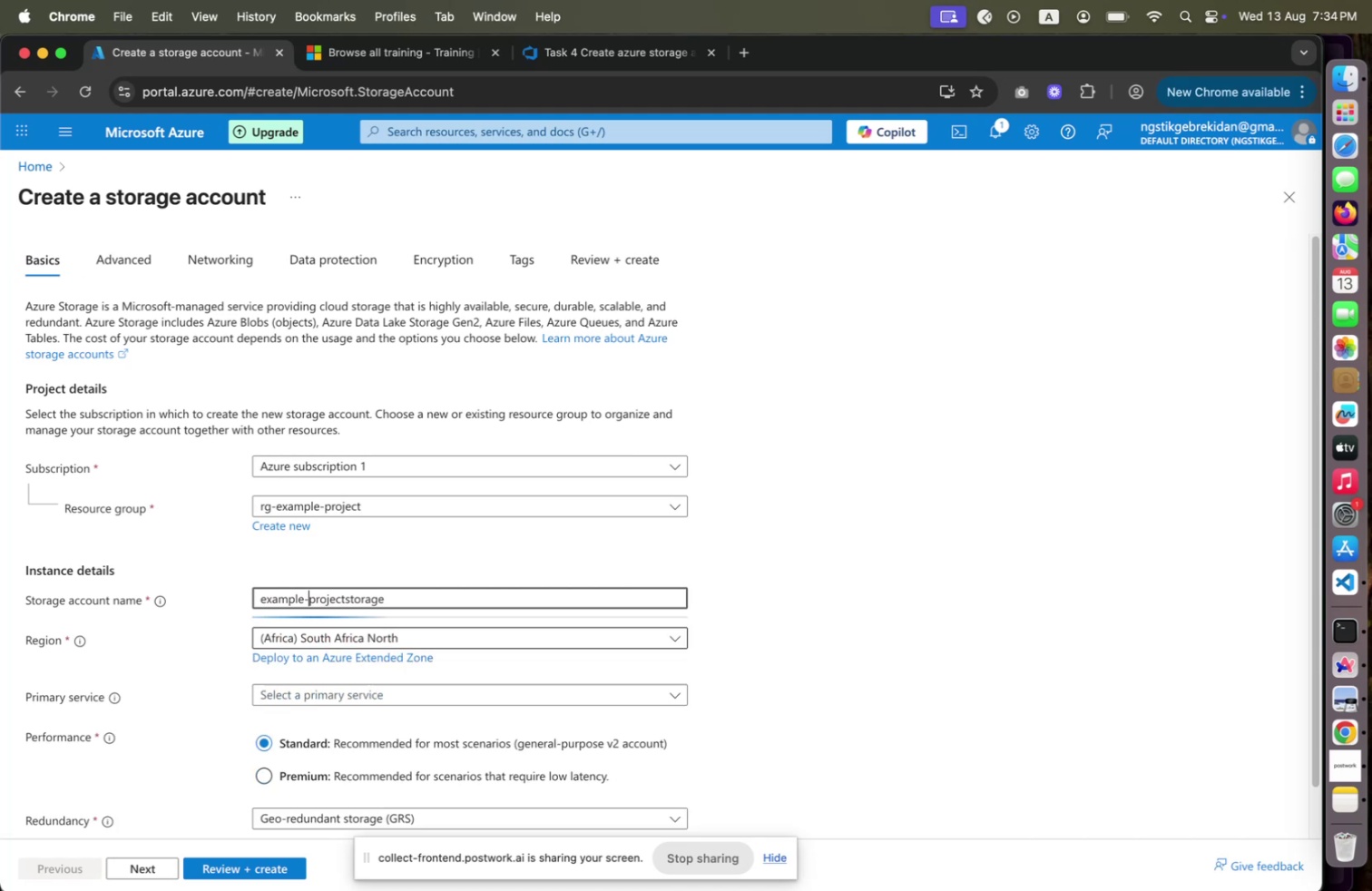 
key(Backspace)
 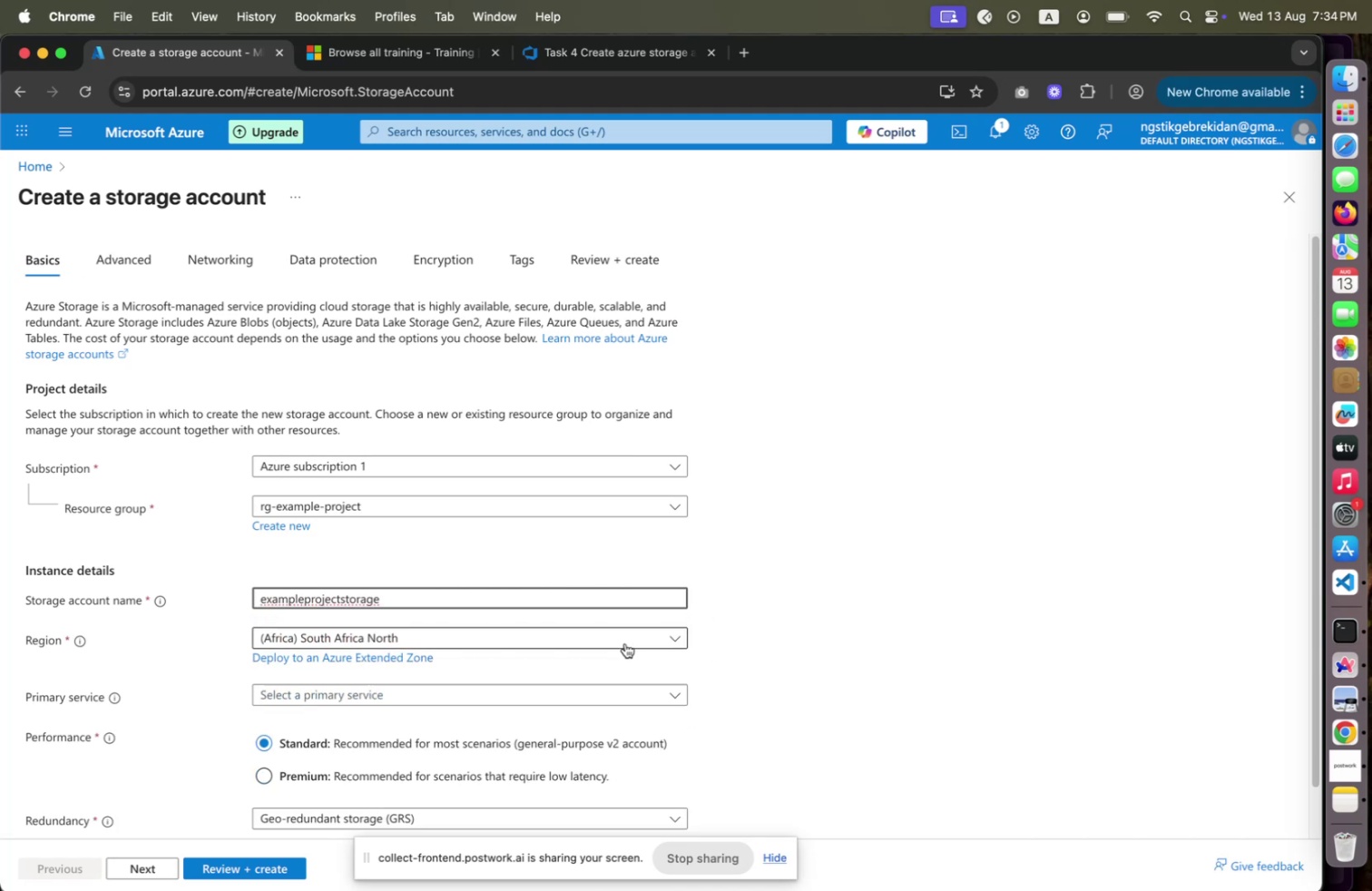 
wait(7.38)
 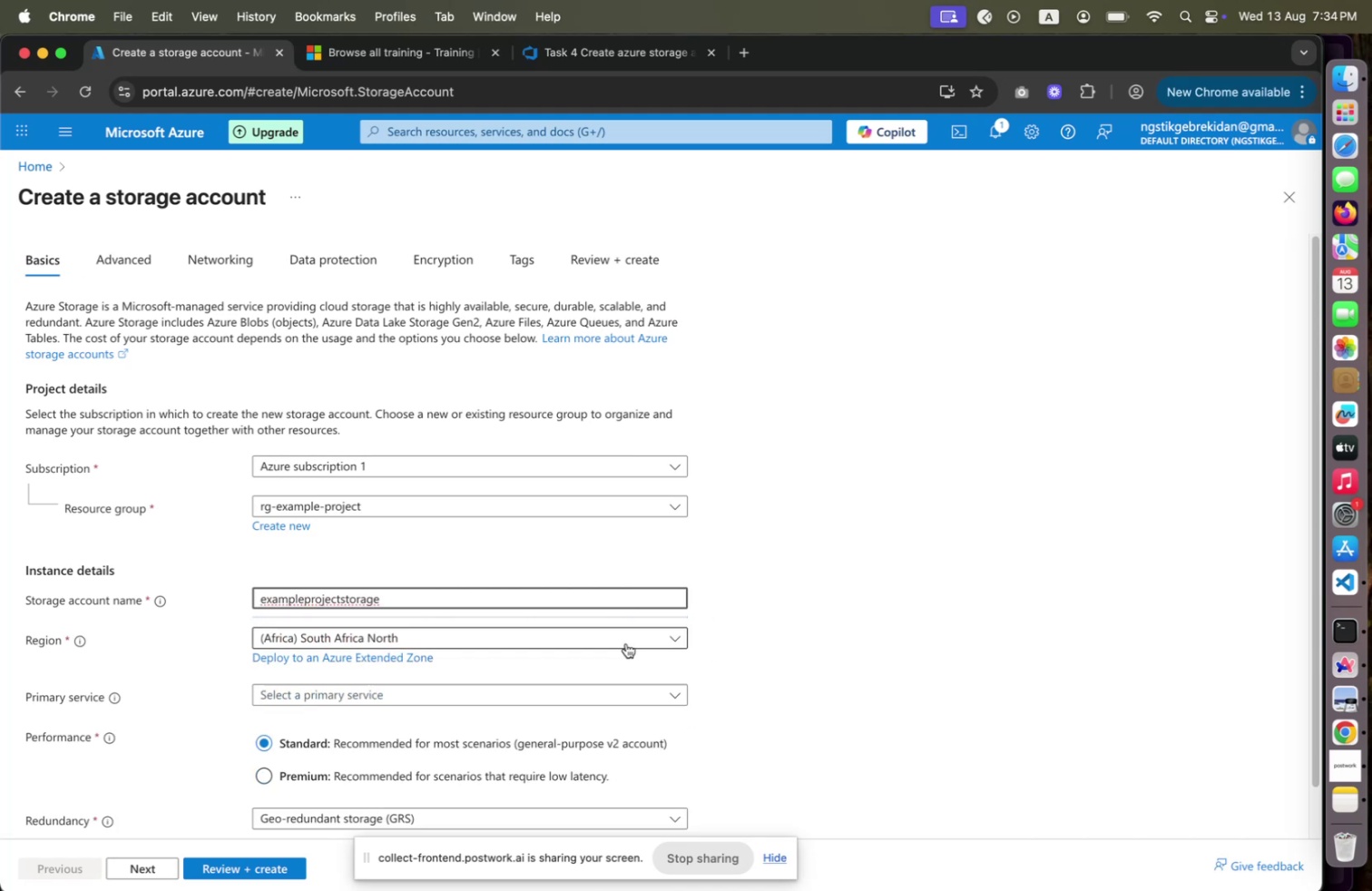 
mouse_move([391, 710])
 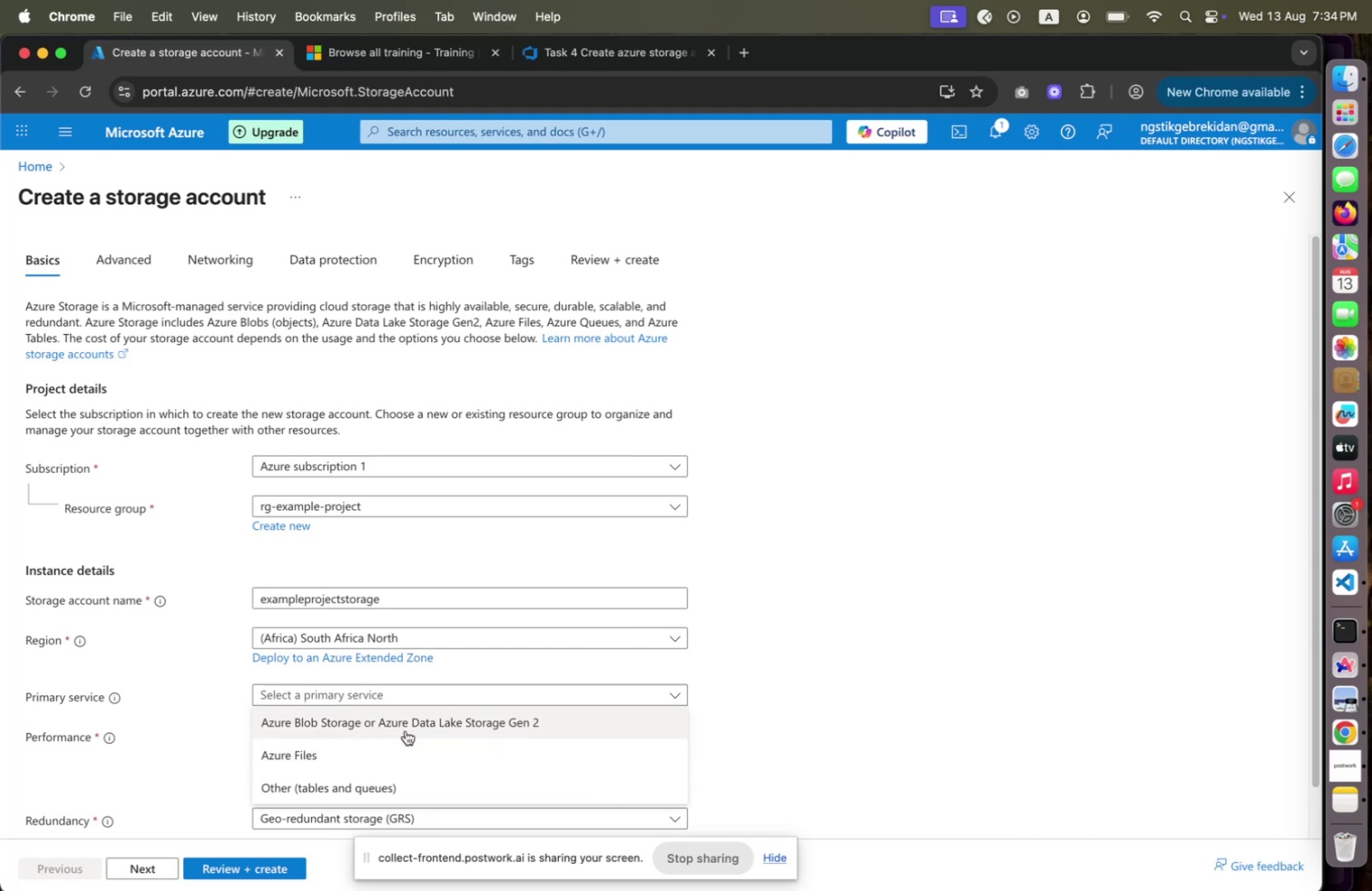 
wait(8.38)
 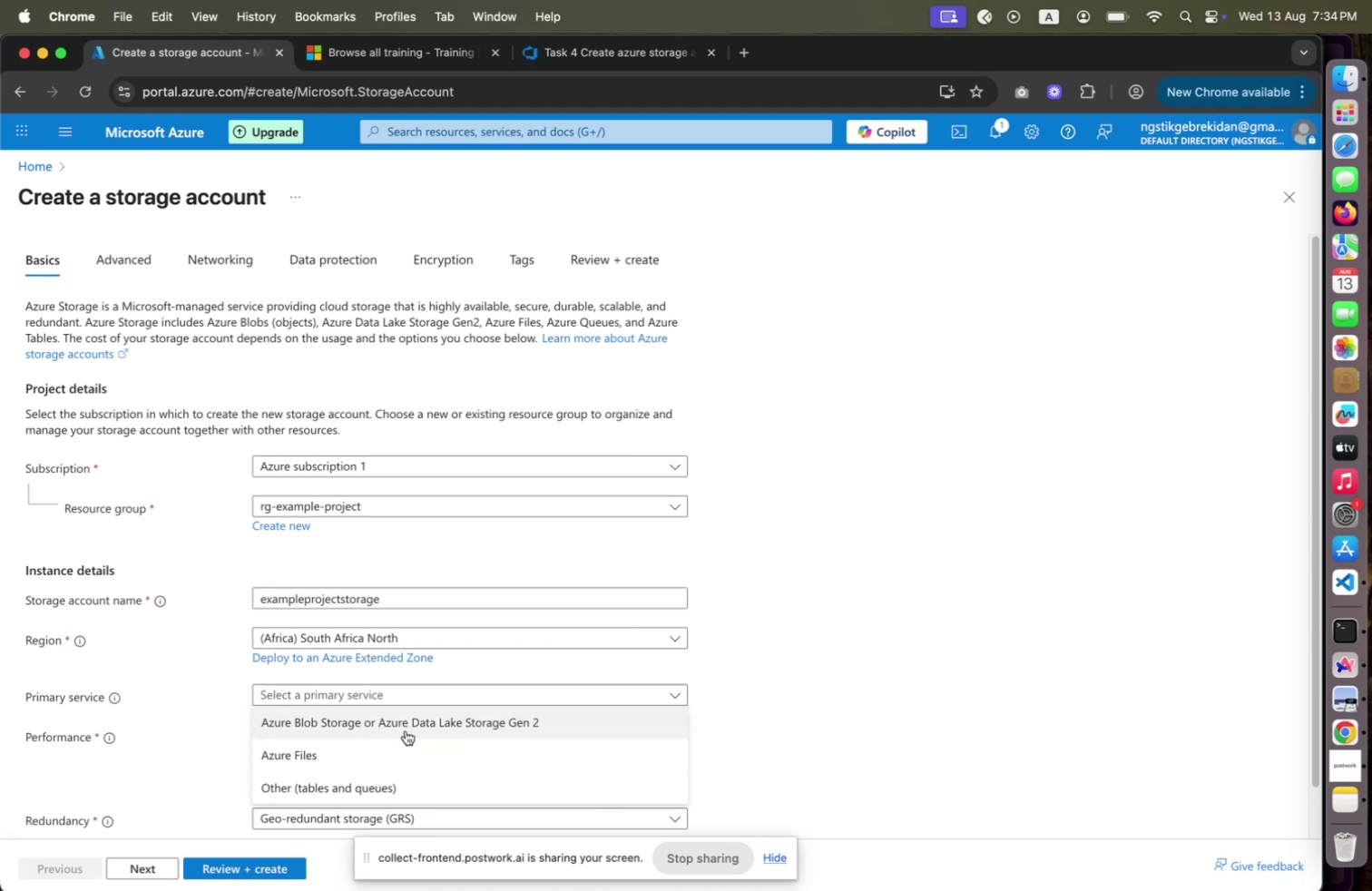 
left_click([808, 681])
 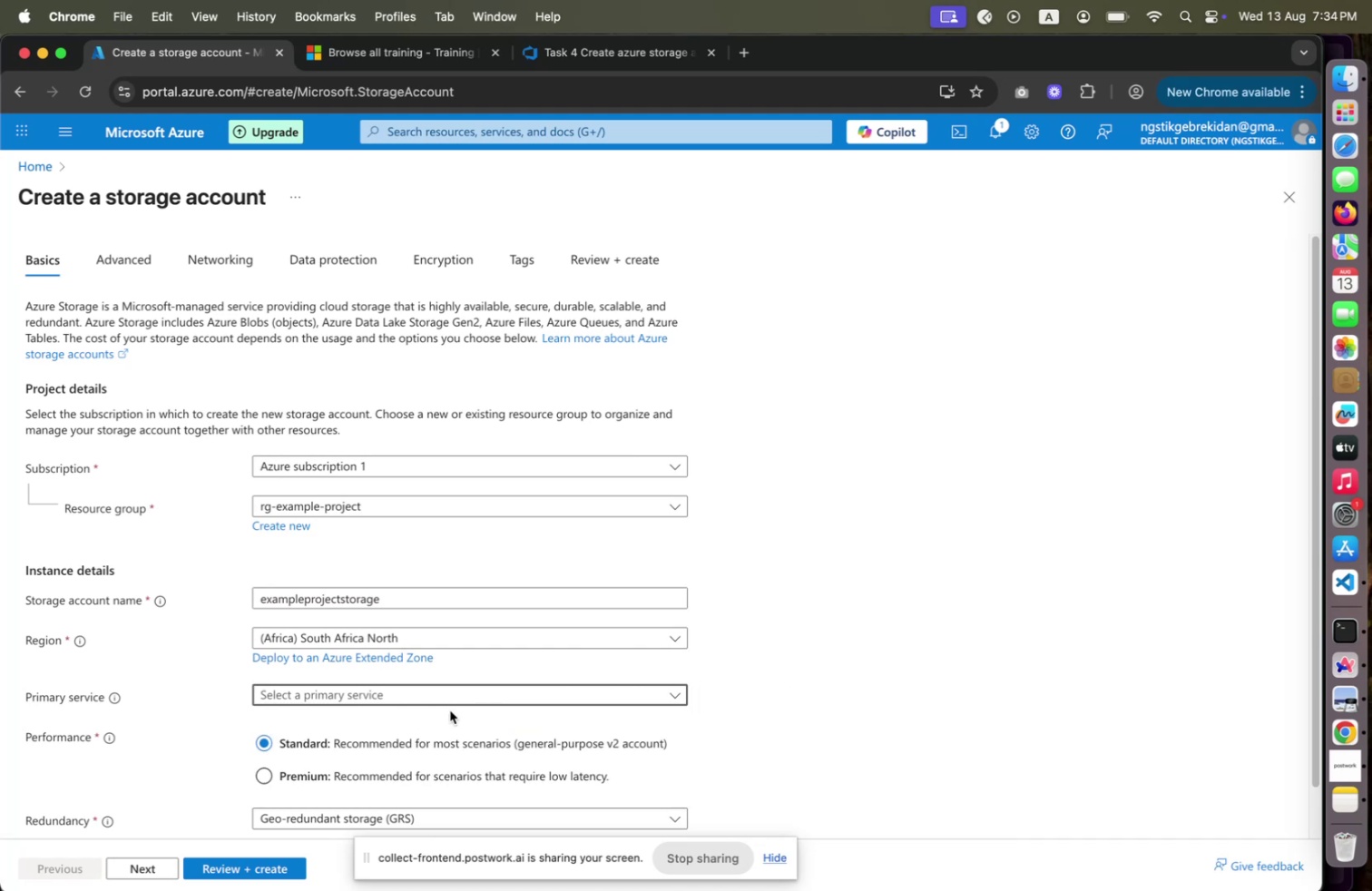 
scroll: coordinate [453, 707], scroll_direction: down, amount: 3.0
 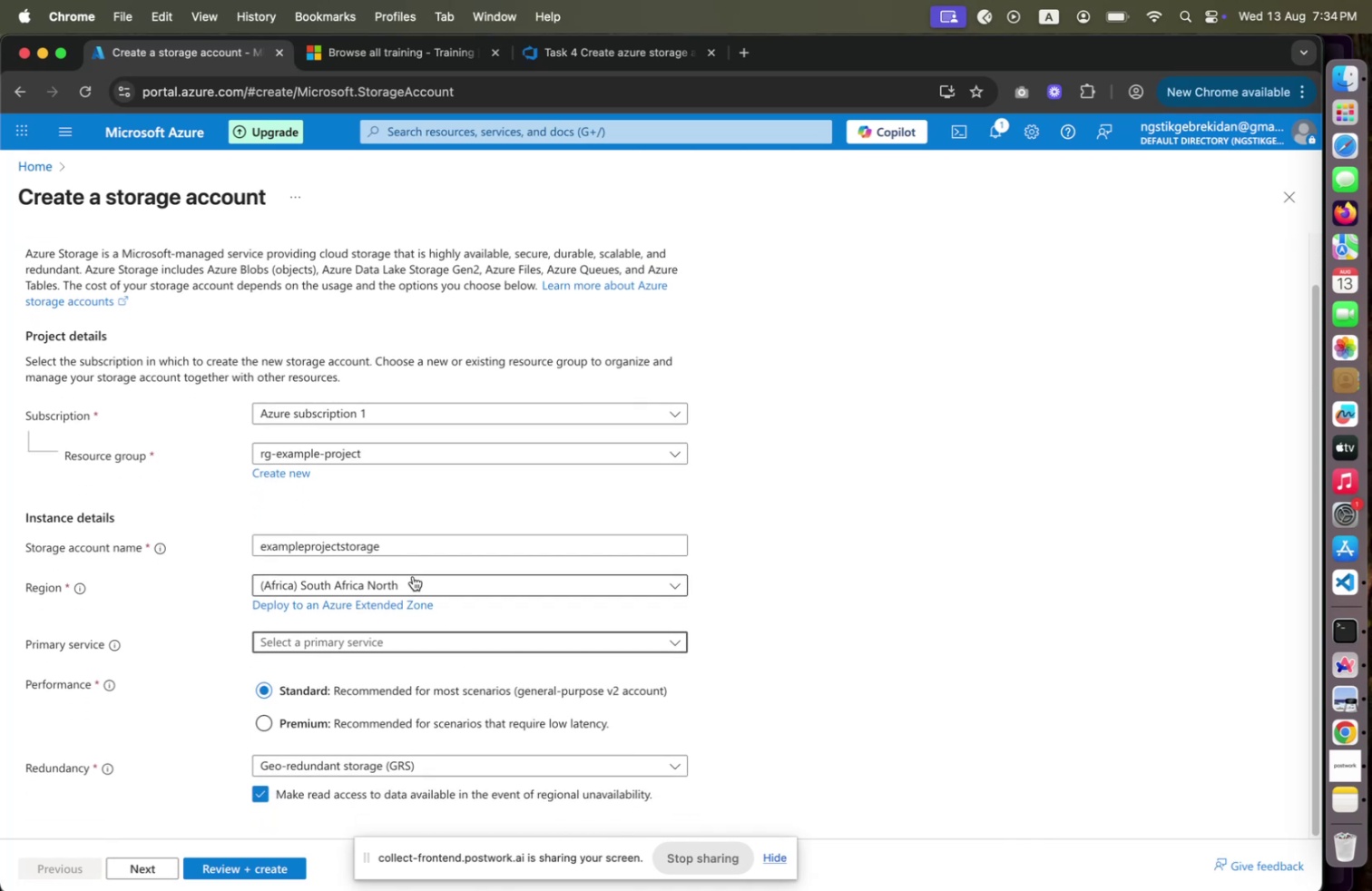 
left_click([411, 573])
 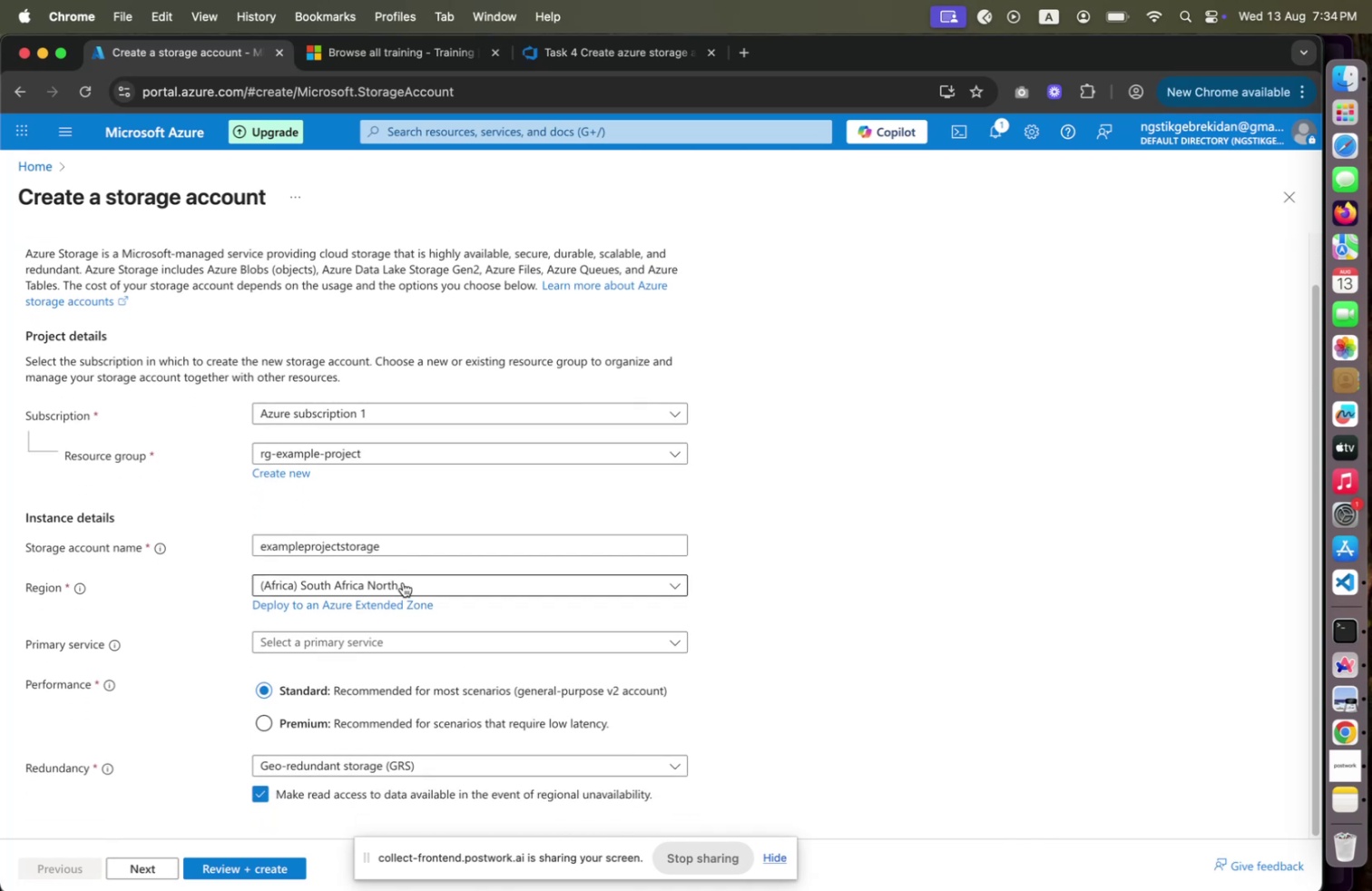 
left_click([403, 582])
 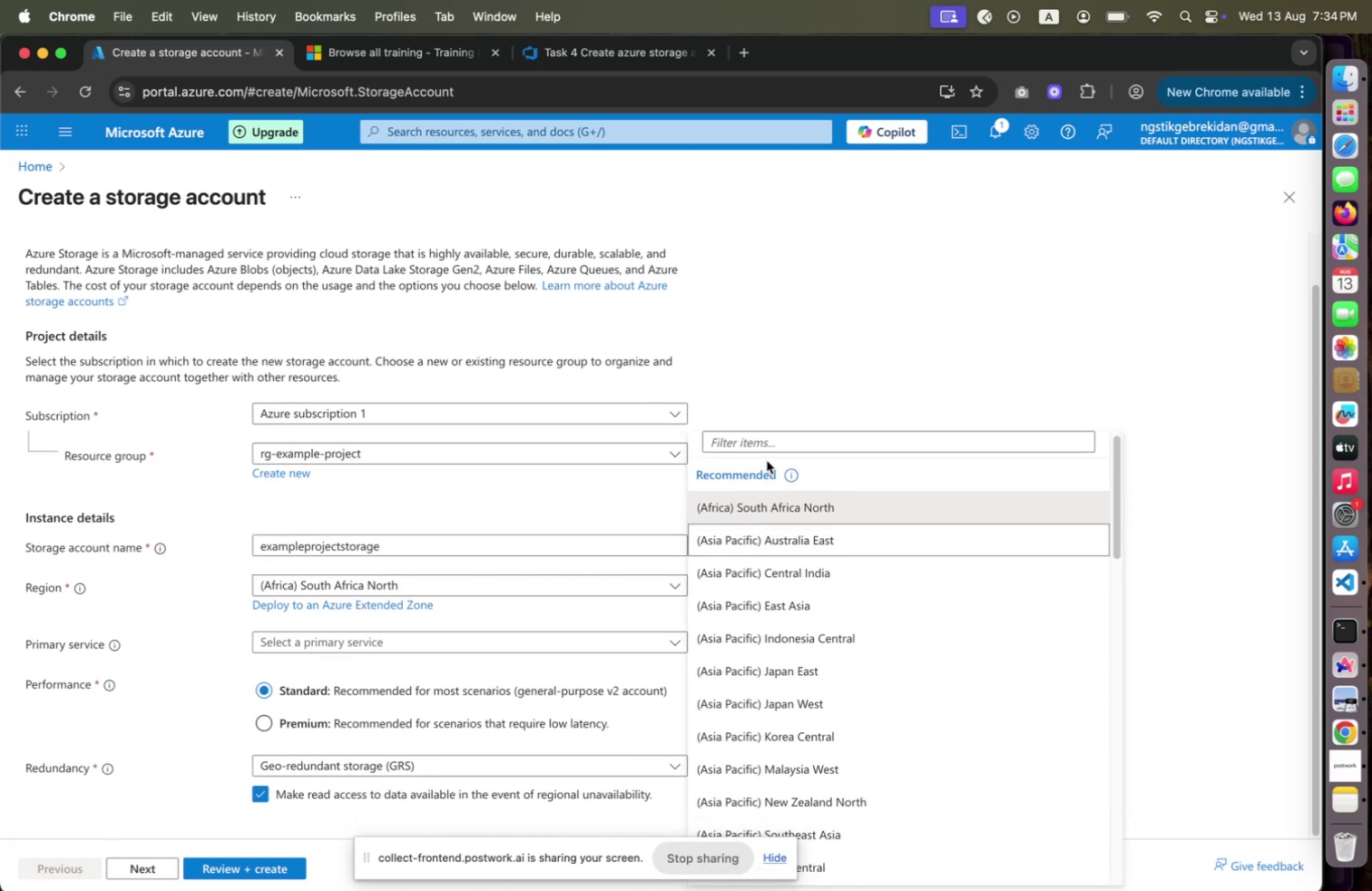 
left_click([767, 446])
 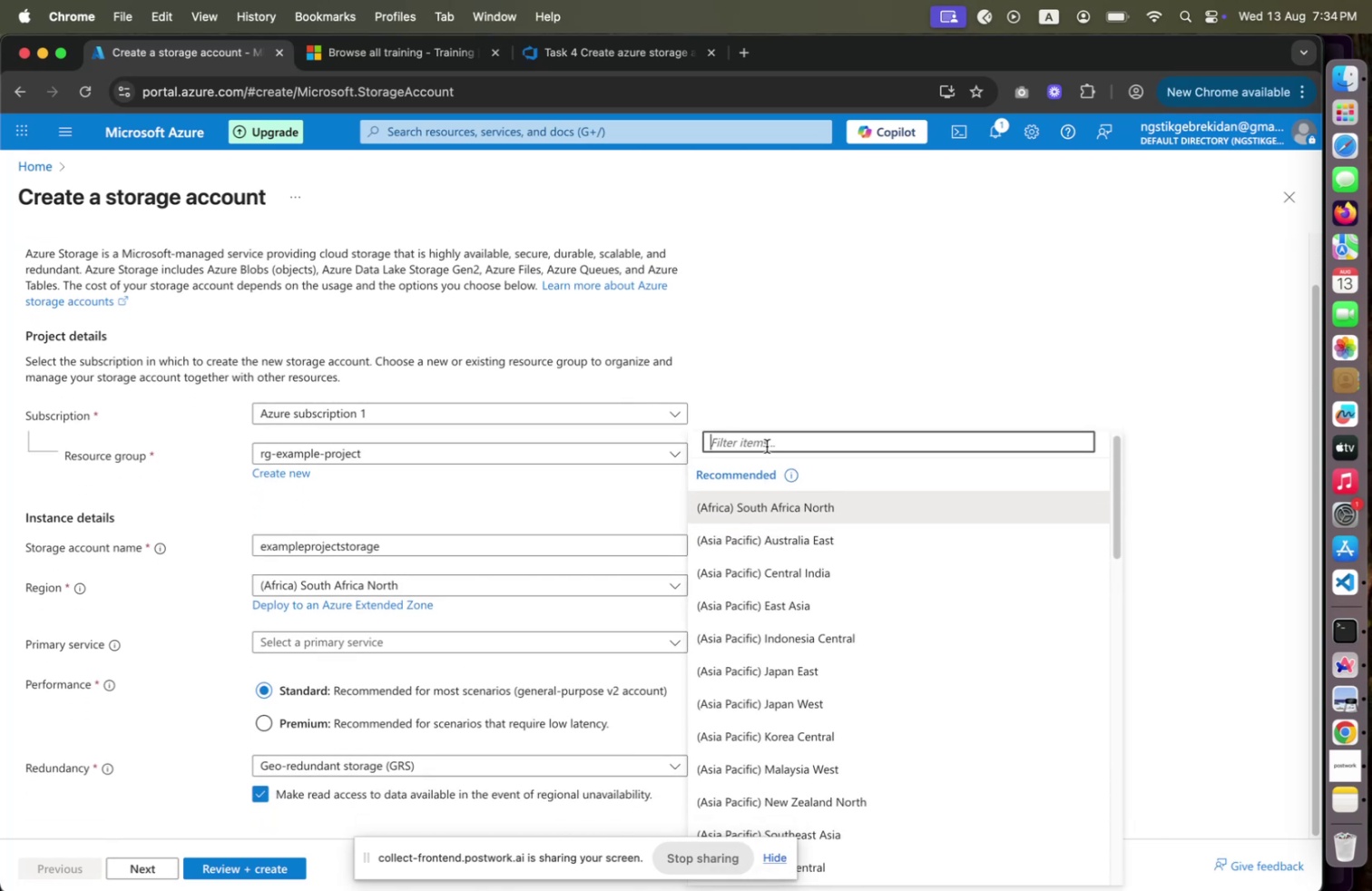 
type(East Y)
key(Backspace)
 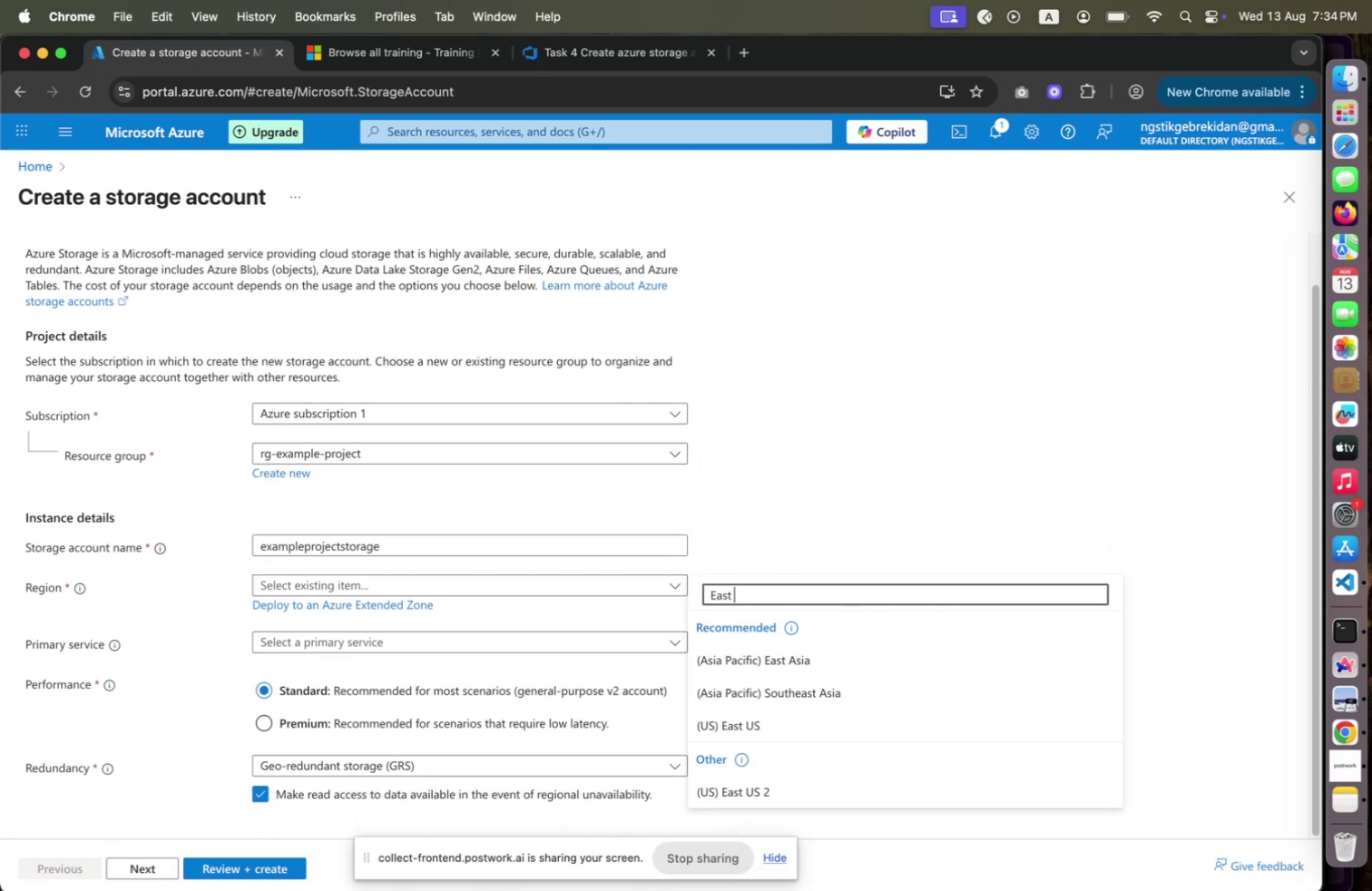 
left_click([752, 733])
 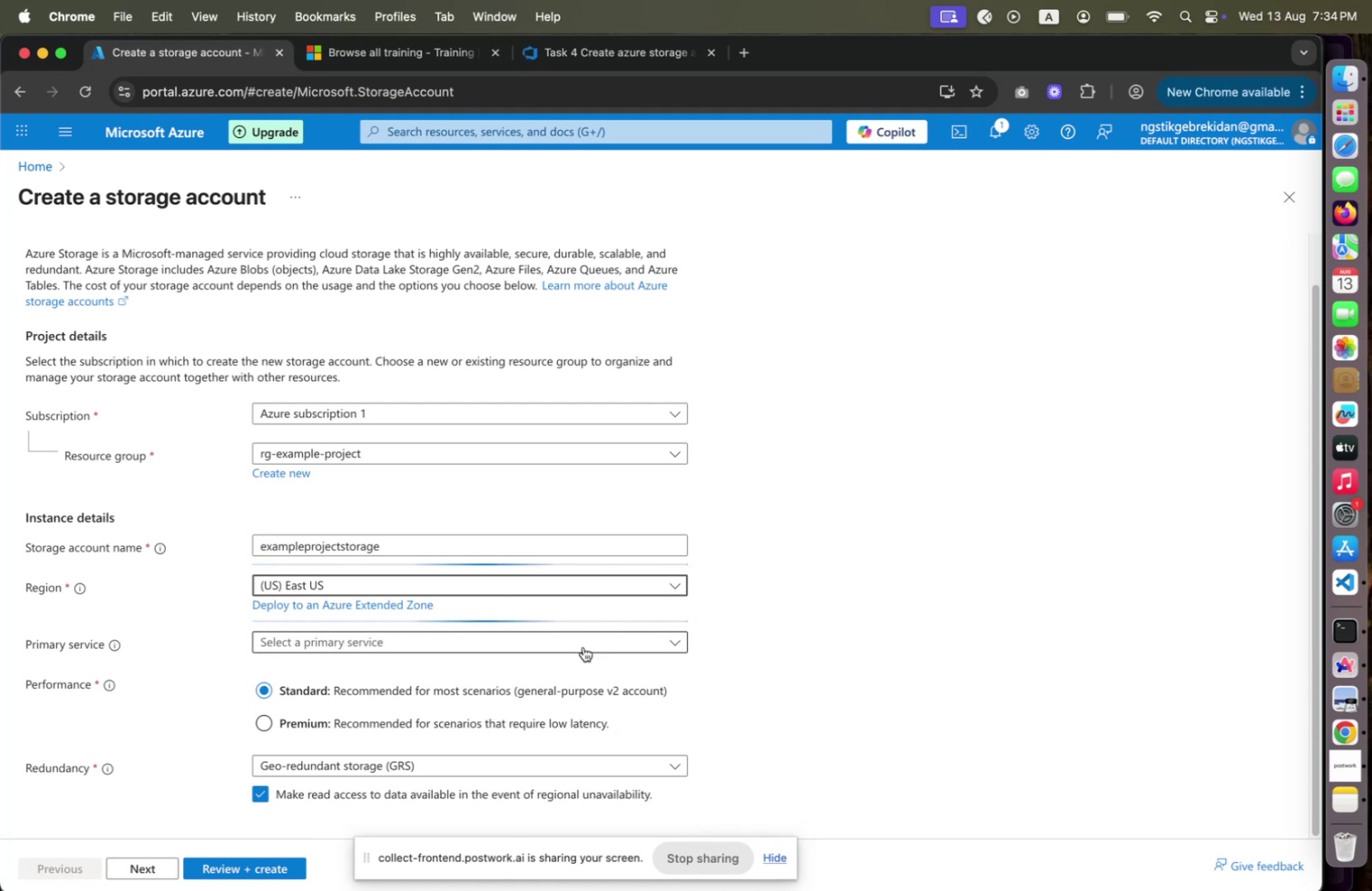 
wait(9.52)
 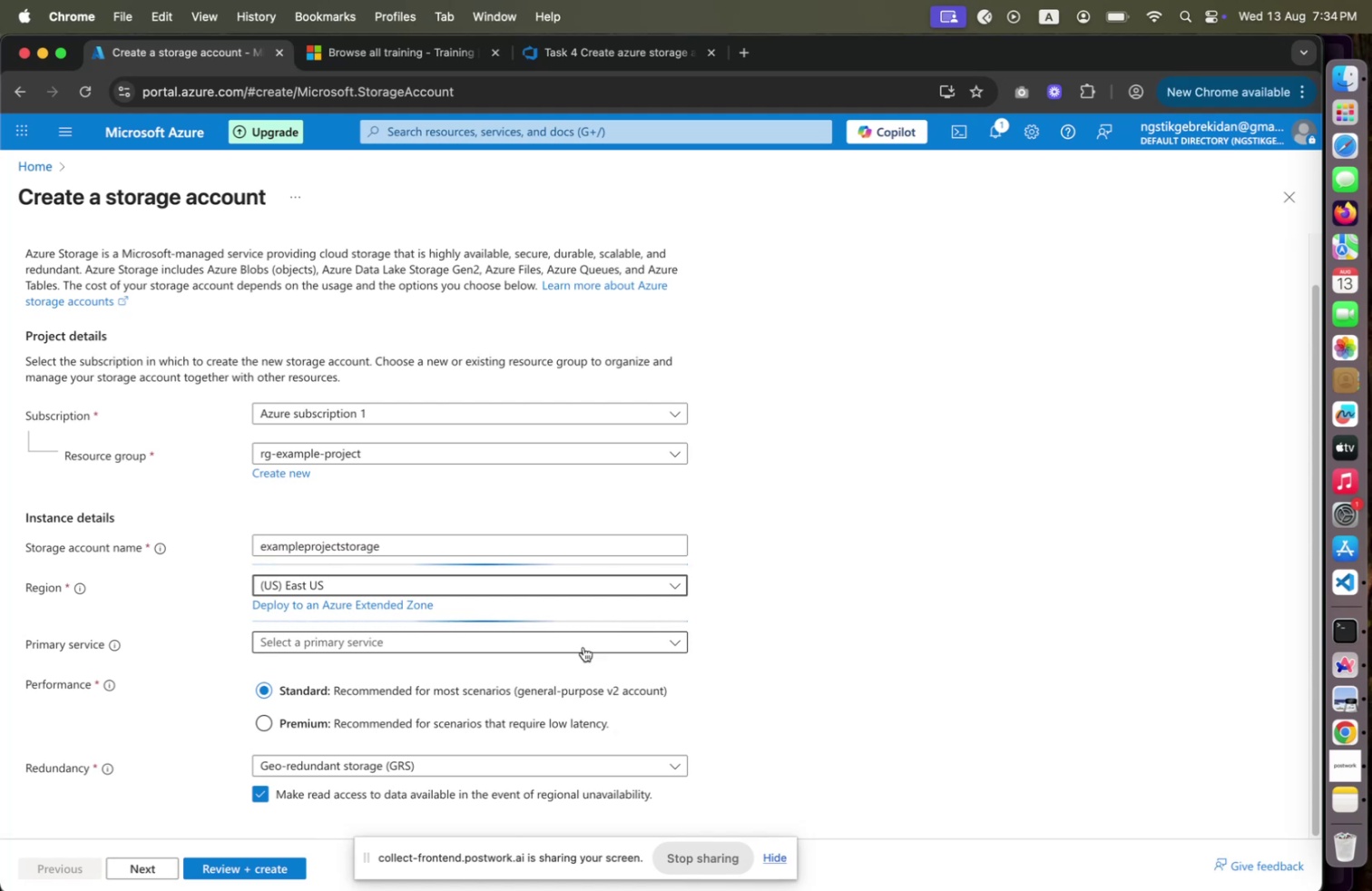 
left_click([745, 61])
 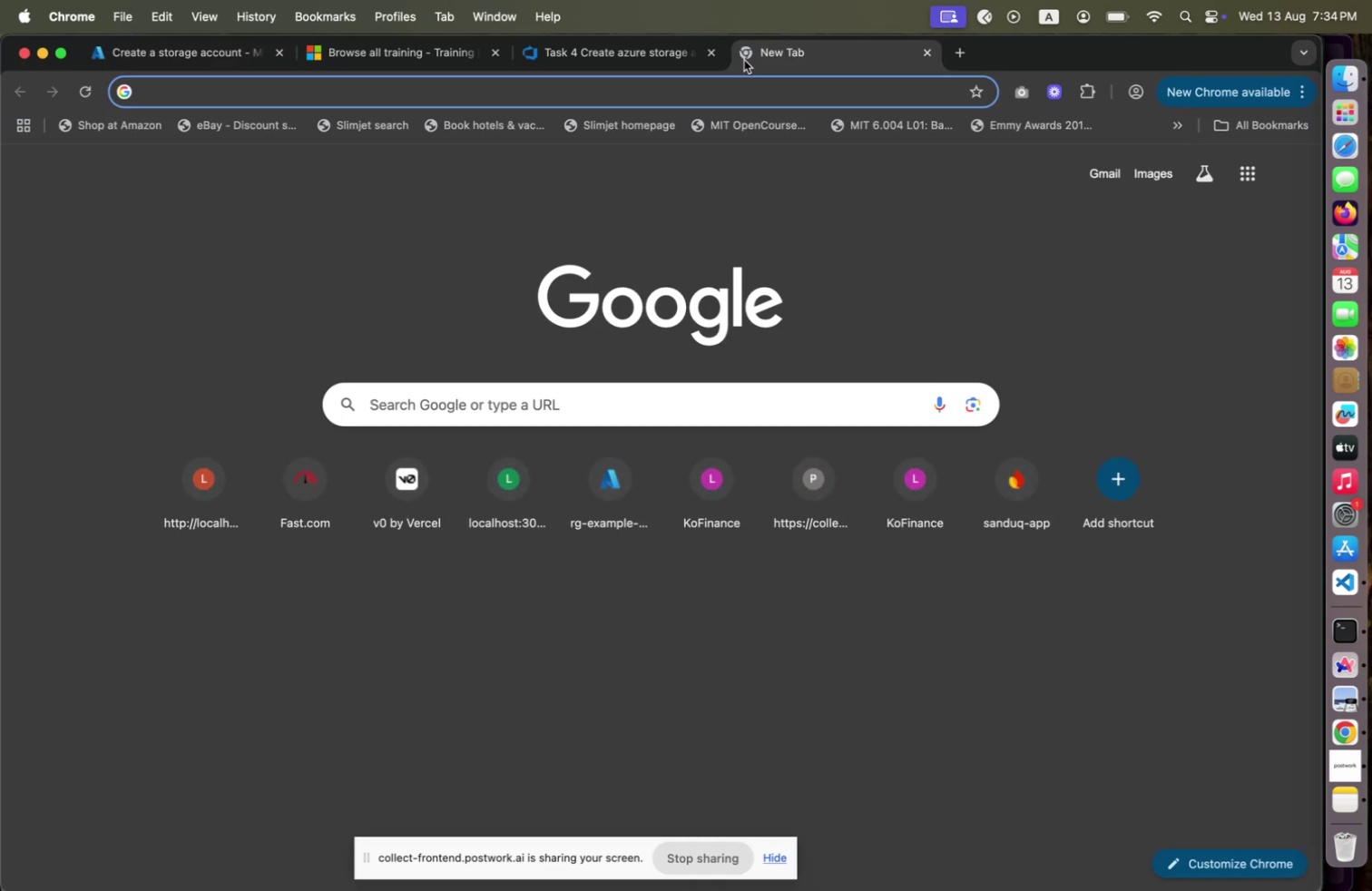 
type(npm mssql)
 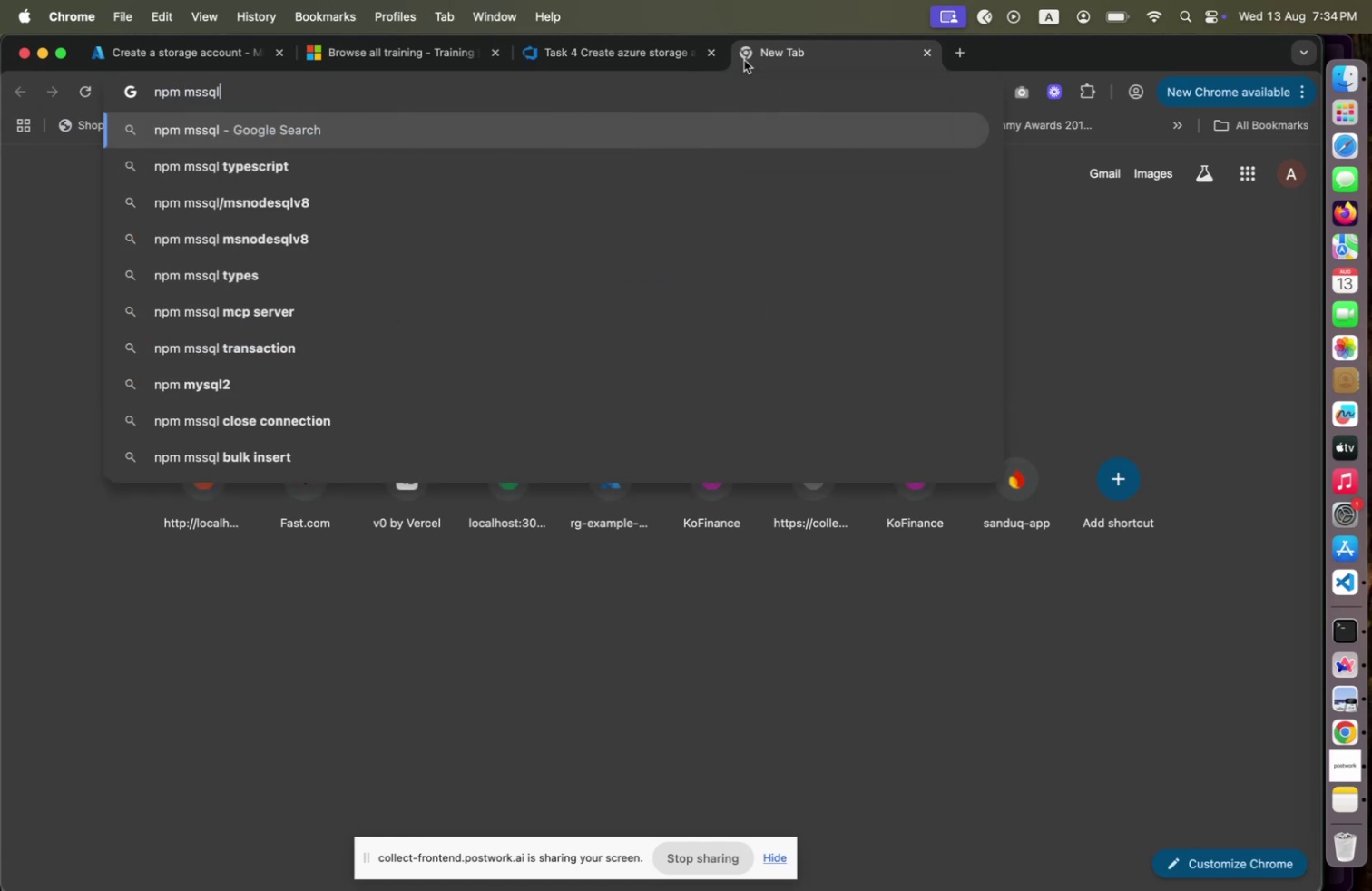 
key(Enter)
 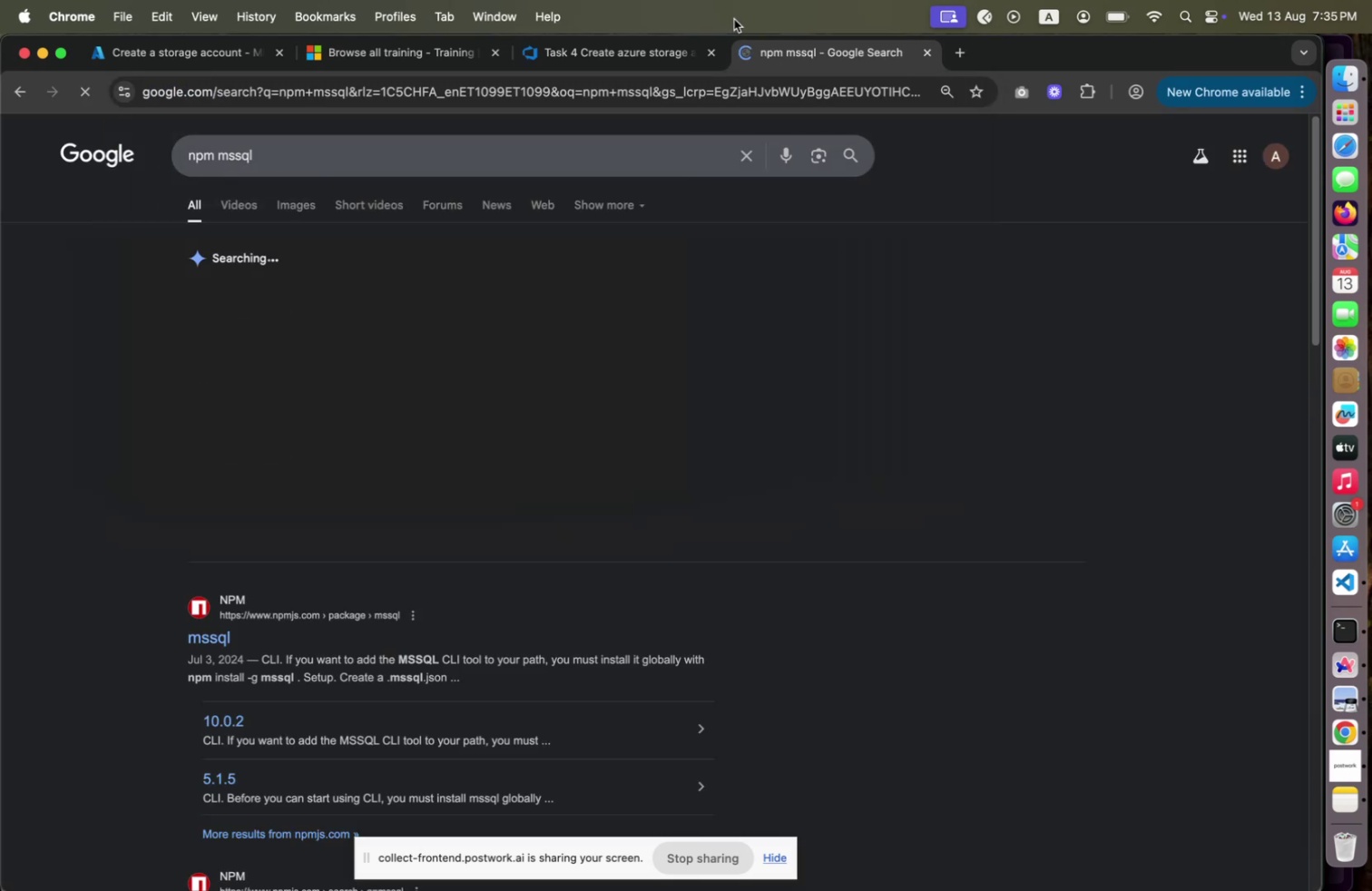 
mouse_move([224, 538])
 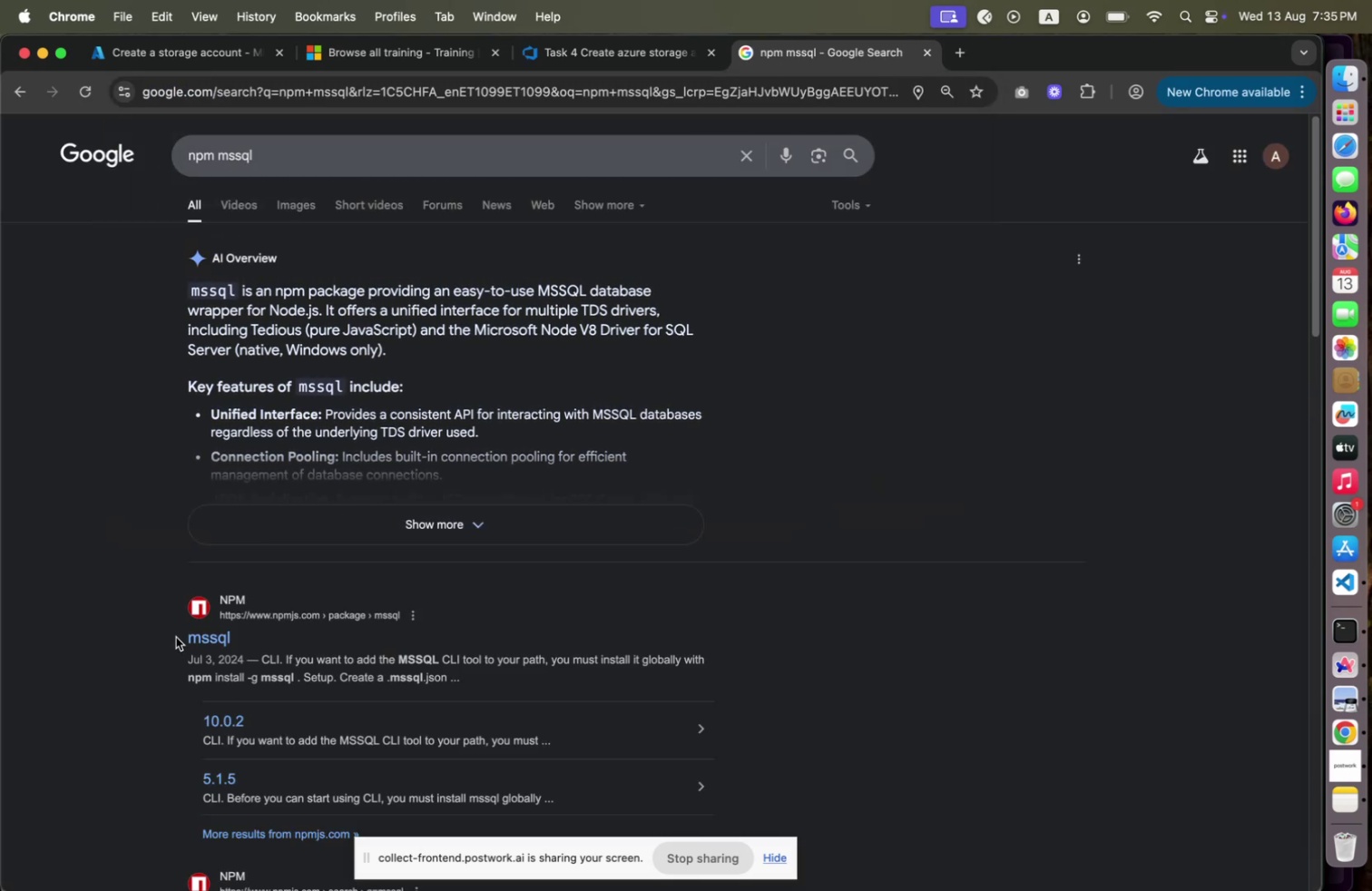 
left_click([206, 644])
 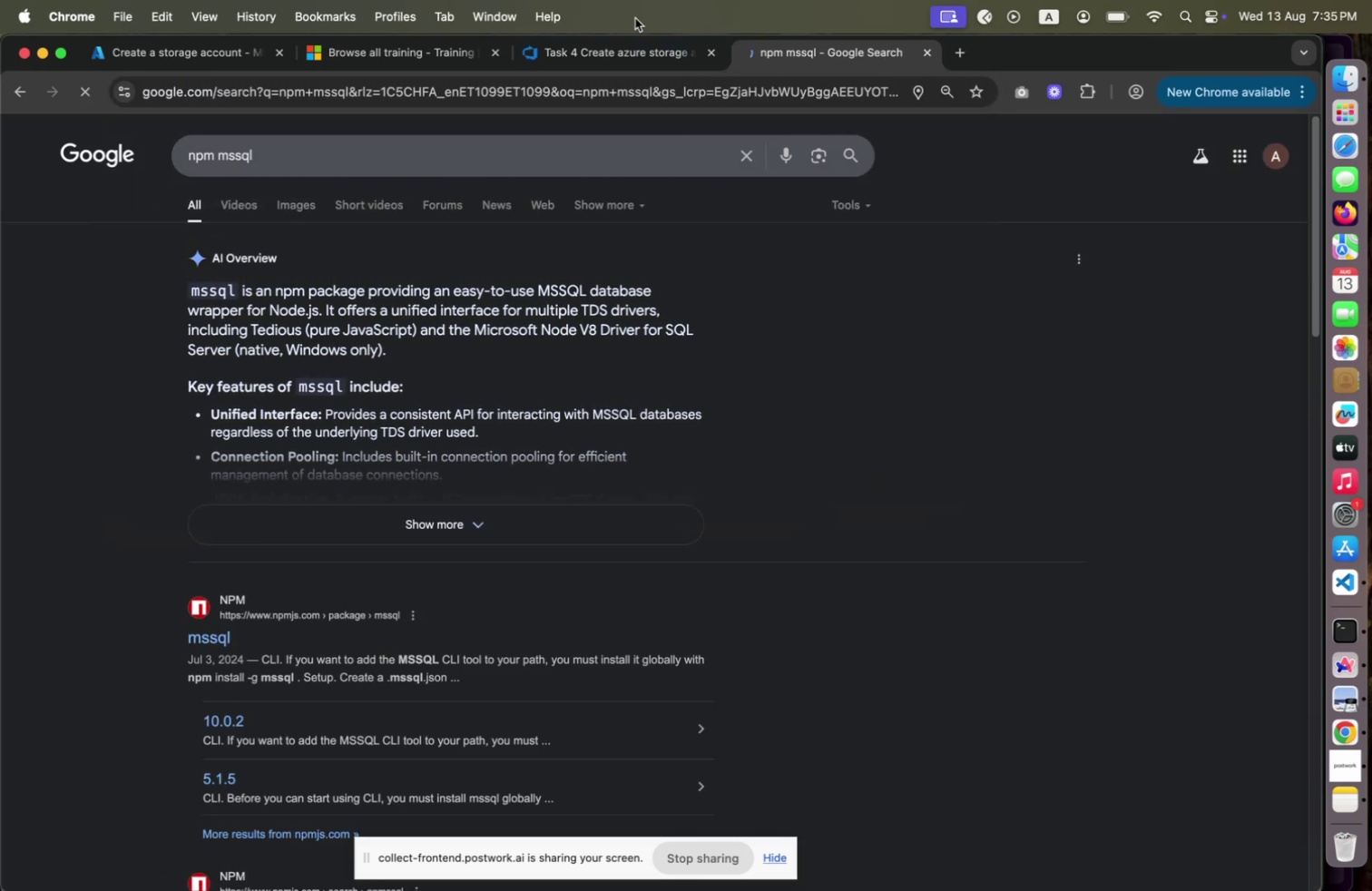 
left_click([616, 50])
 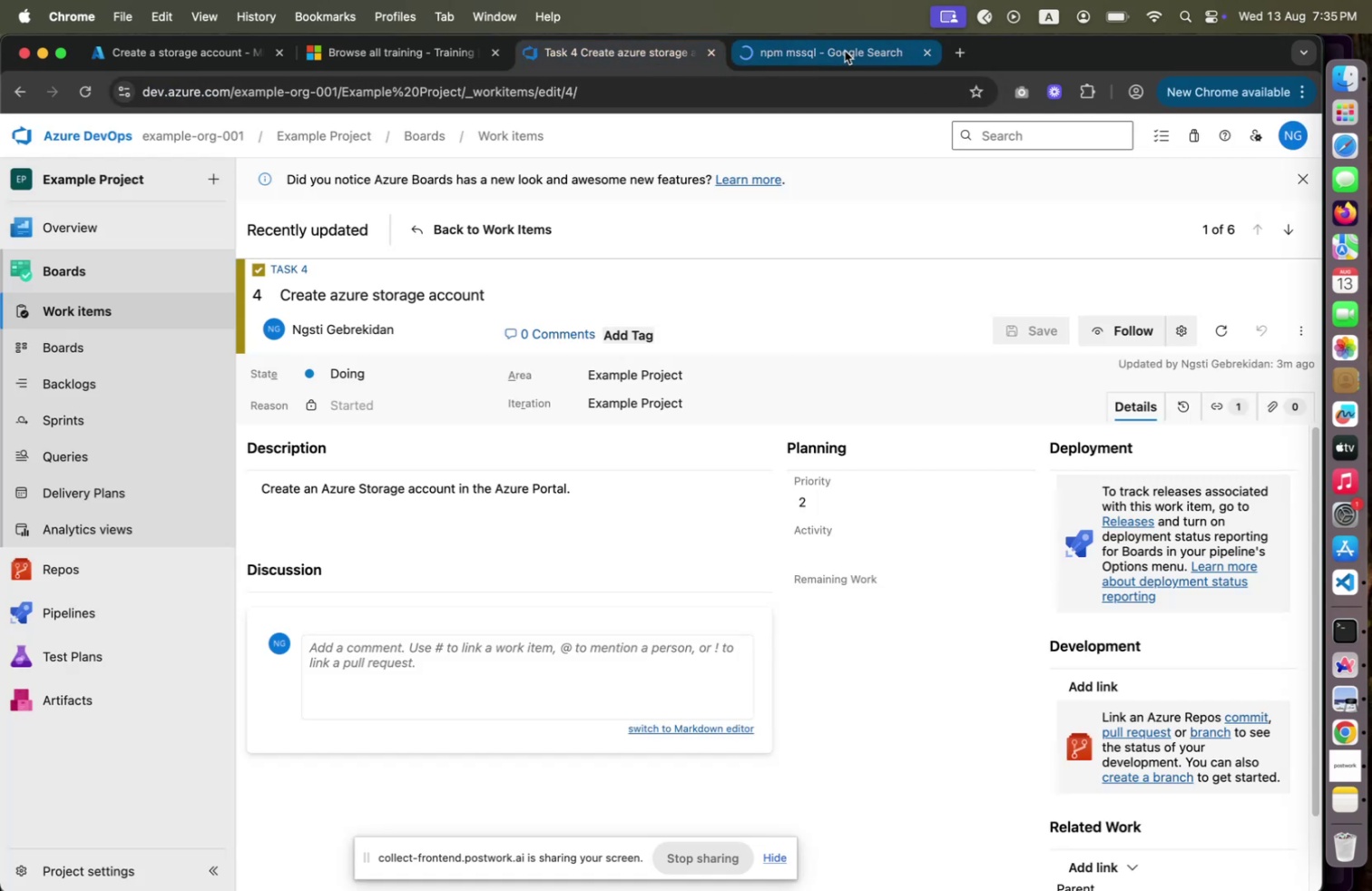 
left_click([845, 51])
 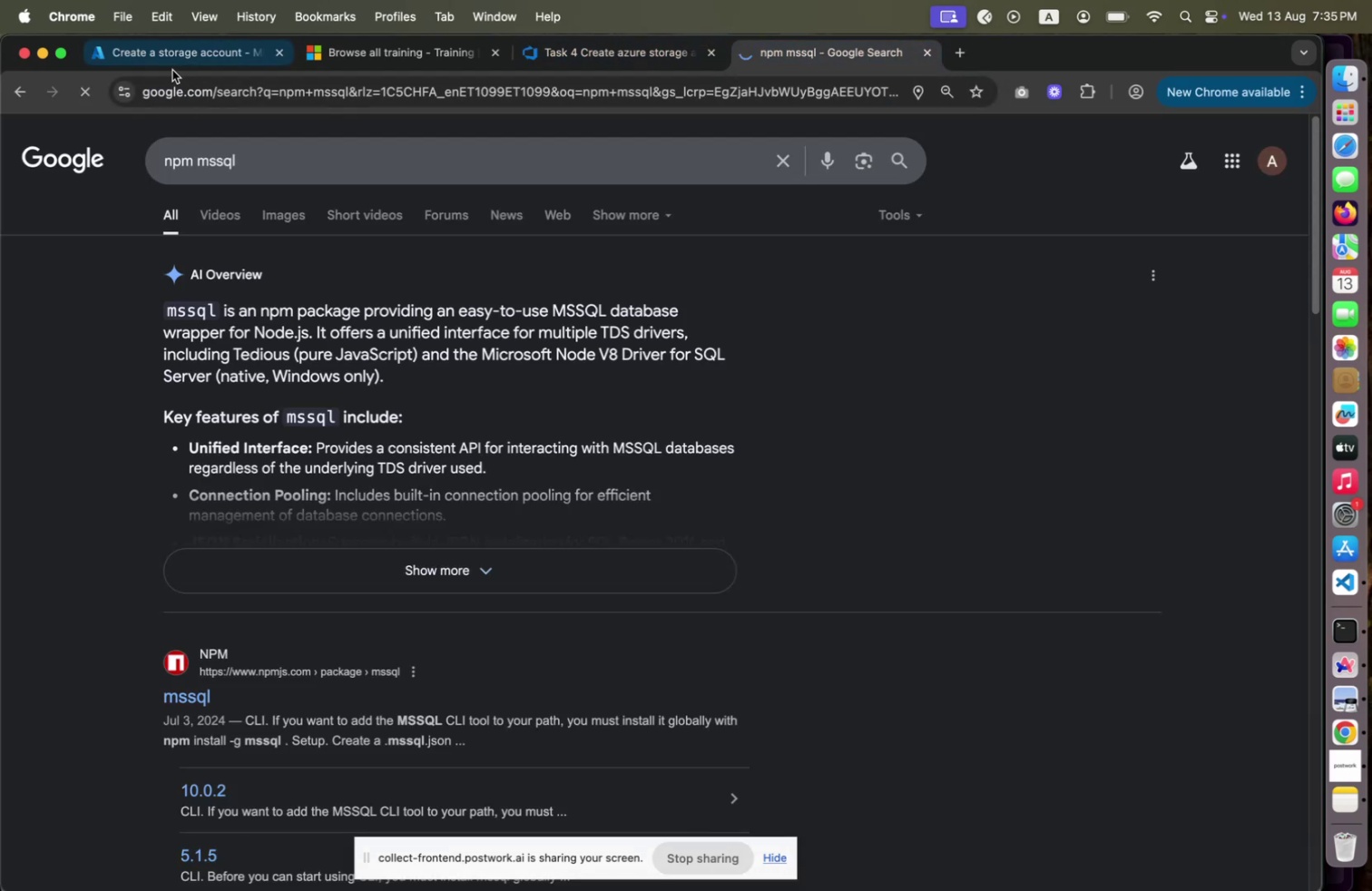 
left_click([176, 61])
 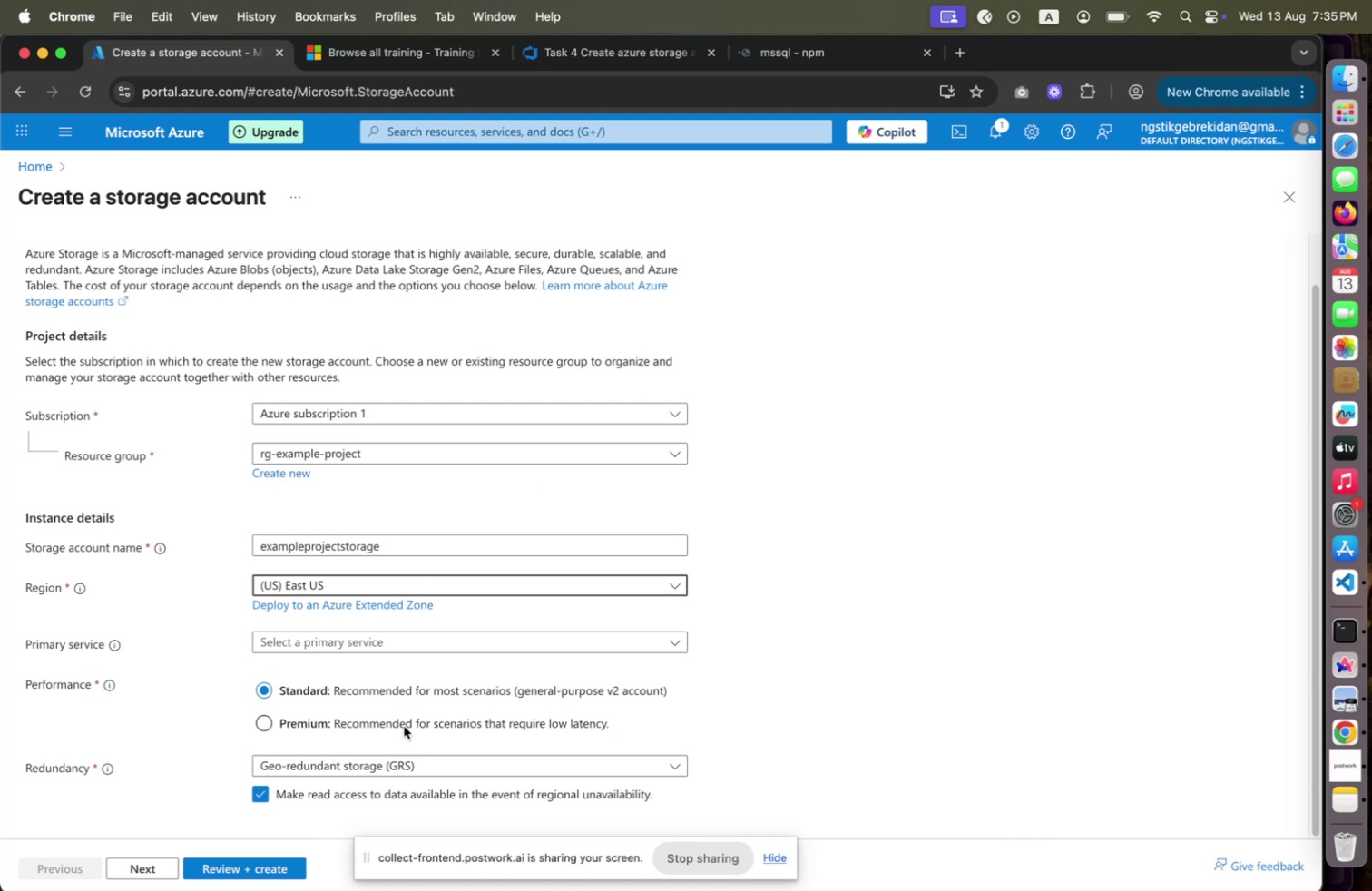 
scroll: coordinate [394, 725], scroll_direction: down, amount: 2.0
 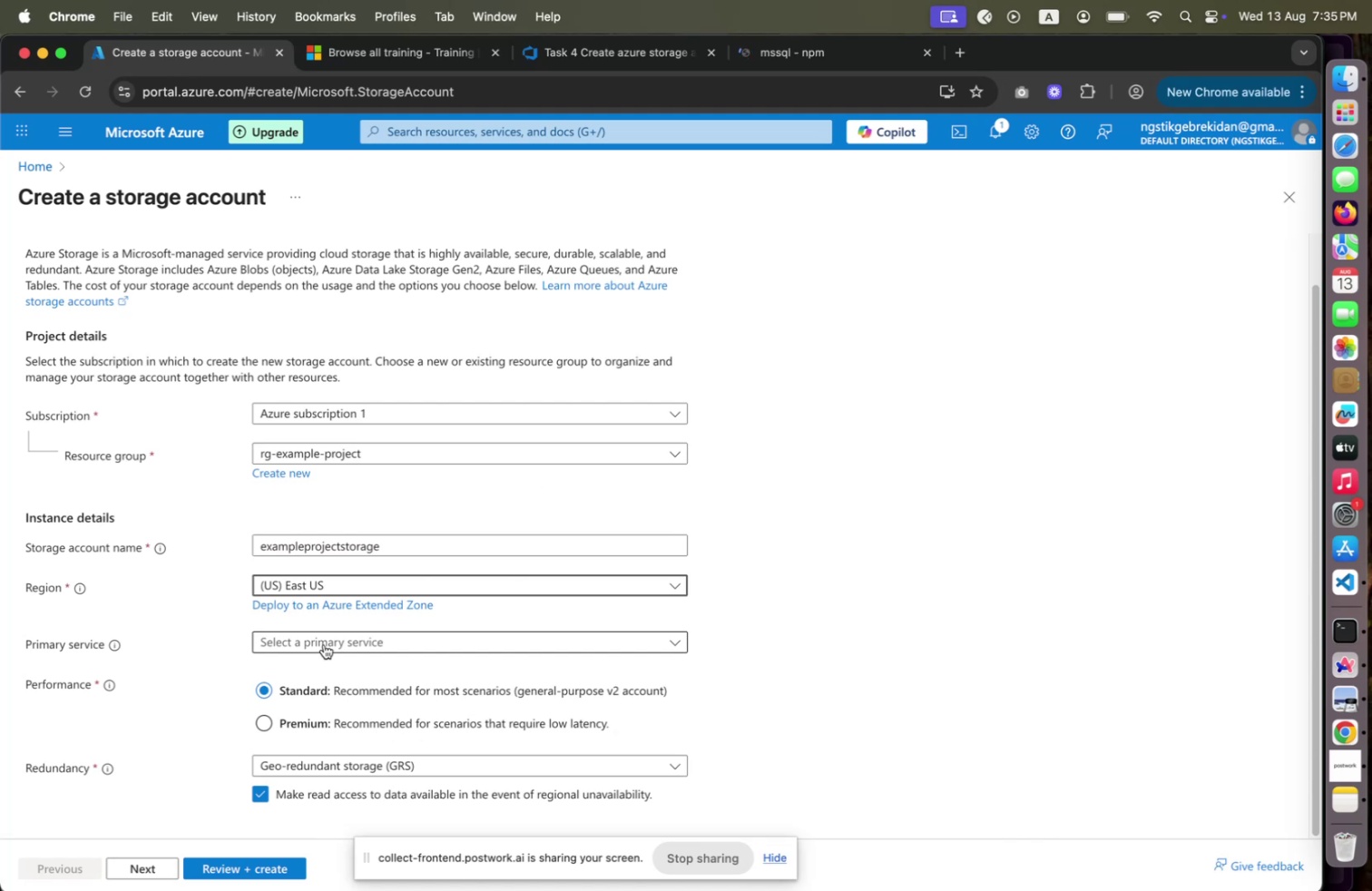 
left_click([324, 643])
 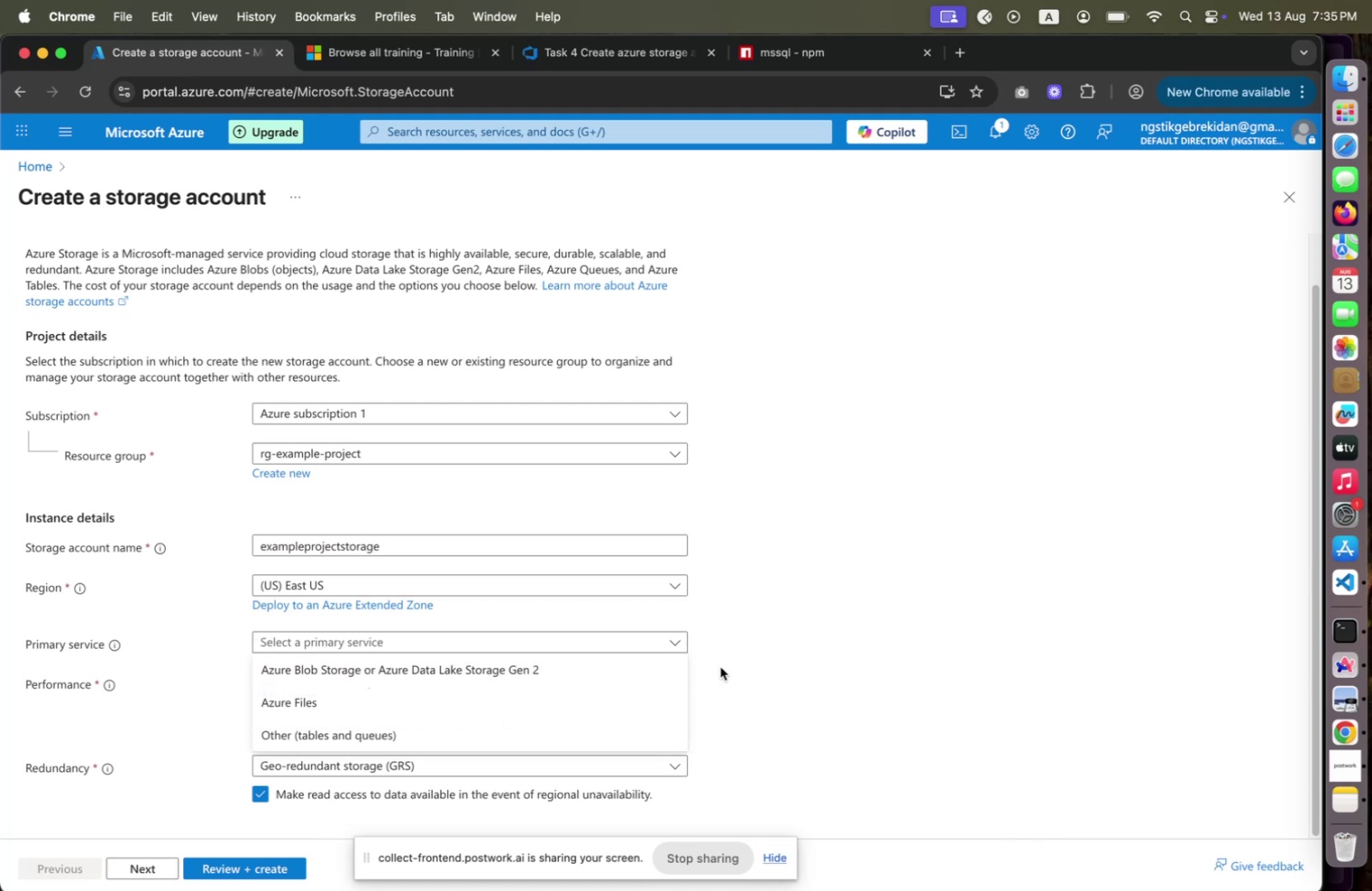 
left_click([461, 723])
 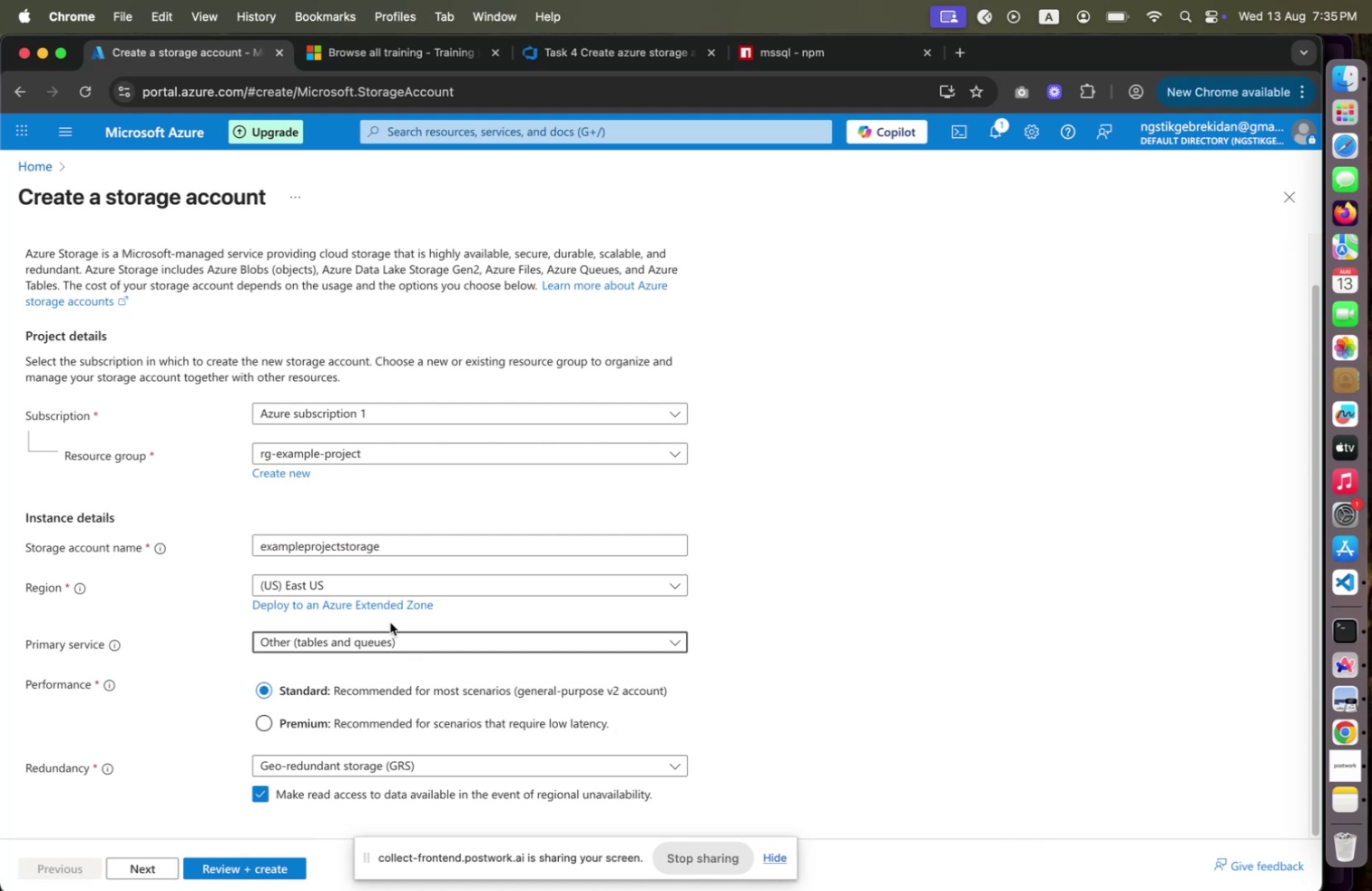 
left_click([387, 632])
 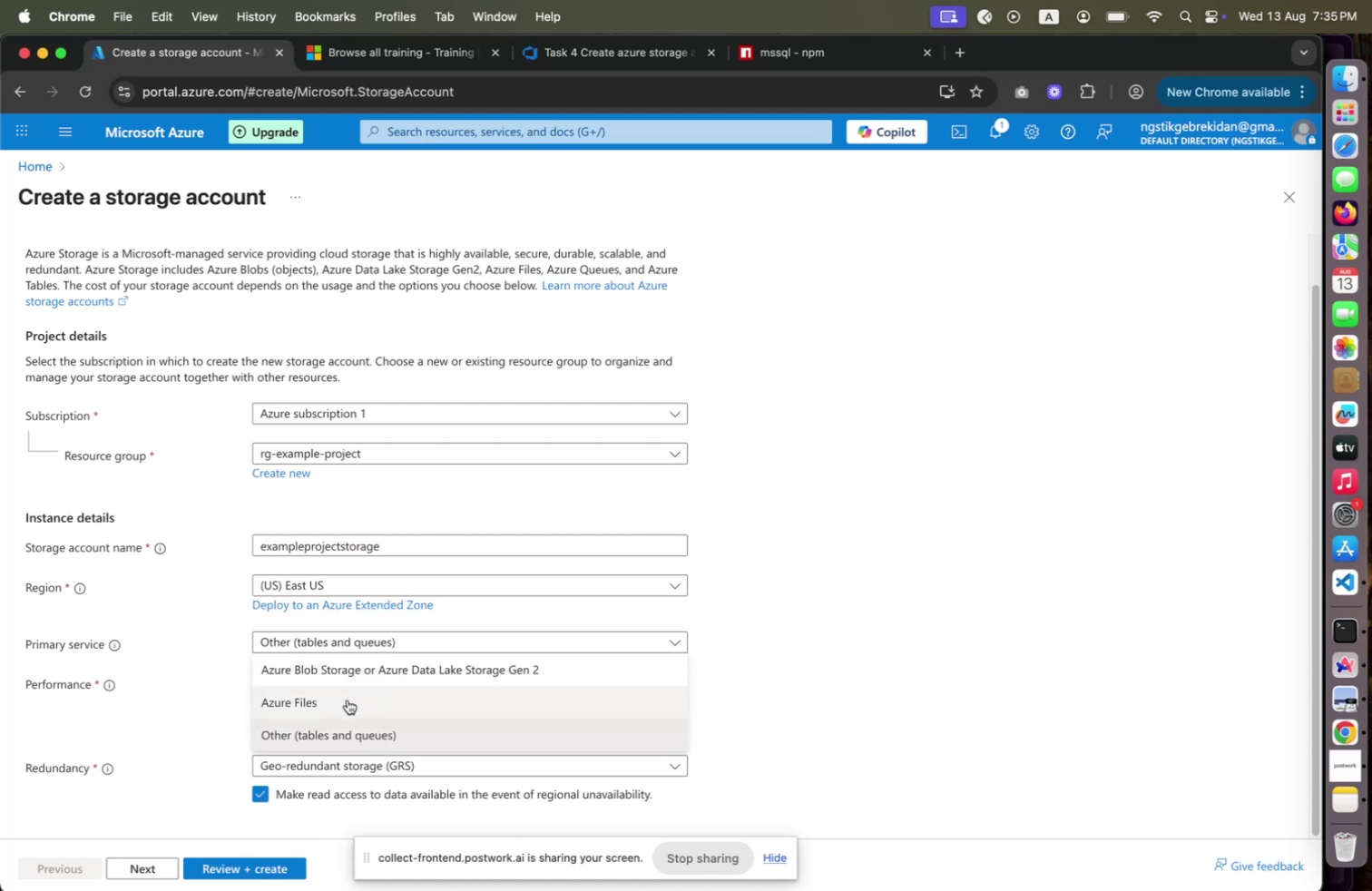 
left_click([338, 727])
 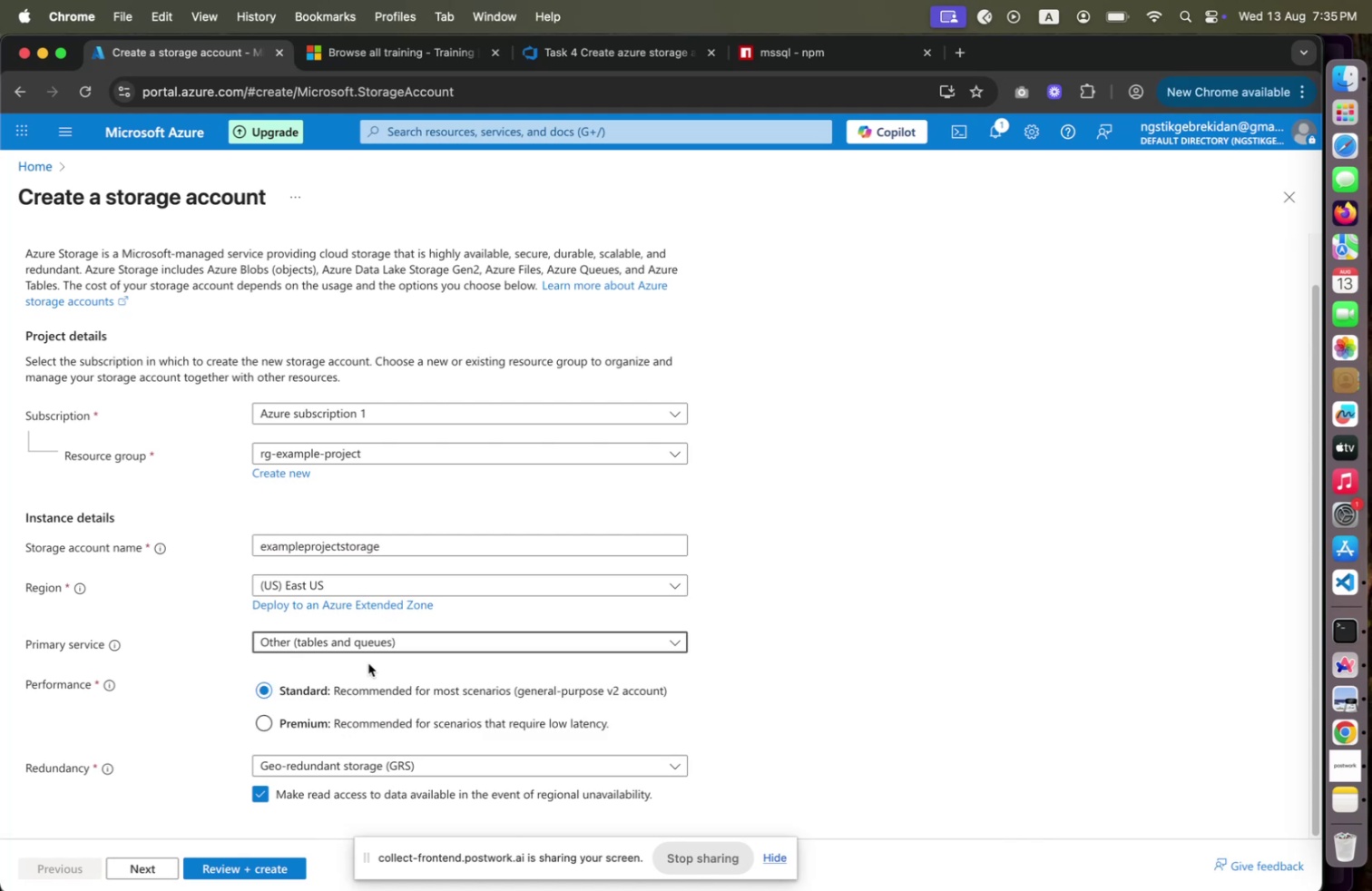 
scroll: coordinate [301, 718], scroll_direction: down, amount: 7.0
 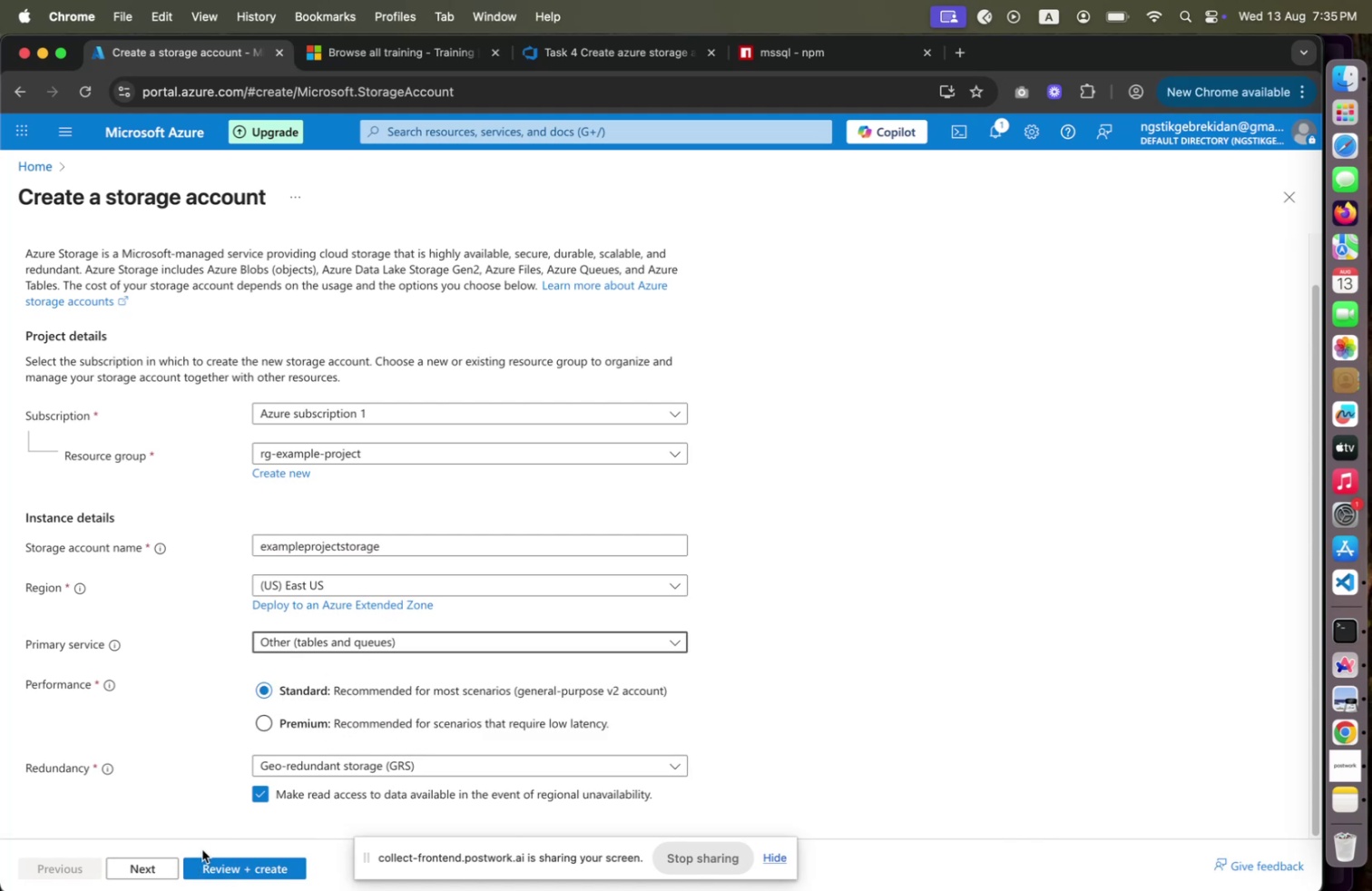 
left_click([326, 762])
 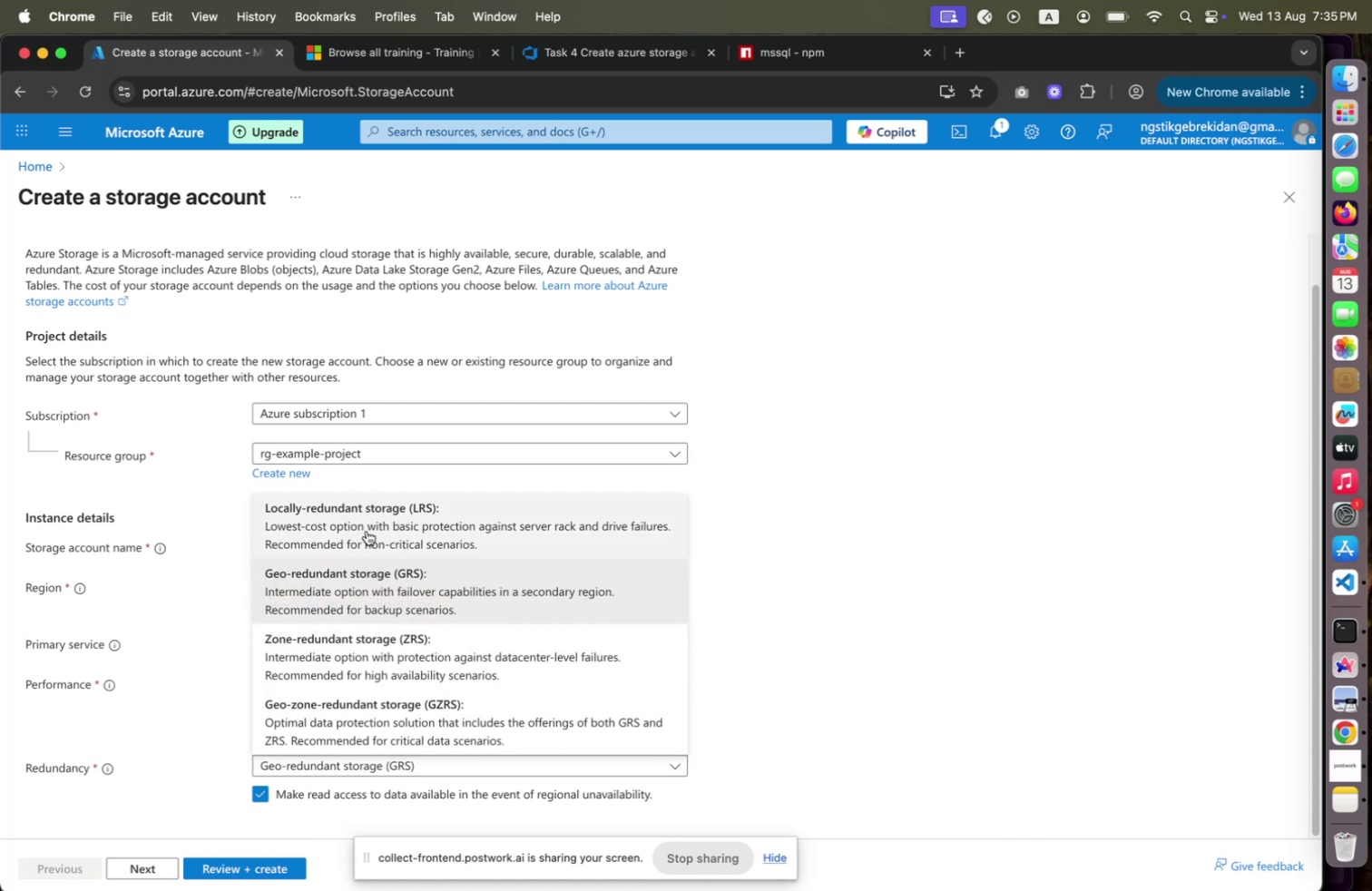 
wait(7.39)
 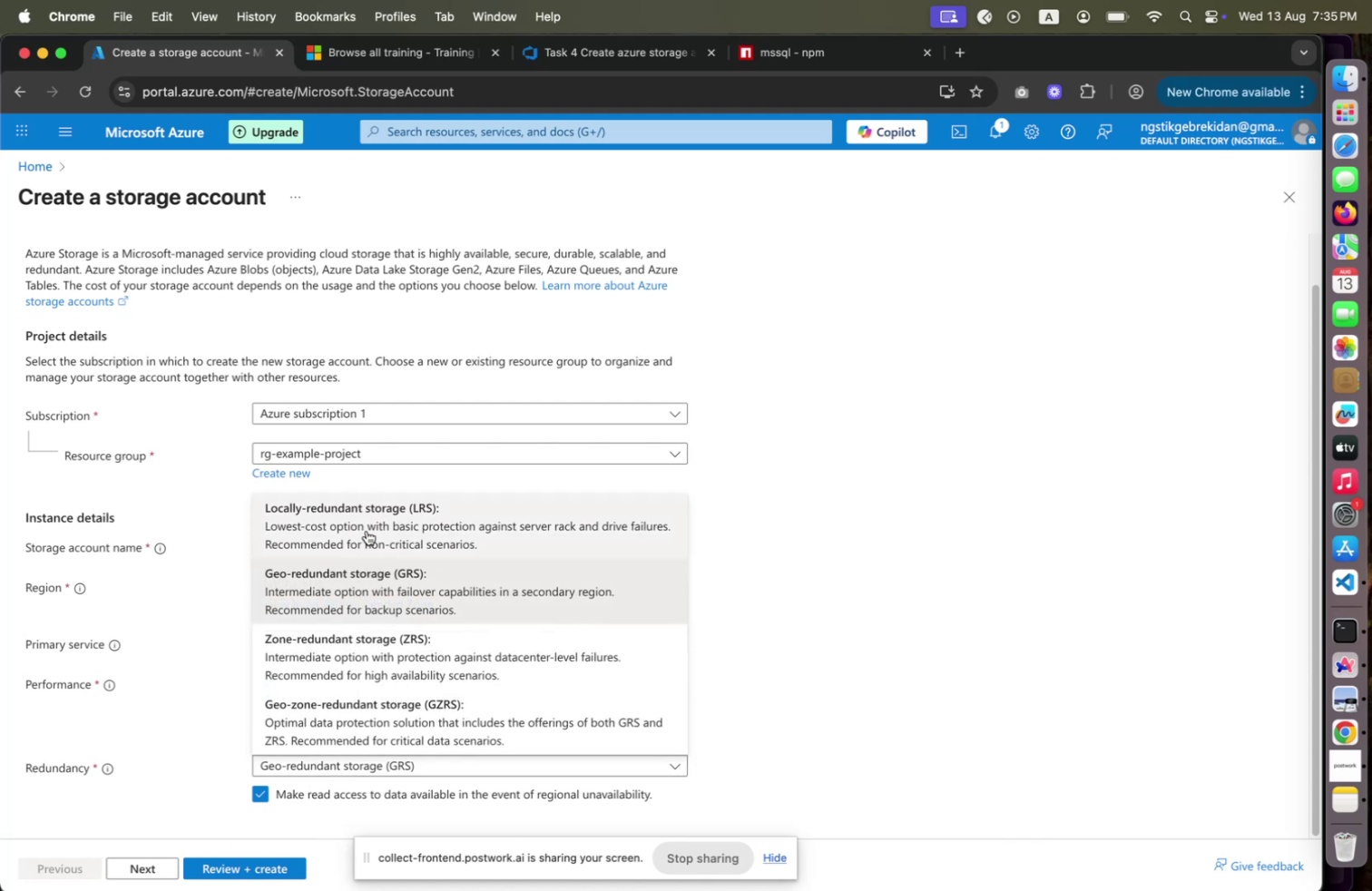 
left_click([370, 533])
 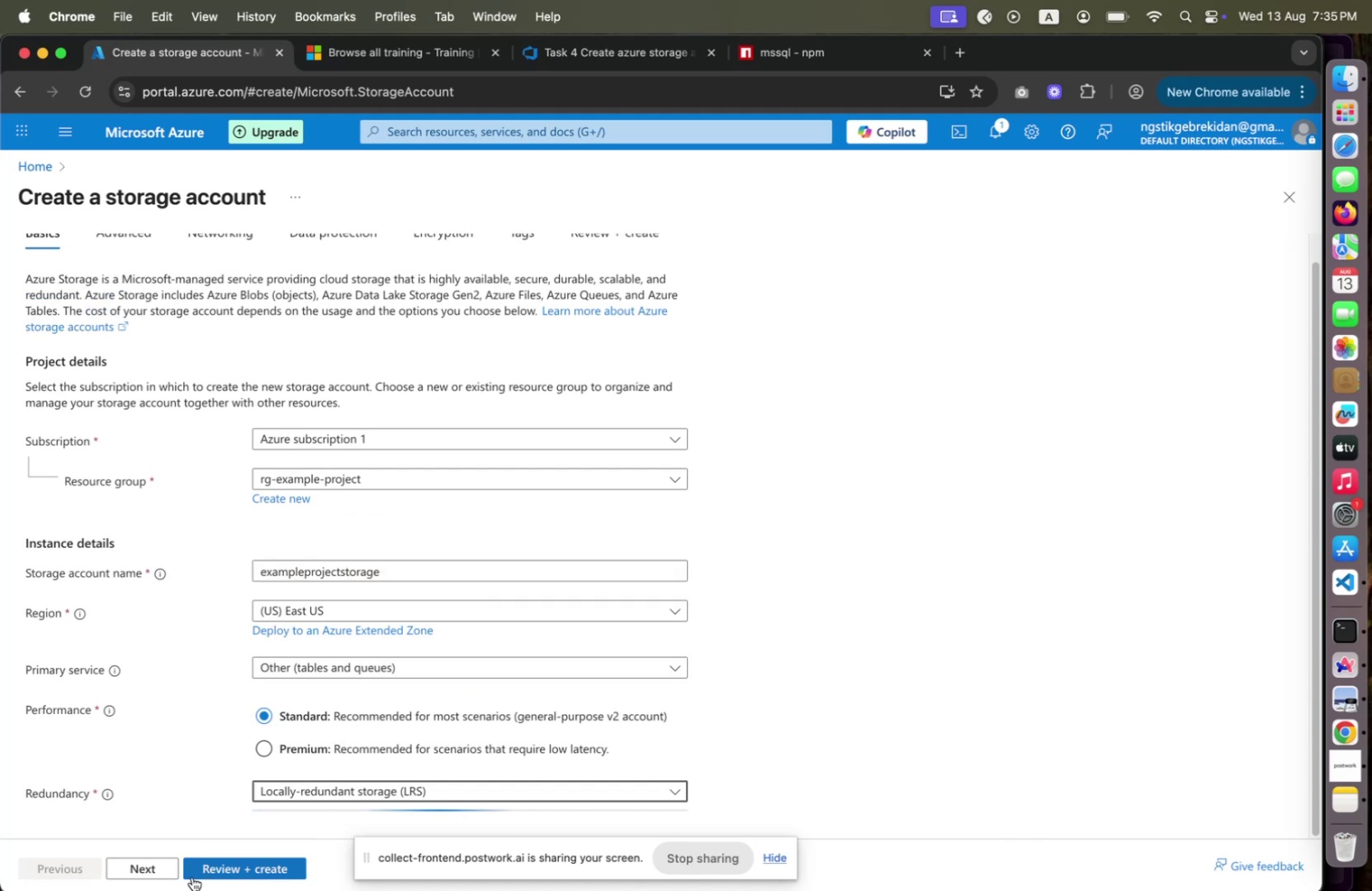 
left_click([170, 873])
 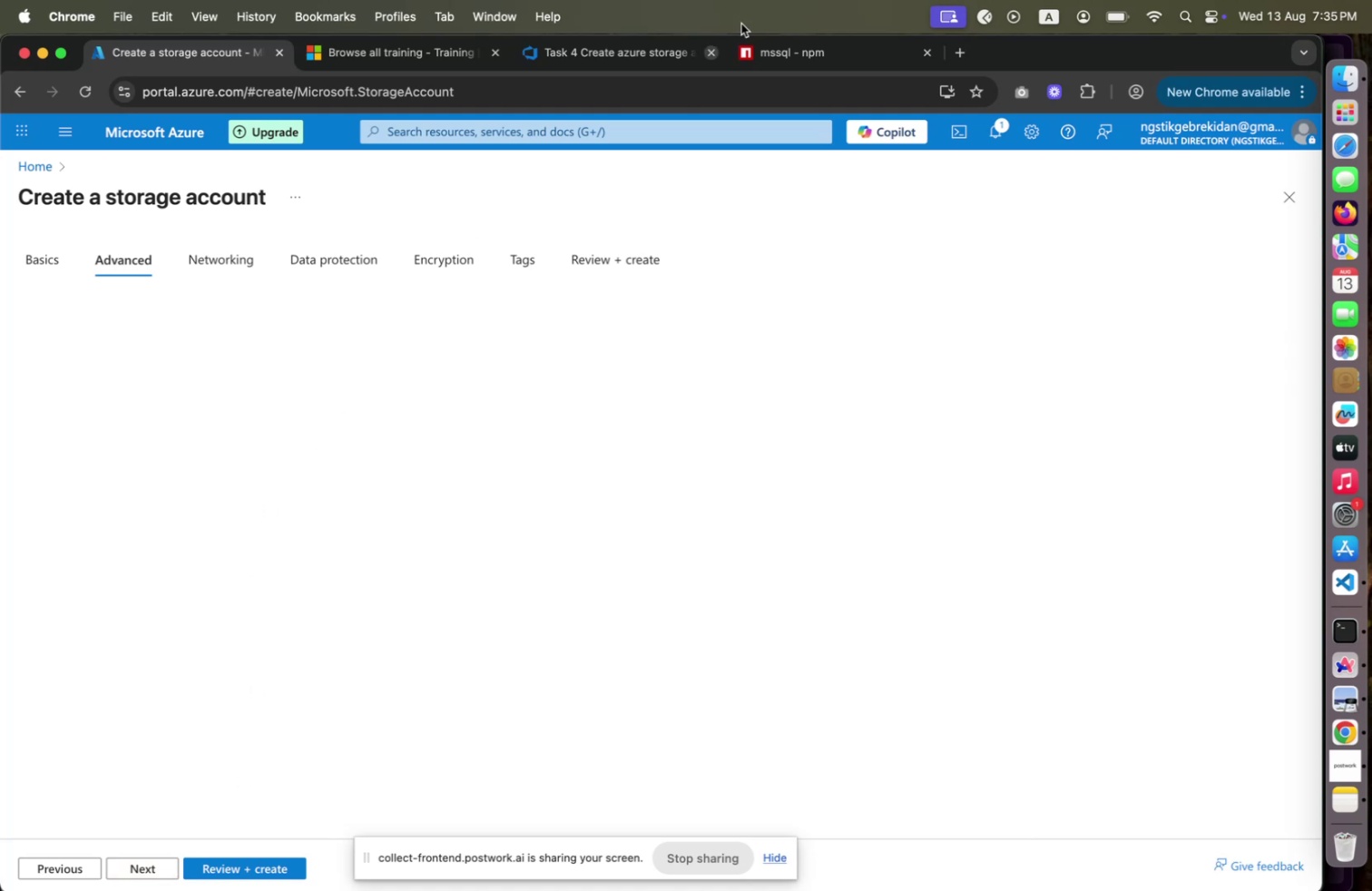 
left_click([812, 53])
 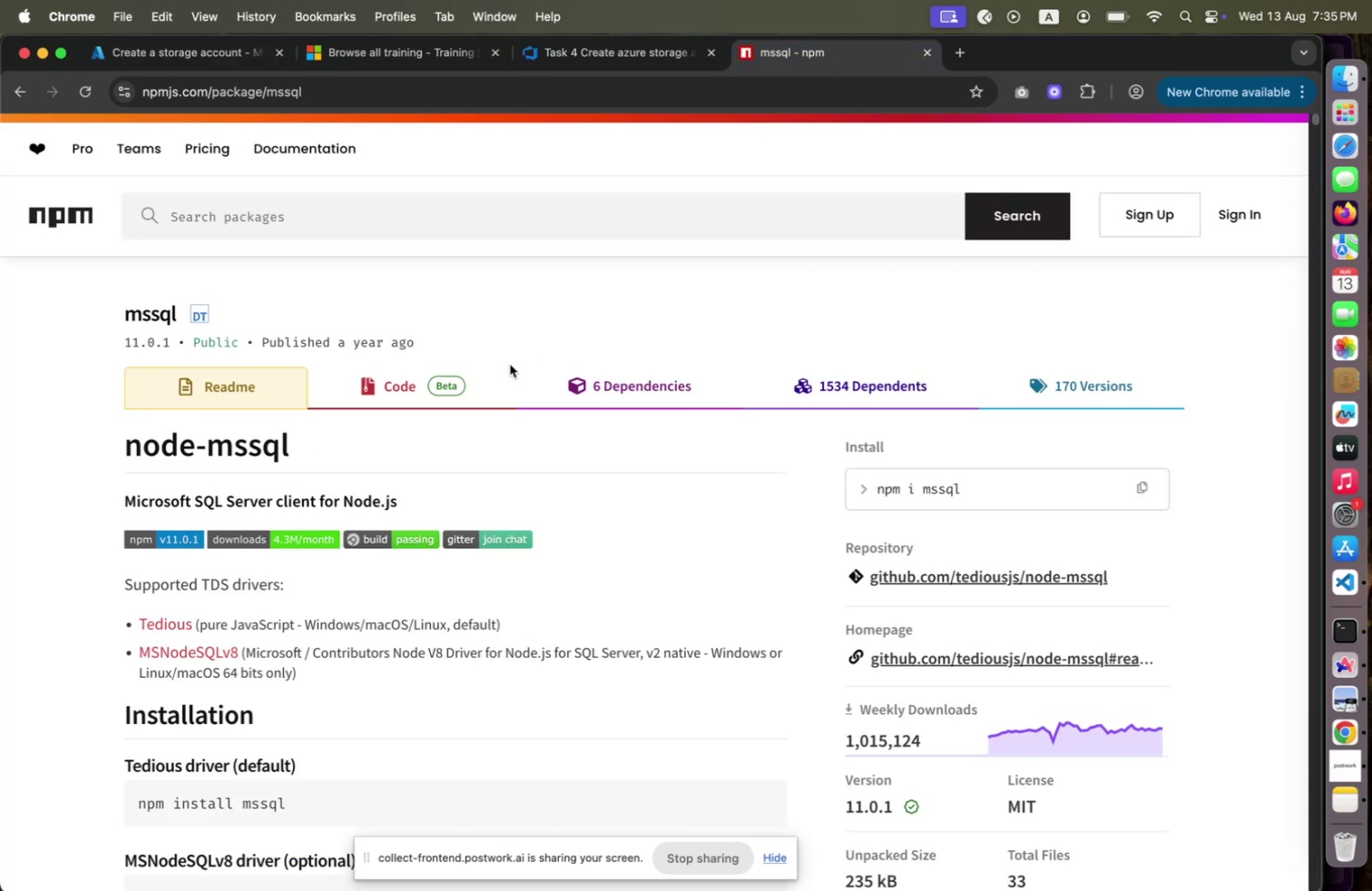 
scroll: coordinate [528, 338], scroll_direction: down, amount: 31.0
 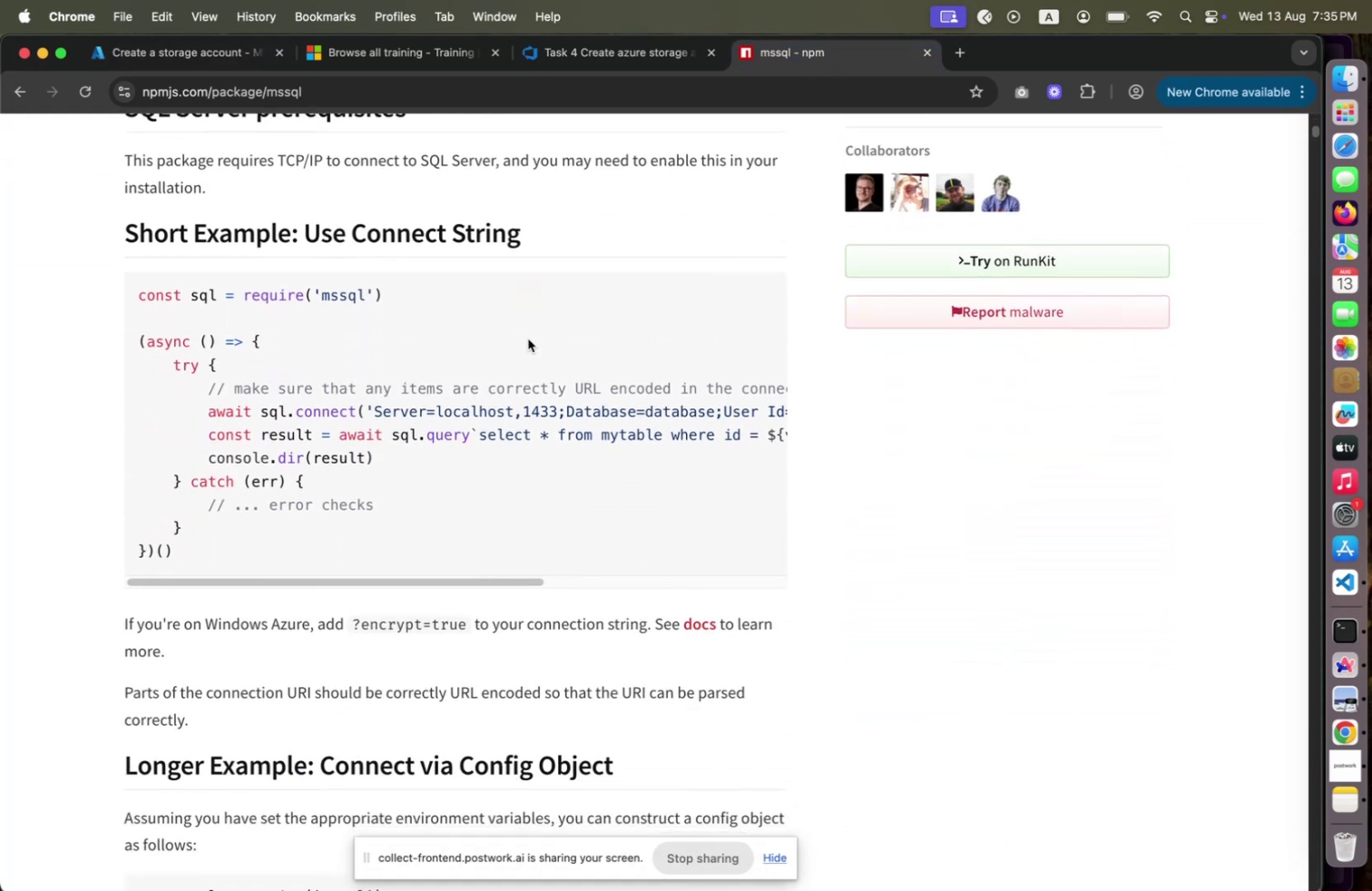 
scroll: coordinate [528, 338], scroll_direction: up, amount: 7.0
 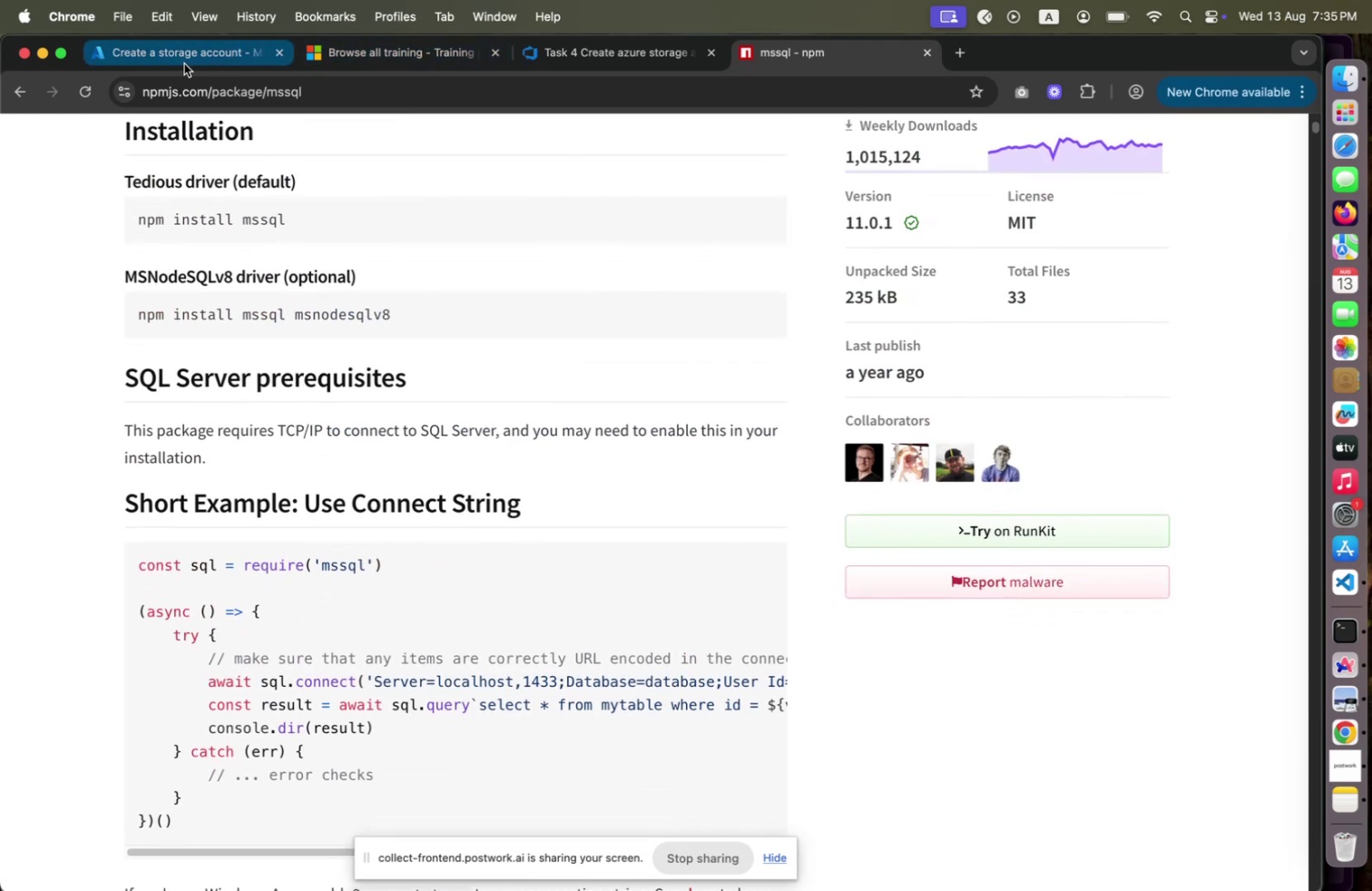 
scroll: coordinate [299, 569], scroll_direction: down, amount: 9.0
 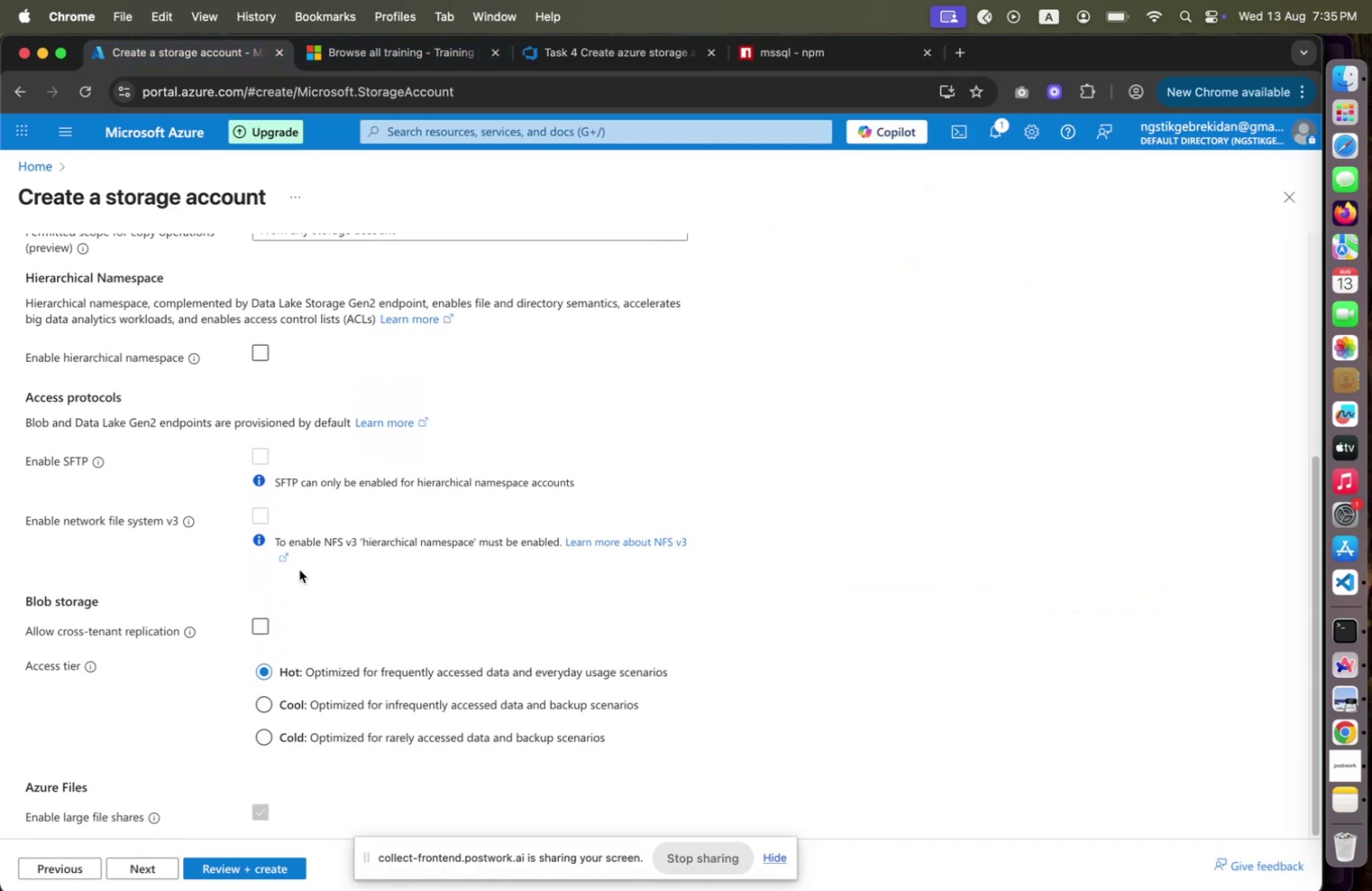 
scroll: coordinate [299, 569], scroll_direction: up, amount: 14.0
 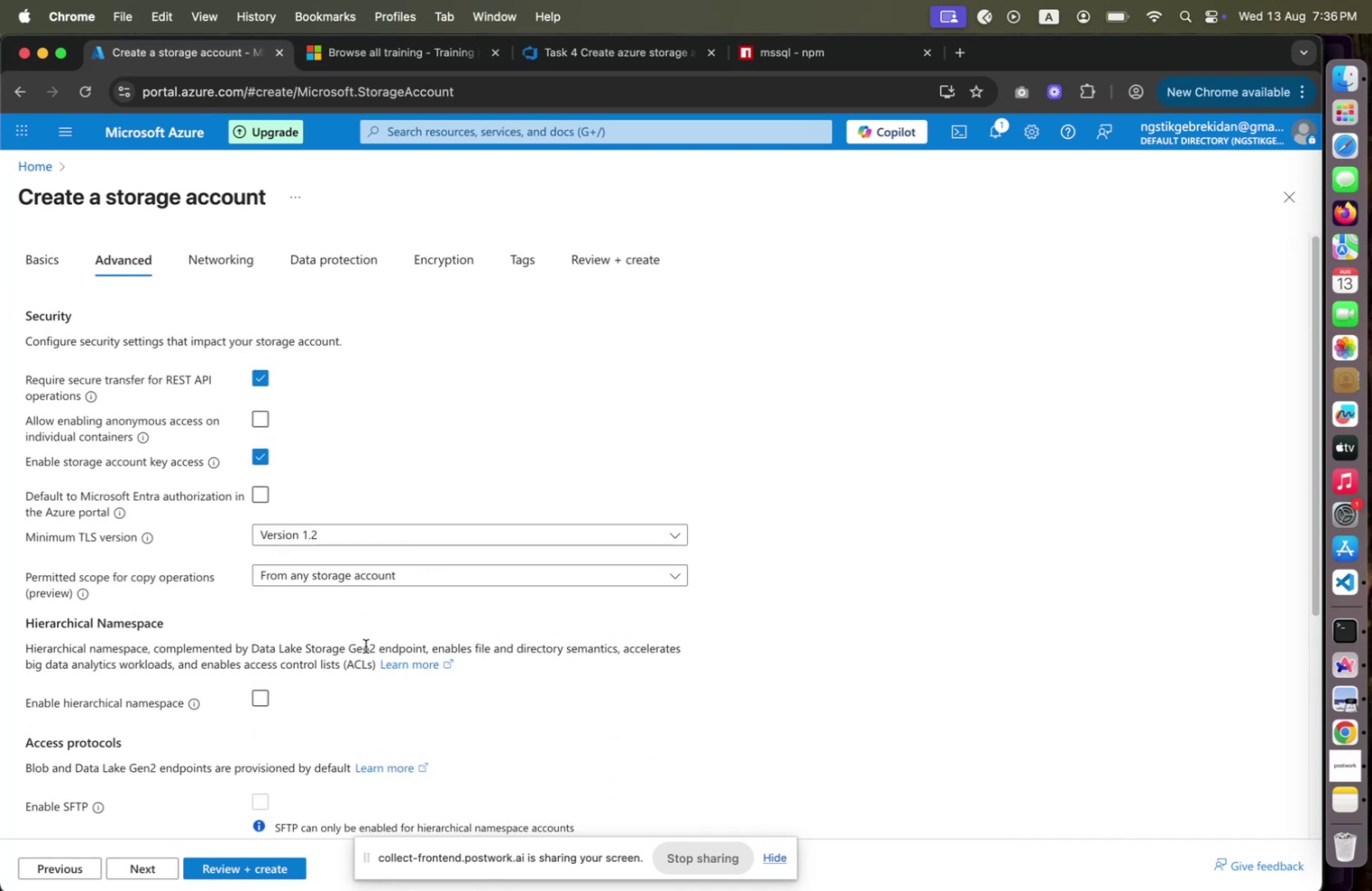 
scroll: coordinate [365, 642], scroll_direction: down, amount: 17.0
 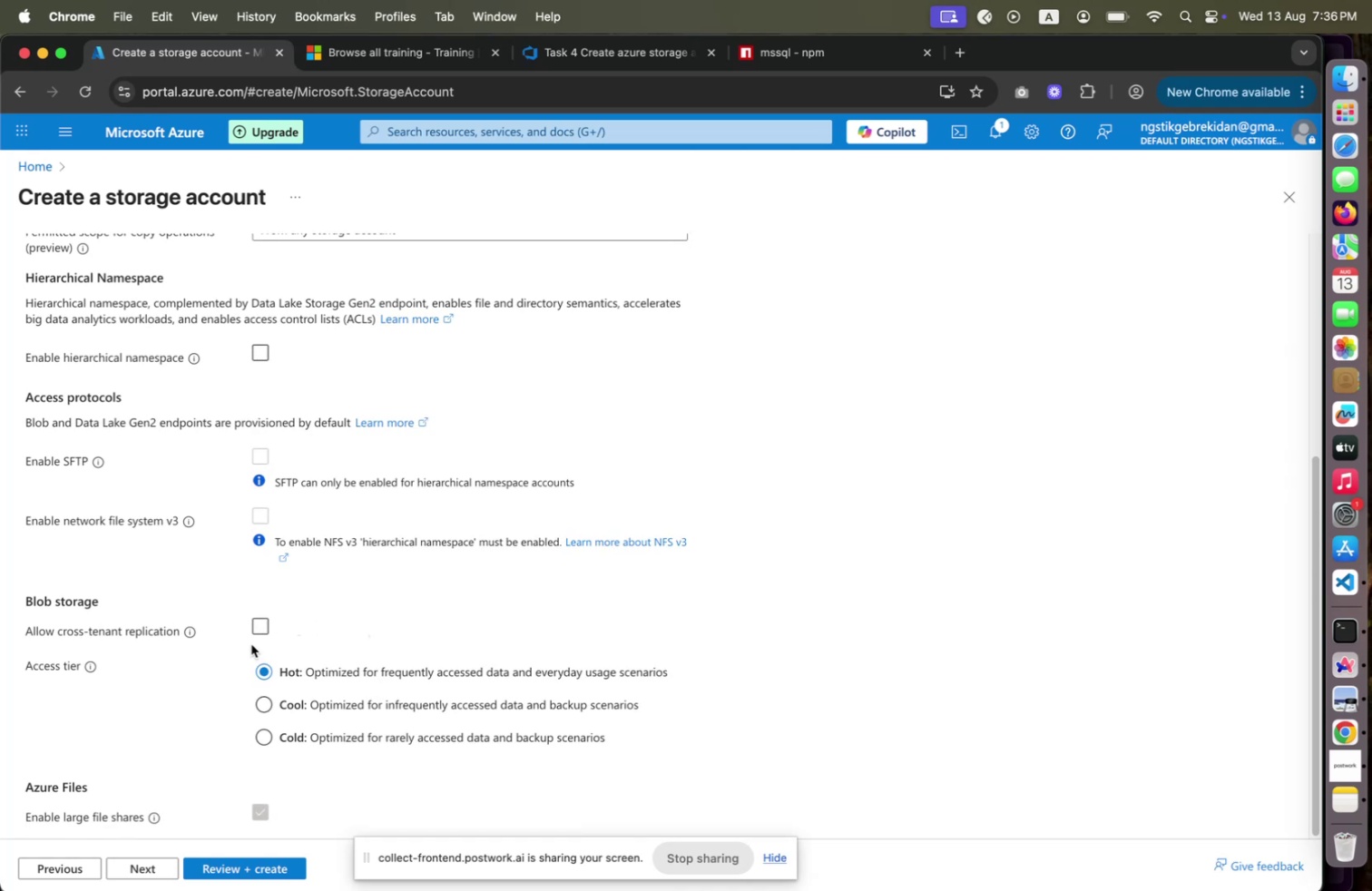 
wait(13.26)
 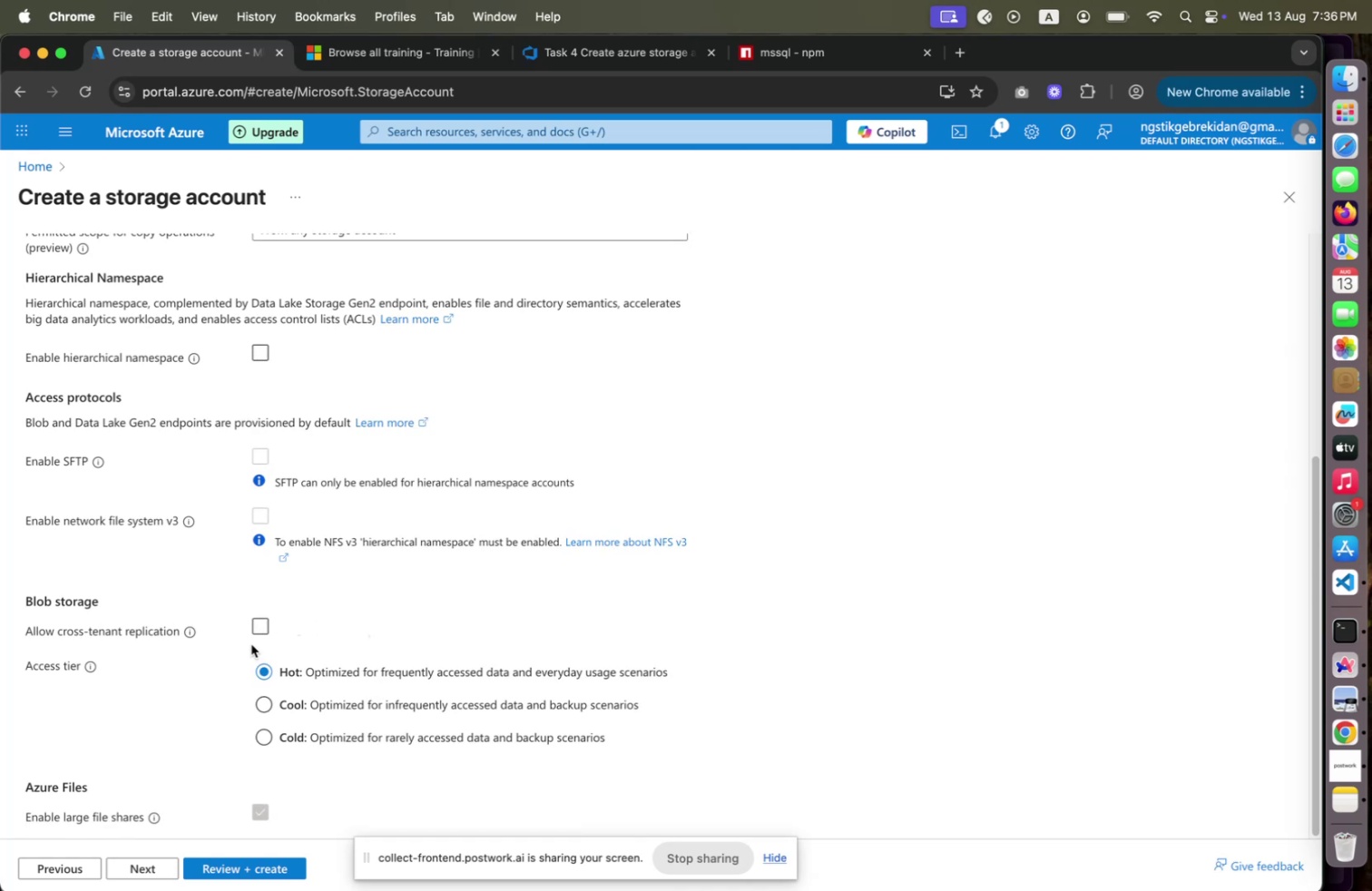 
scroll: coordinate [547, 639], scroll_direction: down, amount: 2.0
 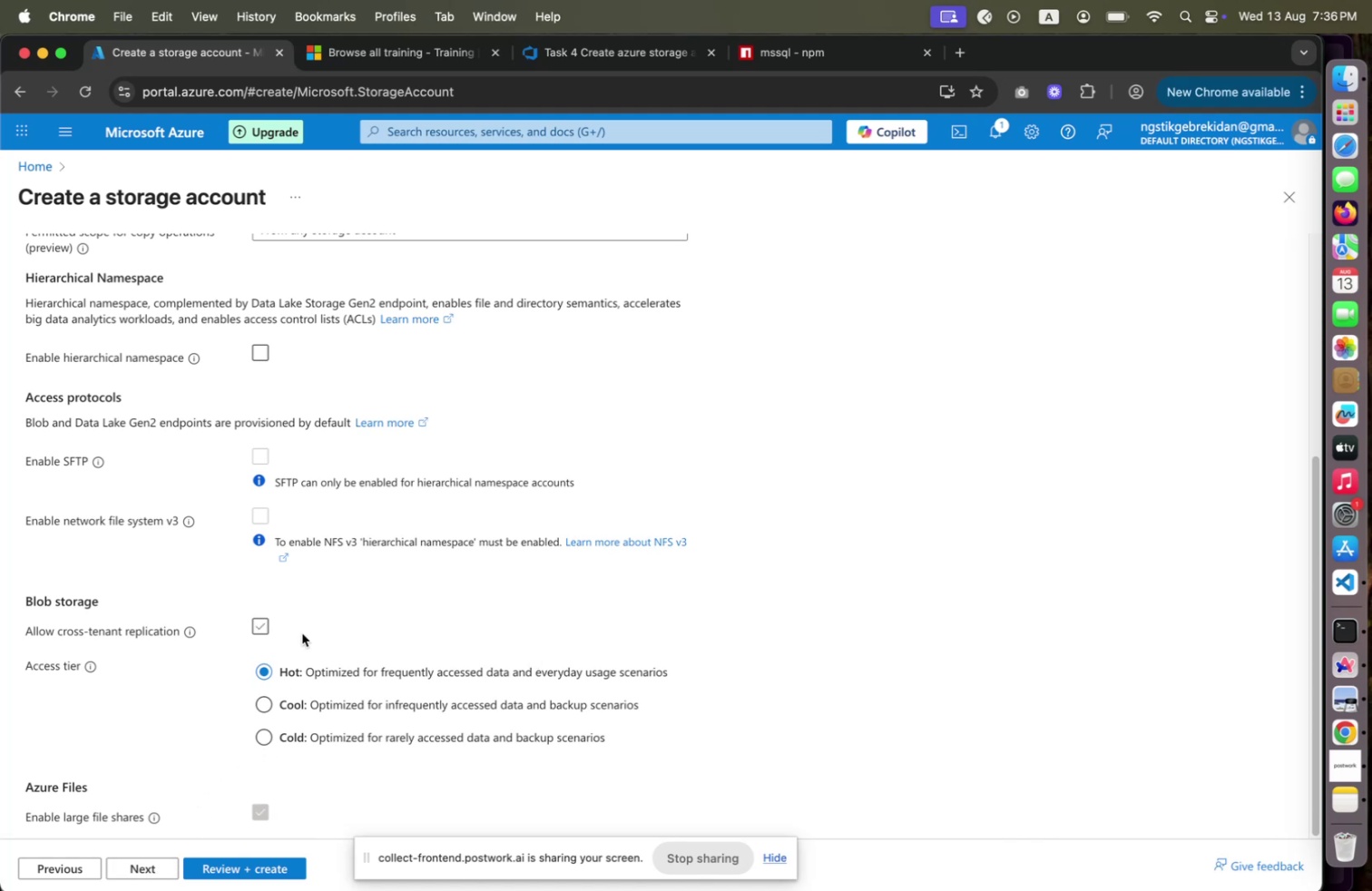 
scroll: coordinate [304, 629], scroll_direction: up, amount: 12.0
 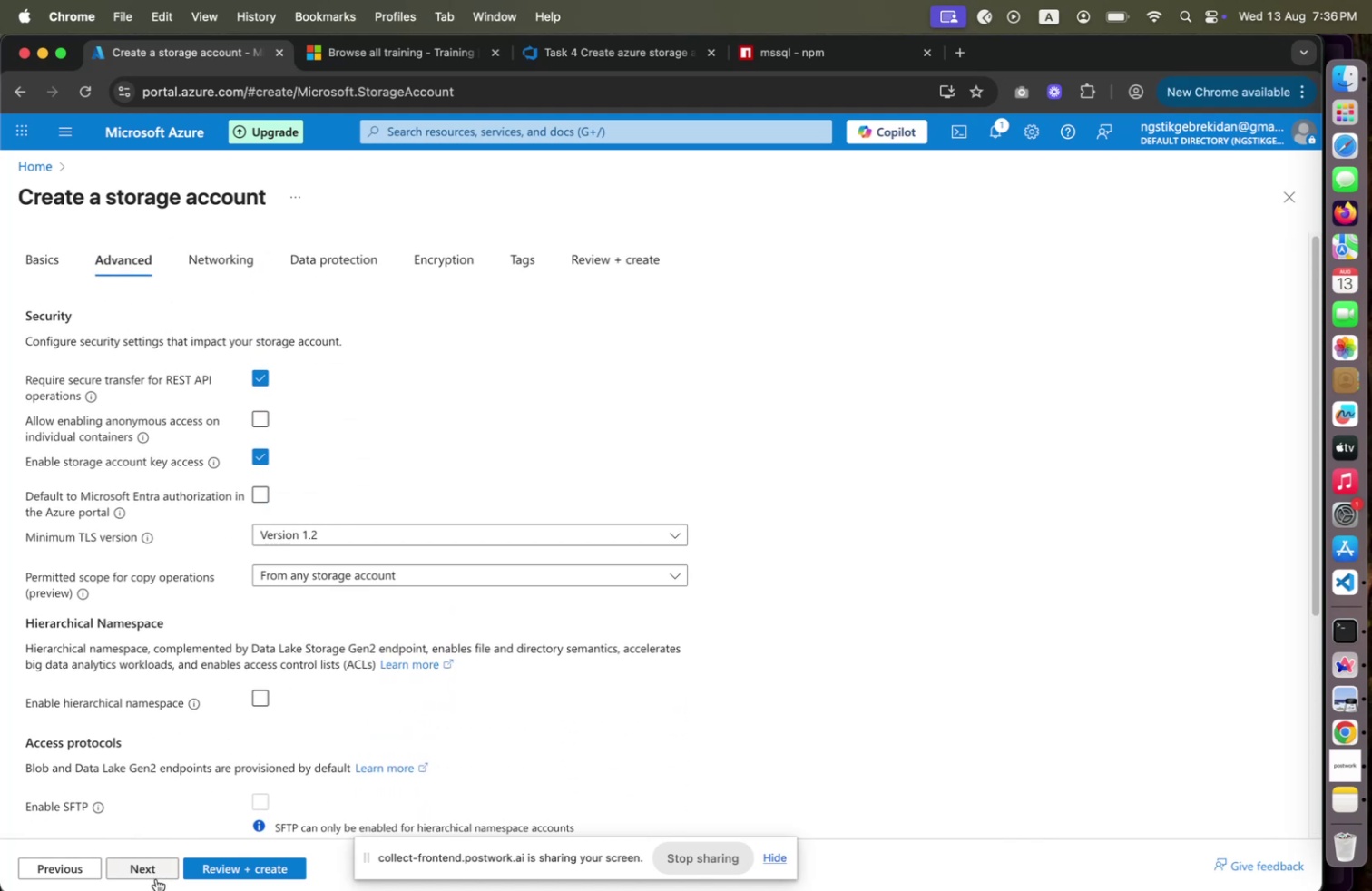 
left_click([156, 876])
 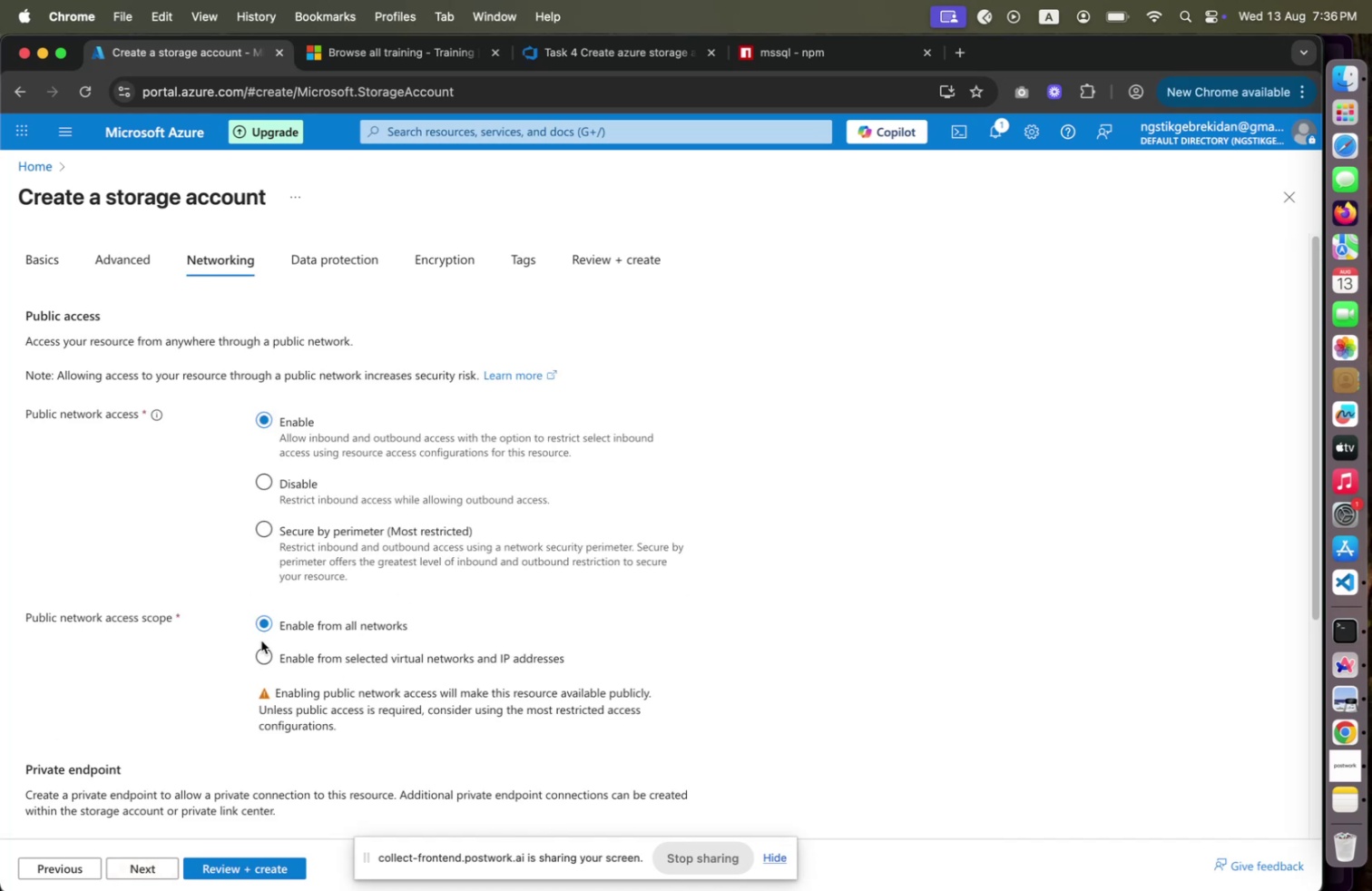 
wait(5.76)
 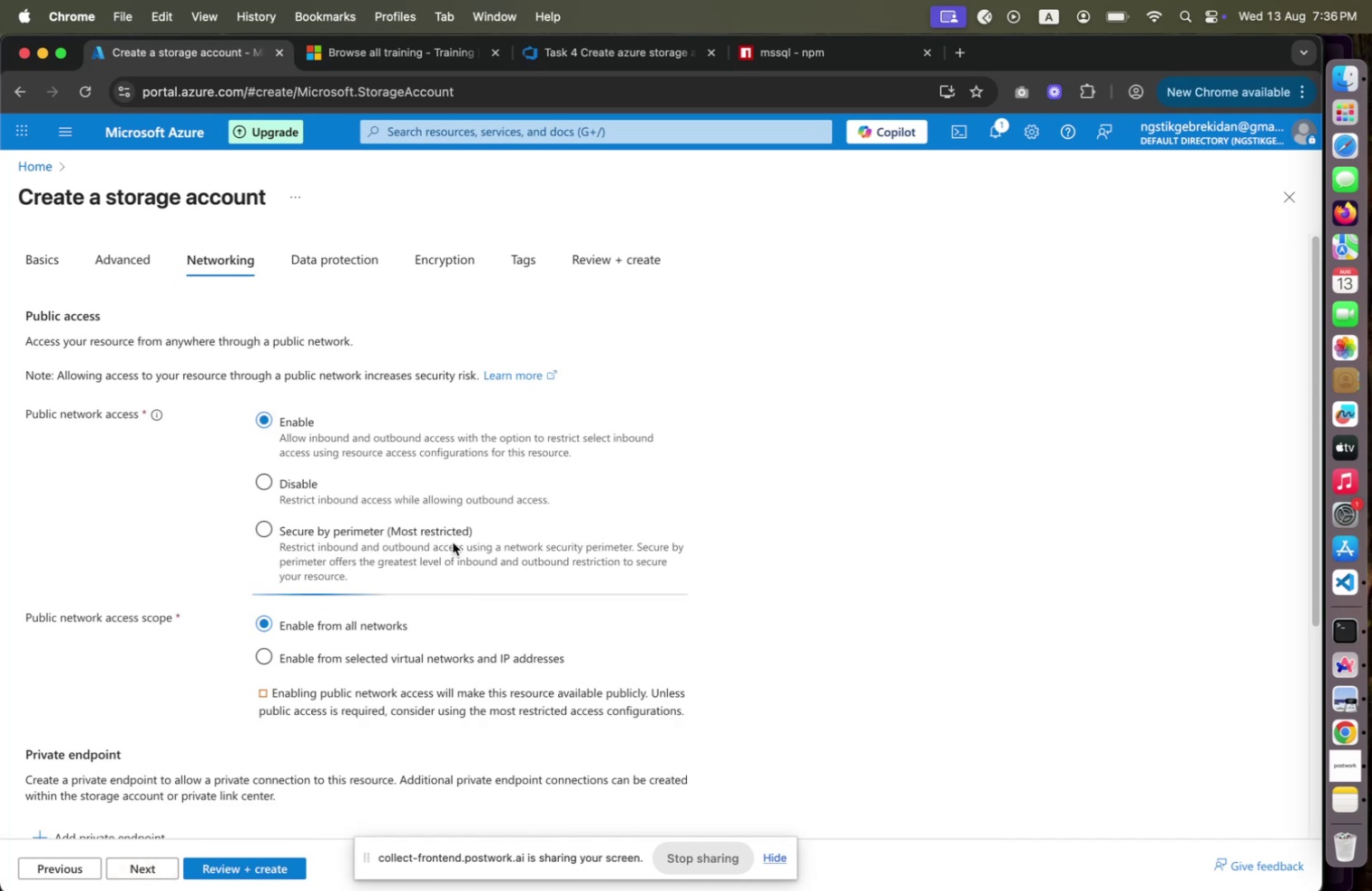 
scroll: coordinate [211, 751], scroll_direction: down, amount: 16.0
 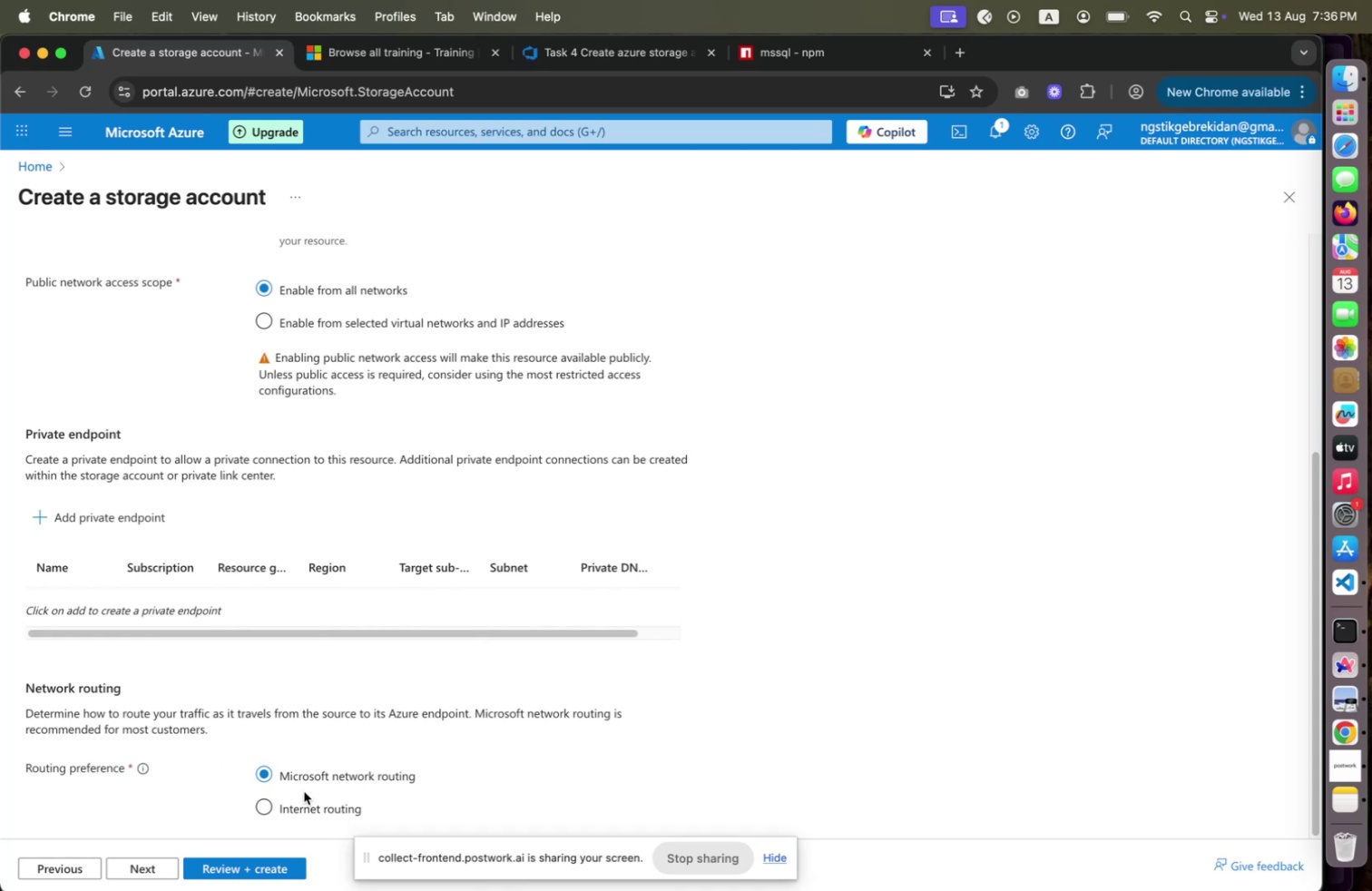 
left_click_drag(start_coordinate=[486, 851], to_coordinate=[662, 858])
 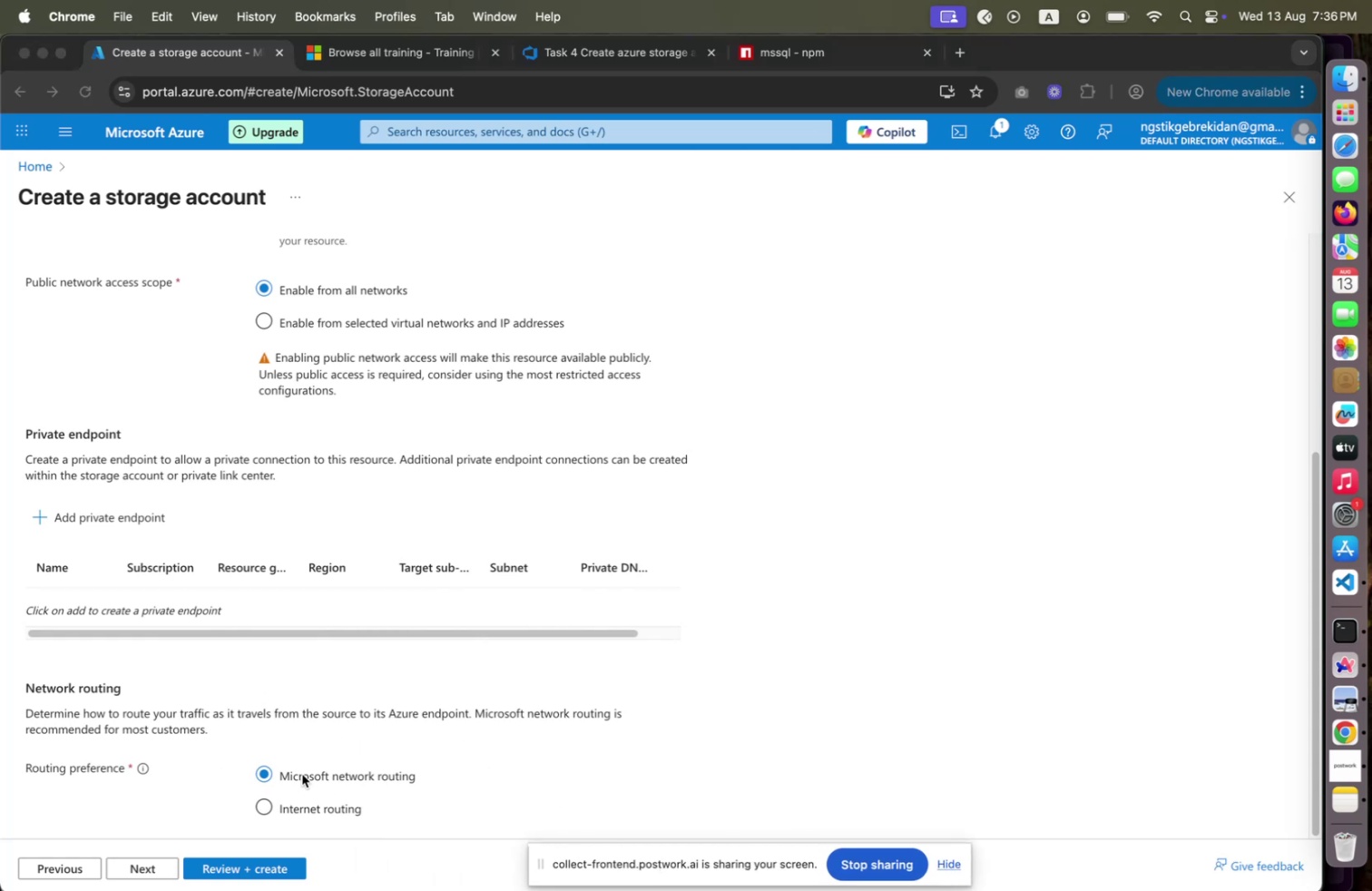 
scroll: coordinate [352, 691], scroll_direction: down, amount: 7.0
 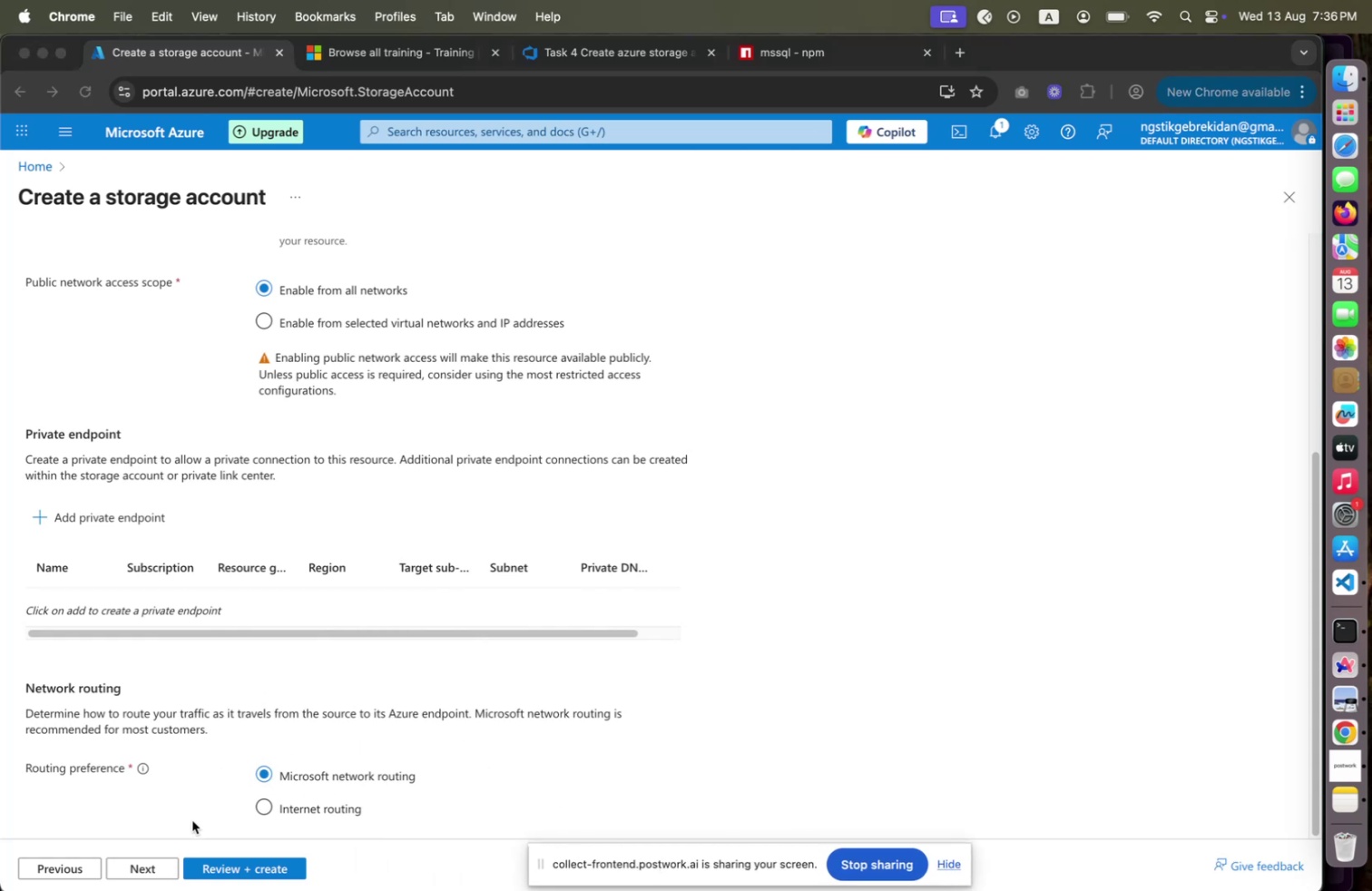 
wait(7.77)
 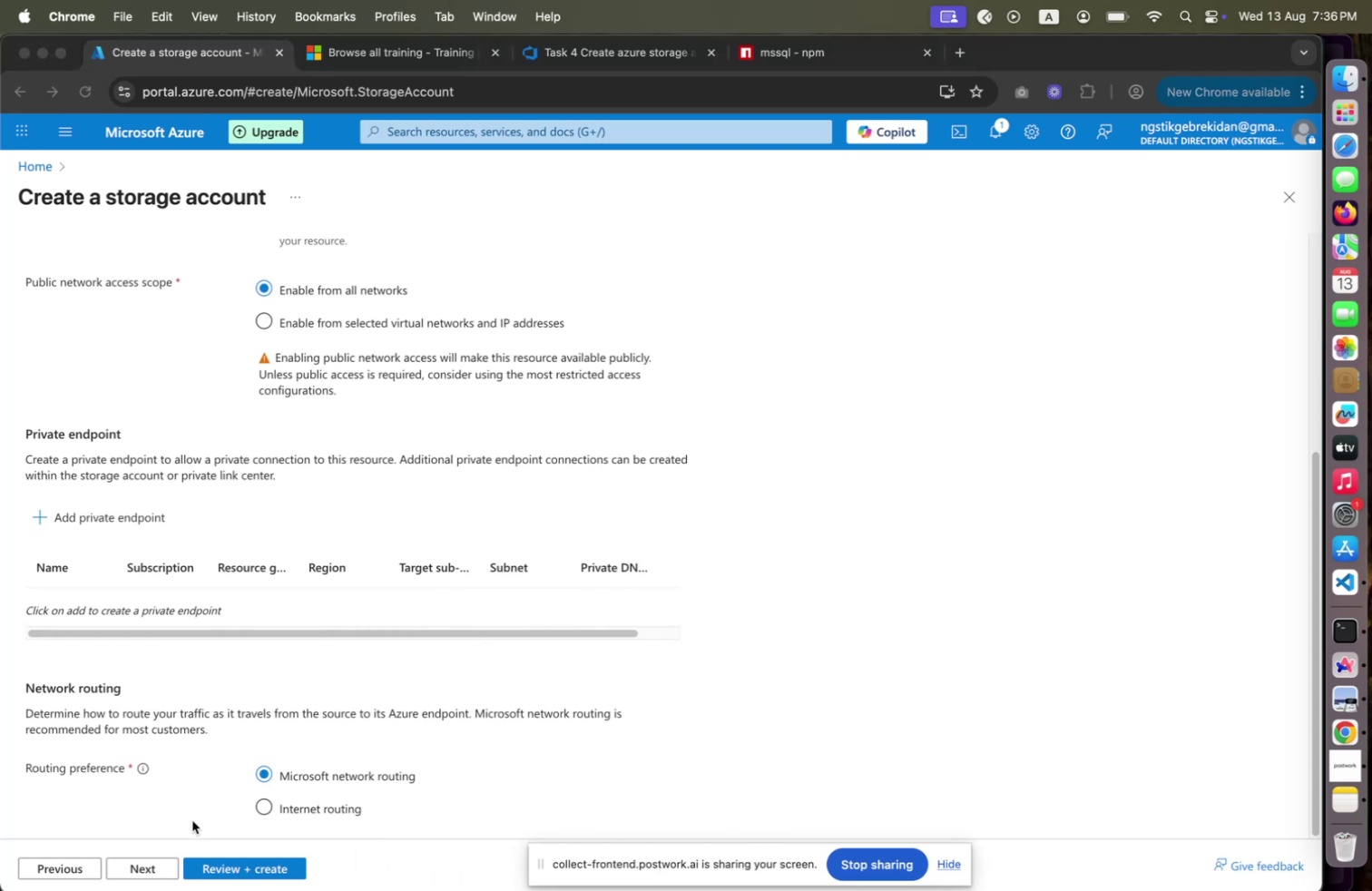 
left_click([155, 873])
 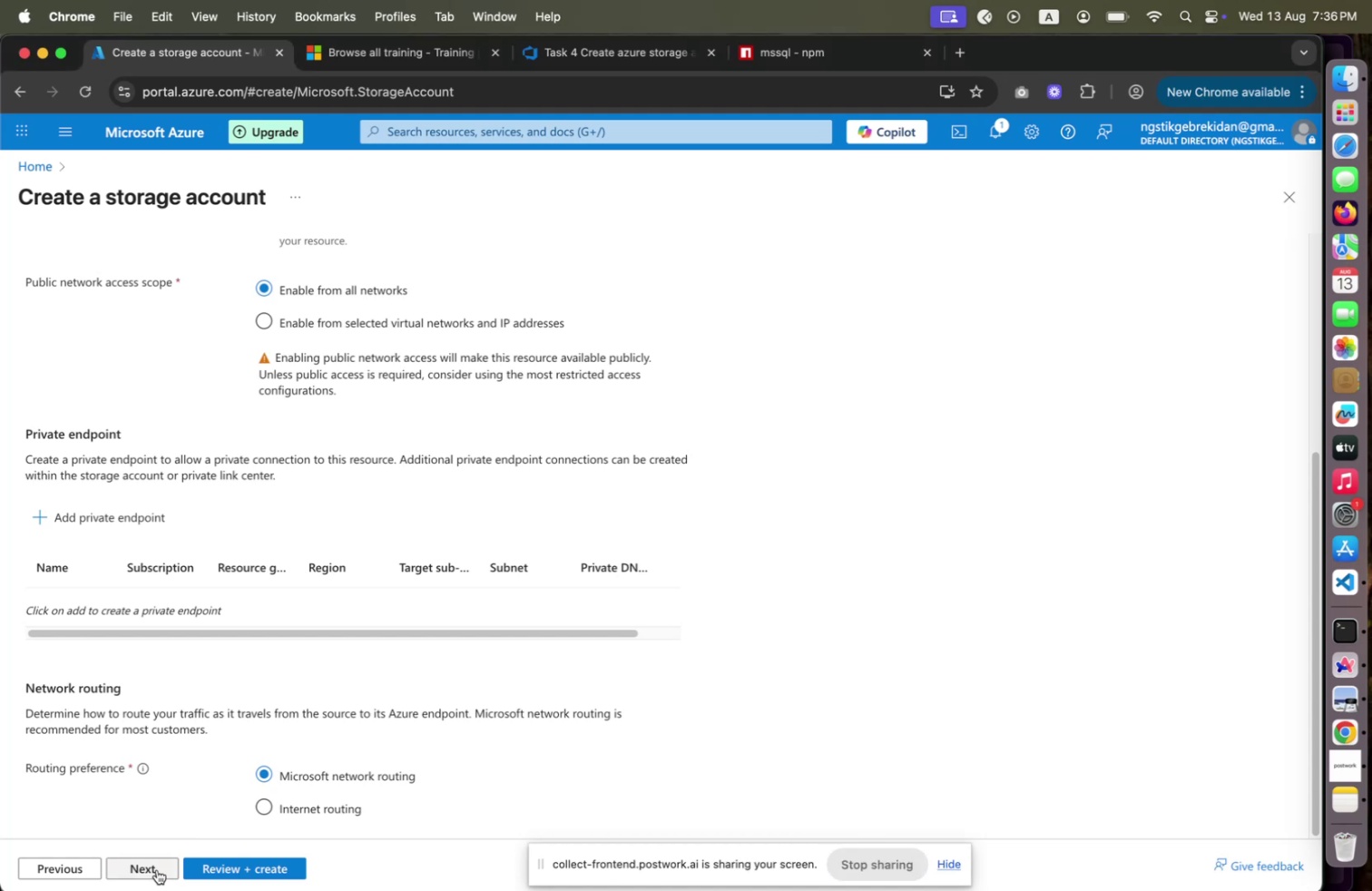 
left_click([157, 868])
 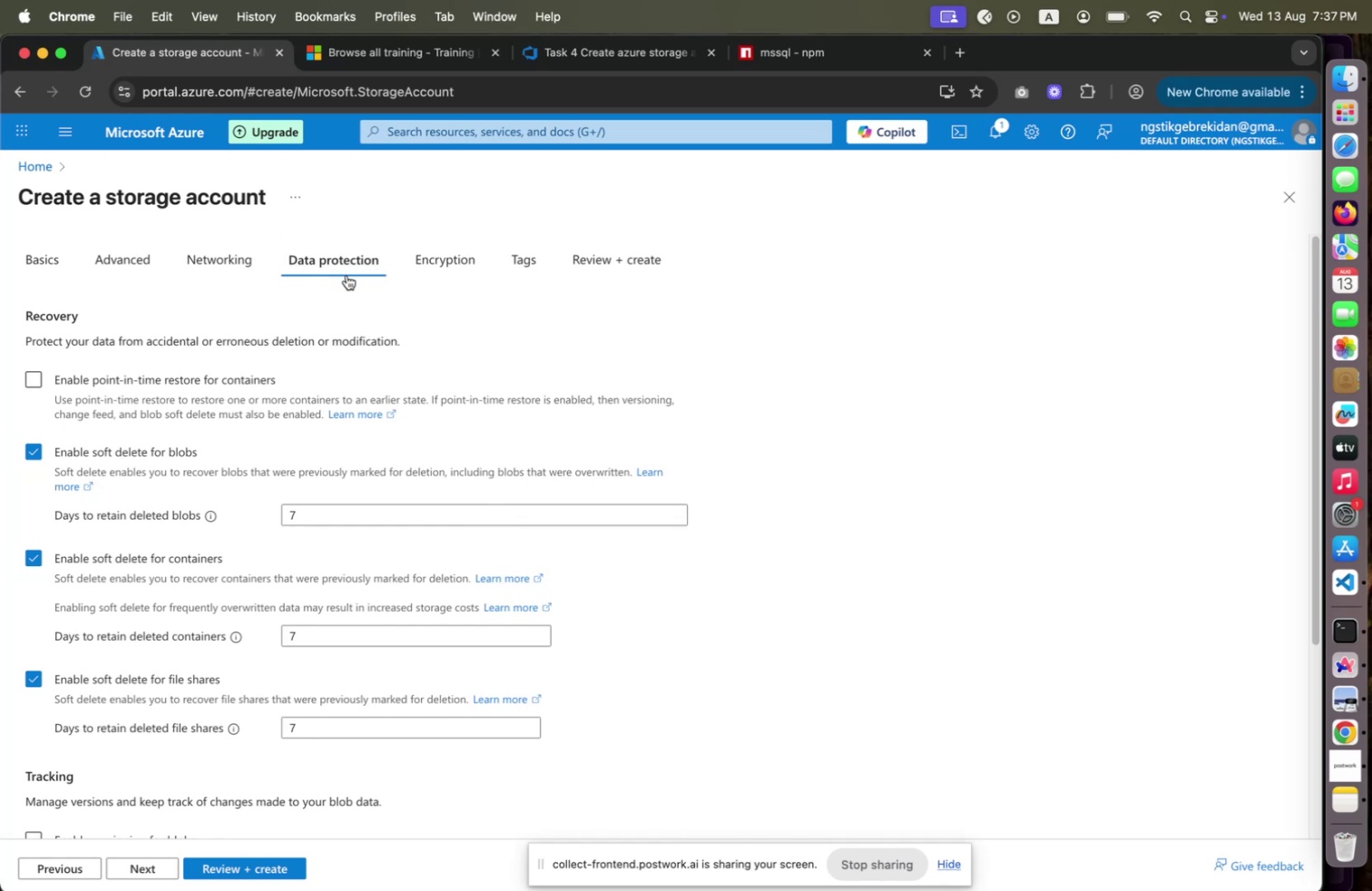 
wait(14.29)
 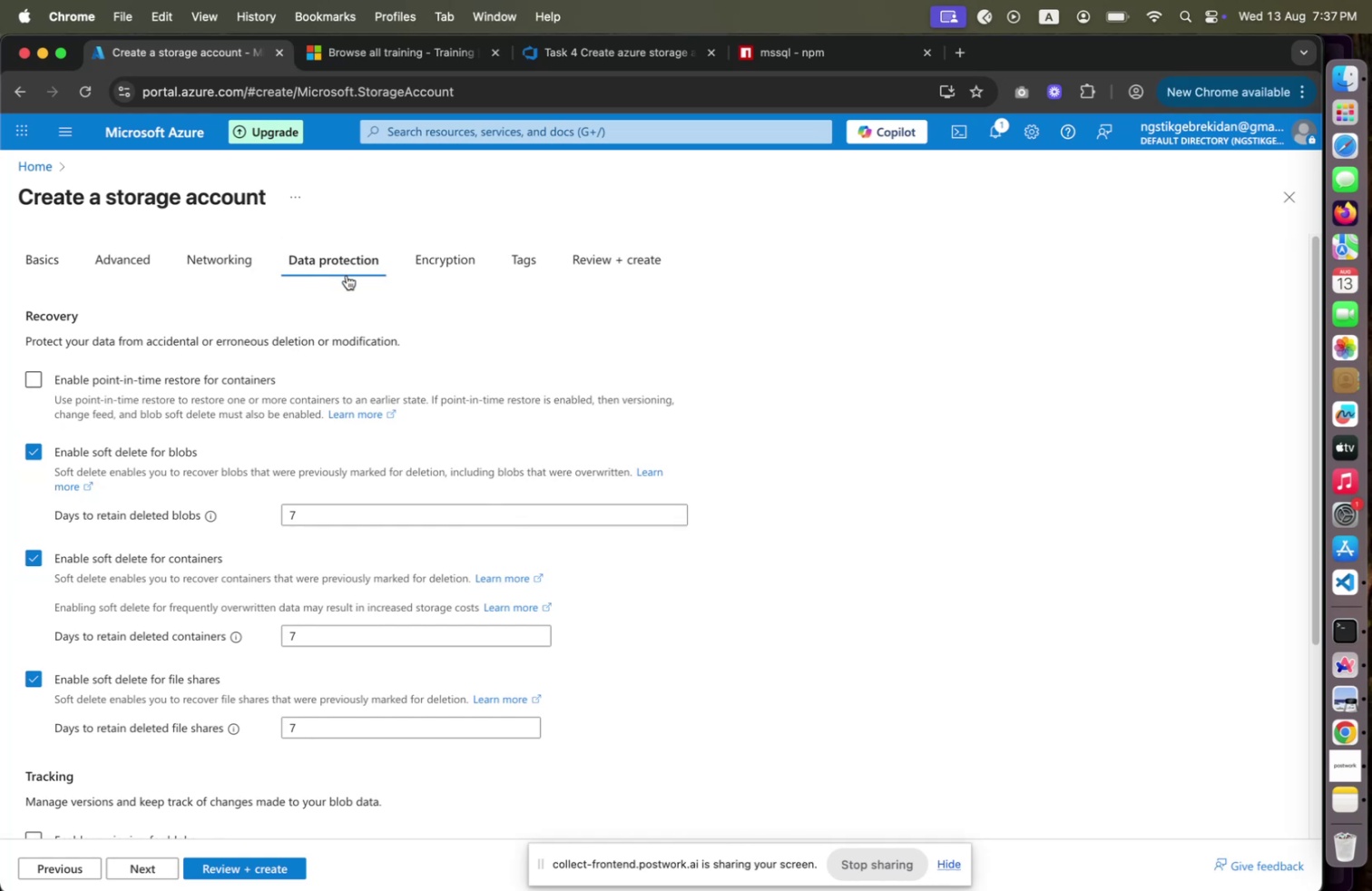 
scroll: coordinate [464, 359], scroll_direction: down, amount: 23.0
 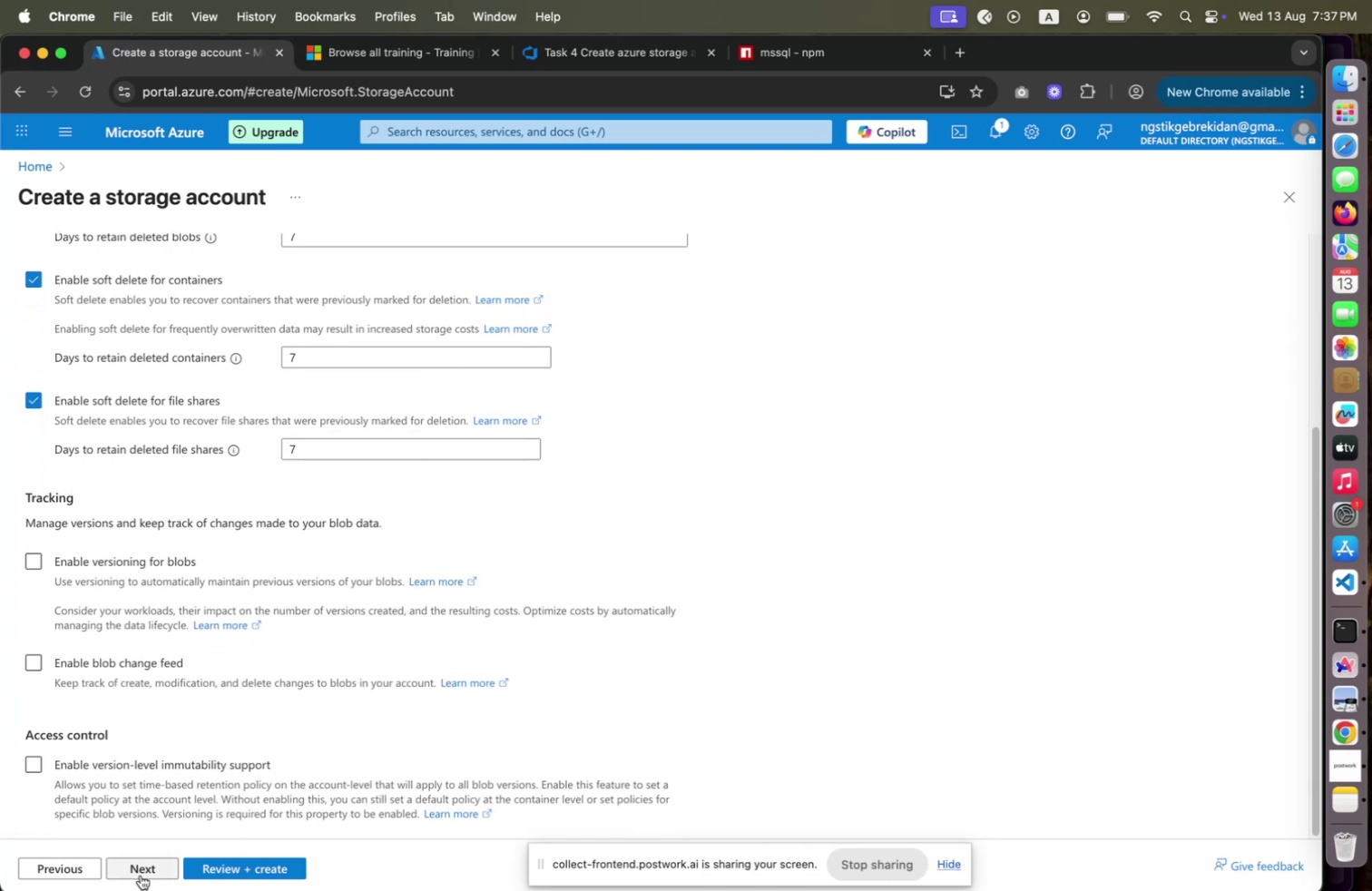 
left_click([142, 870])
 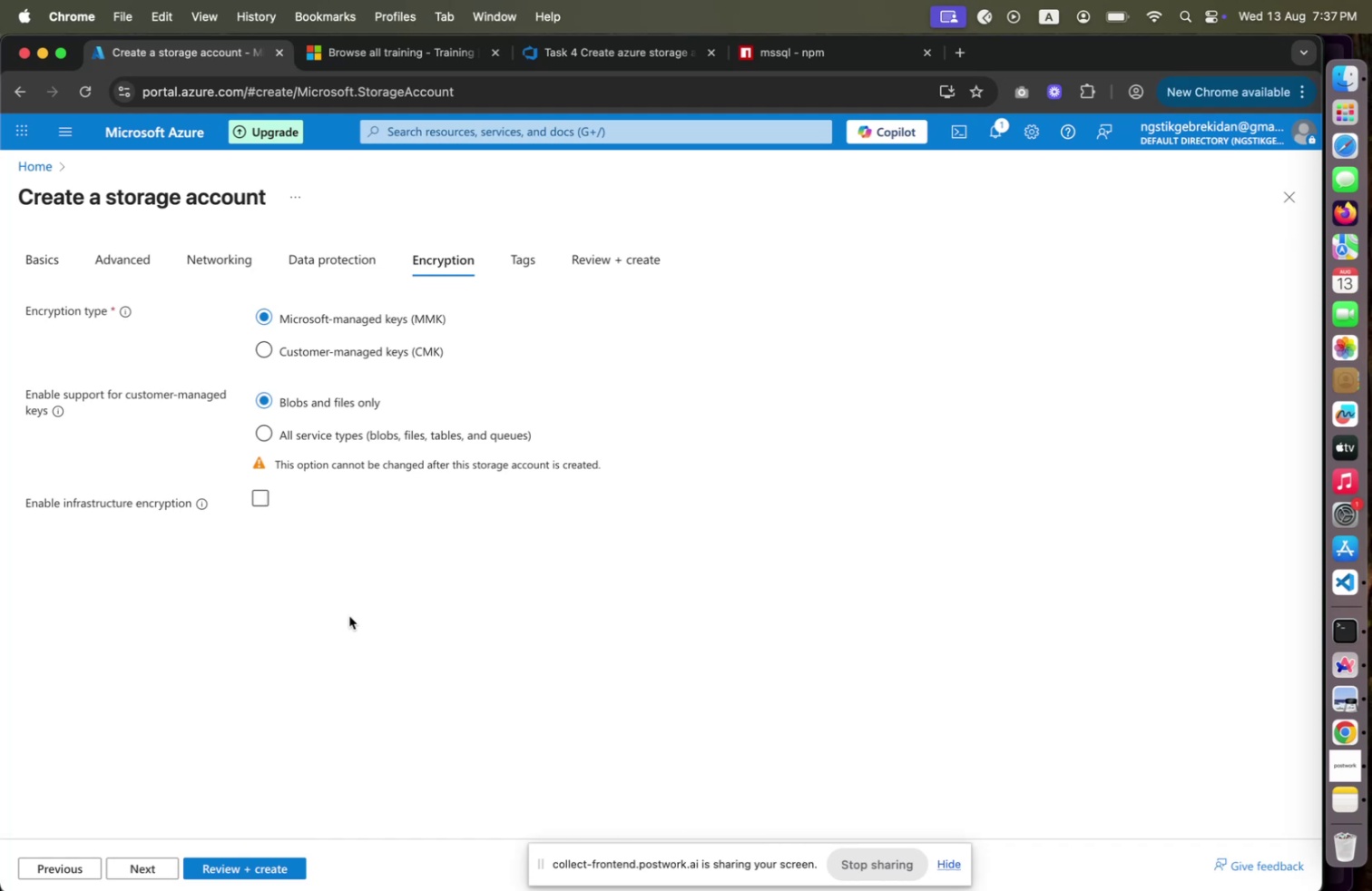 
wait(7.71)
 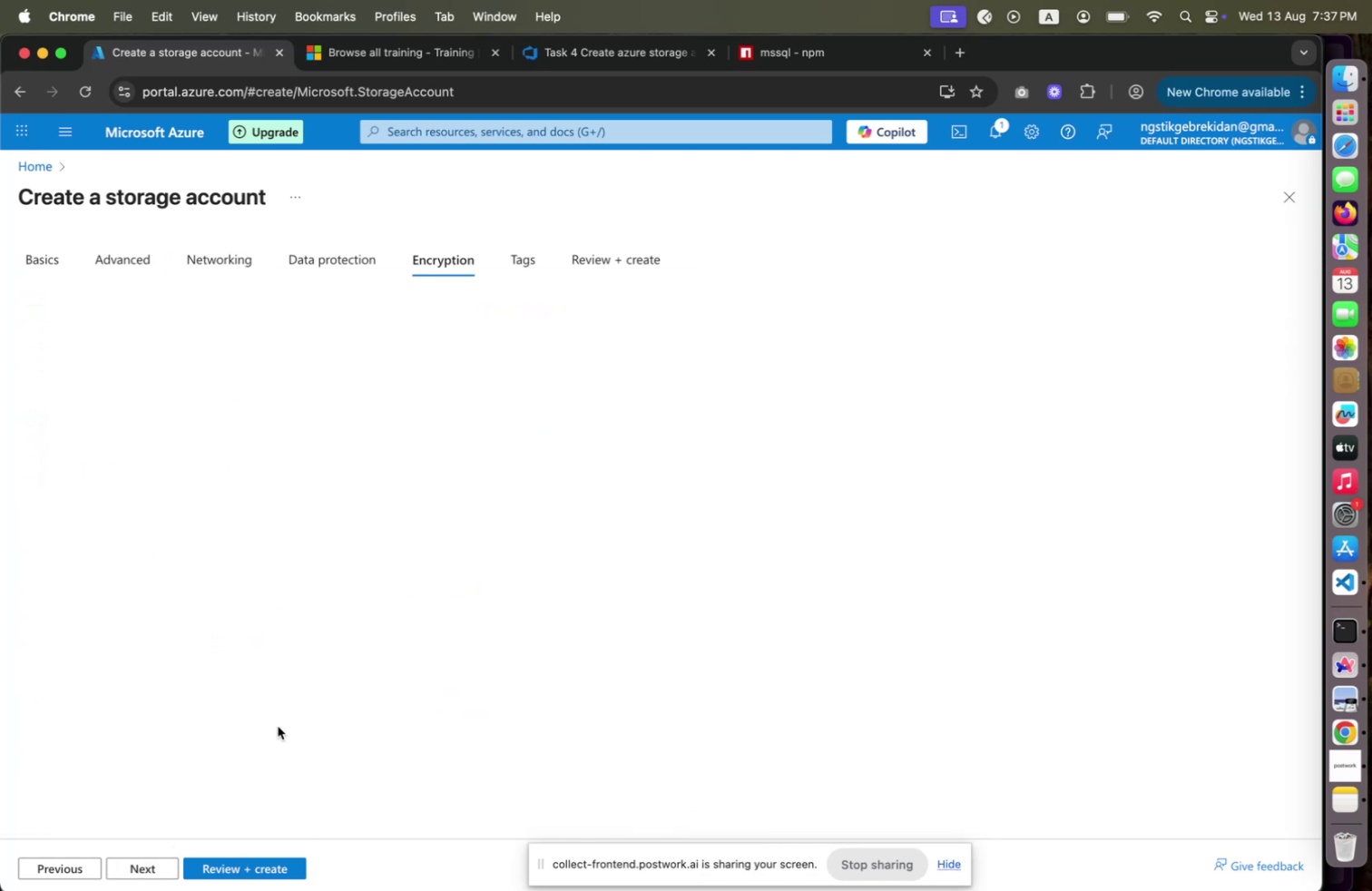 
left_click([159, 872])
 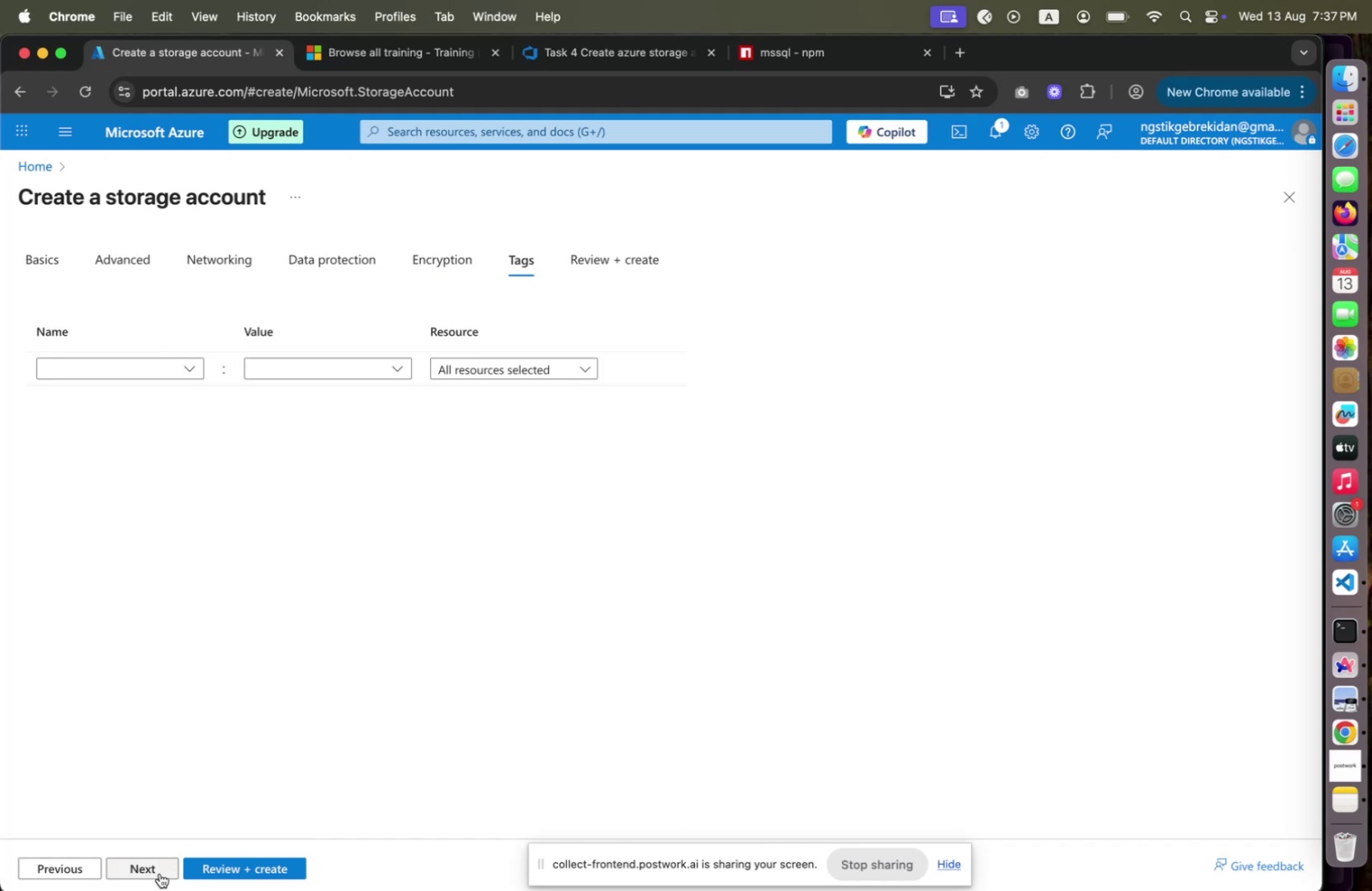 
left_click([160, 872])
 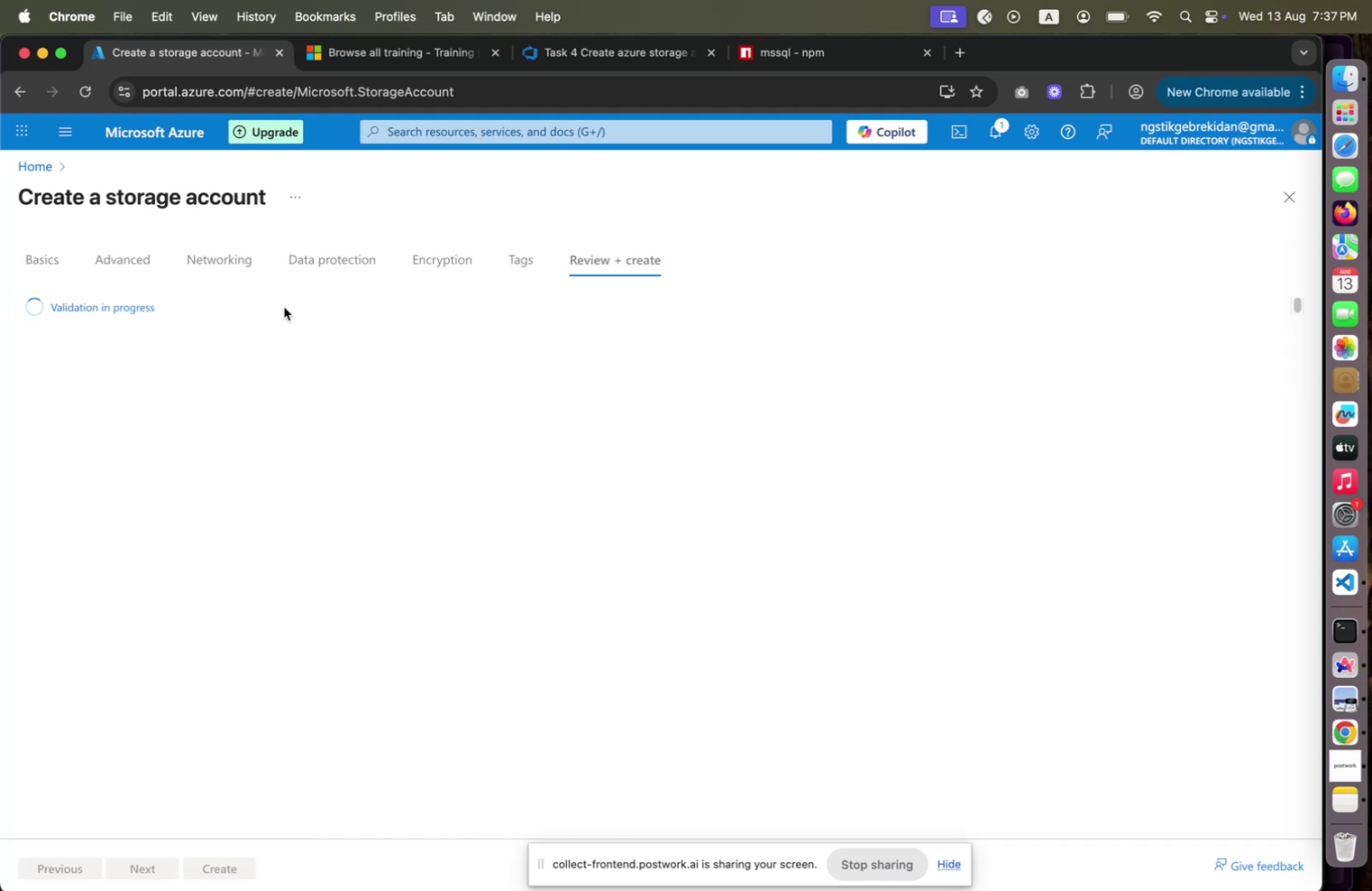 
wait(27.2)
 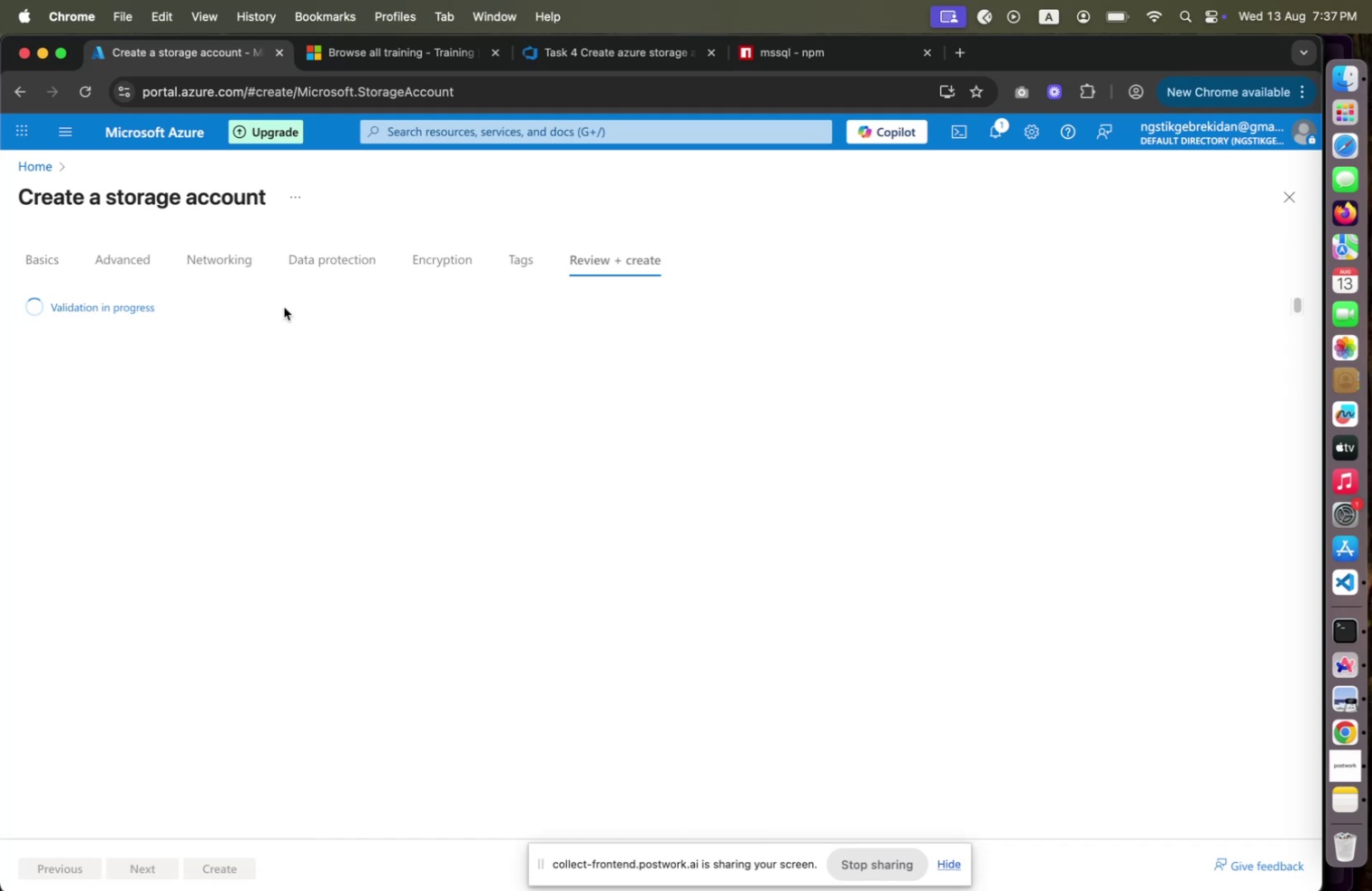 
left_click([820, 60])
 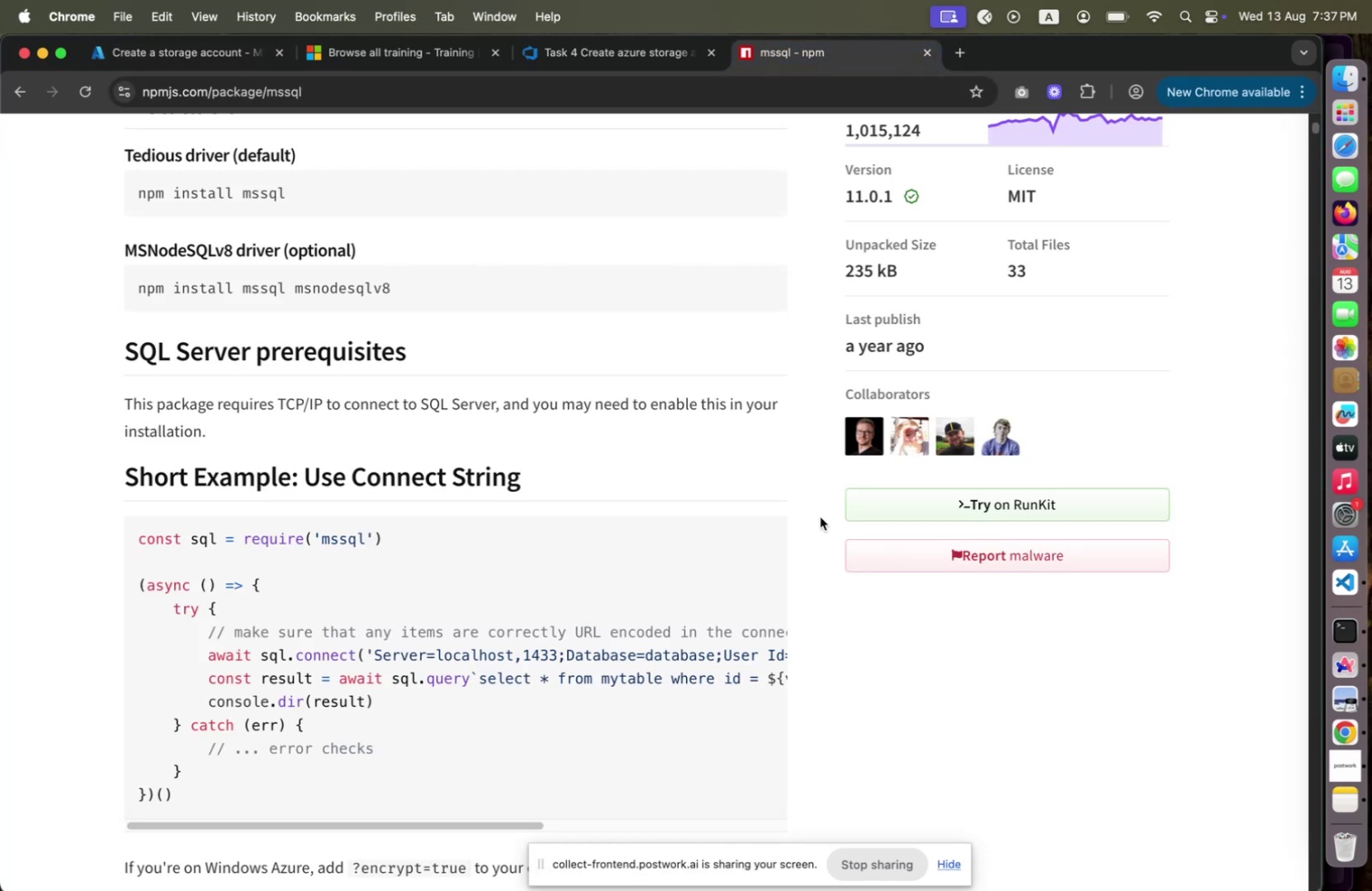 
mouse_move([1323, 572])
 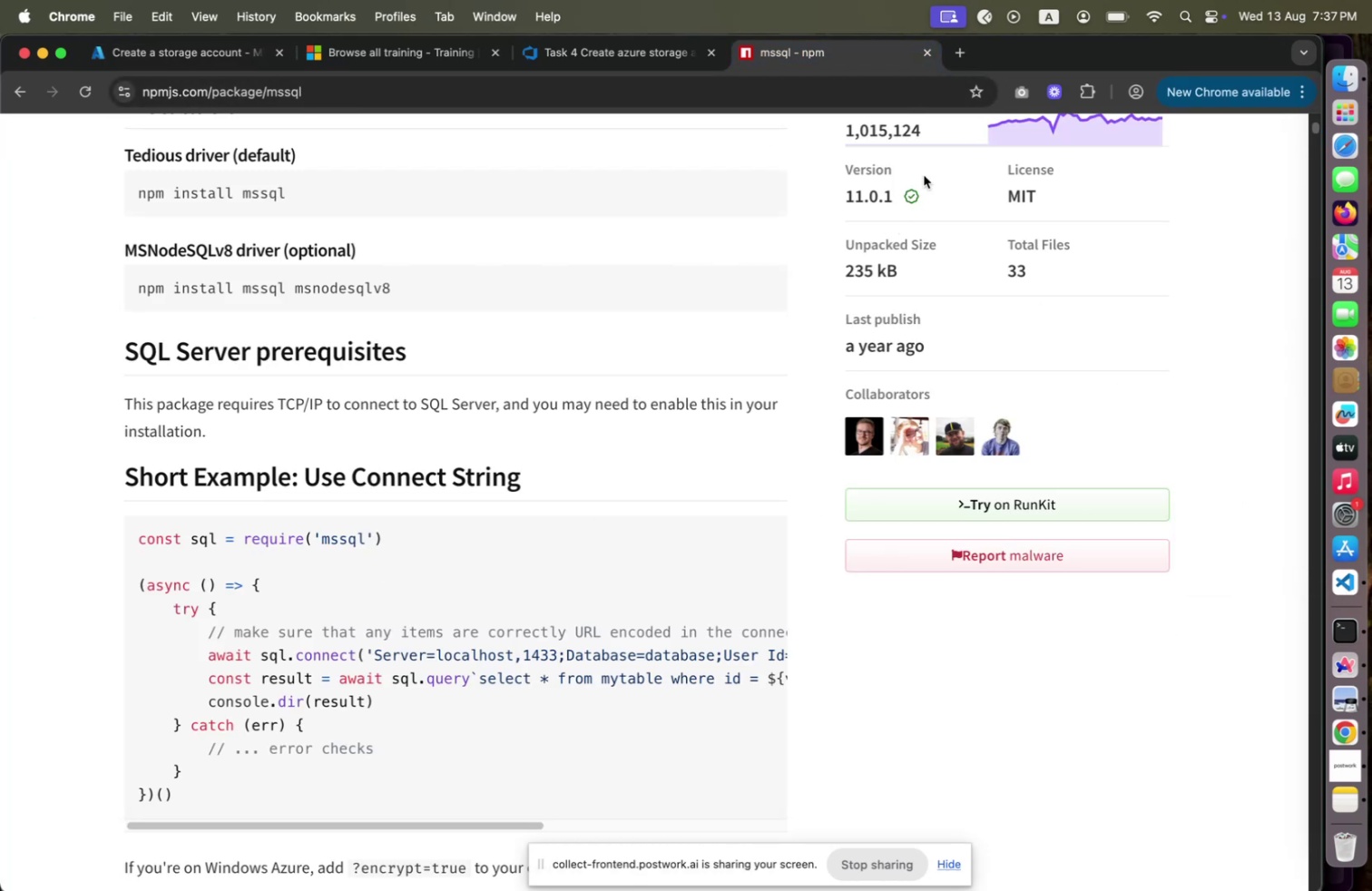 
left_click([960, 53])
 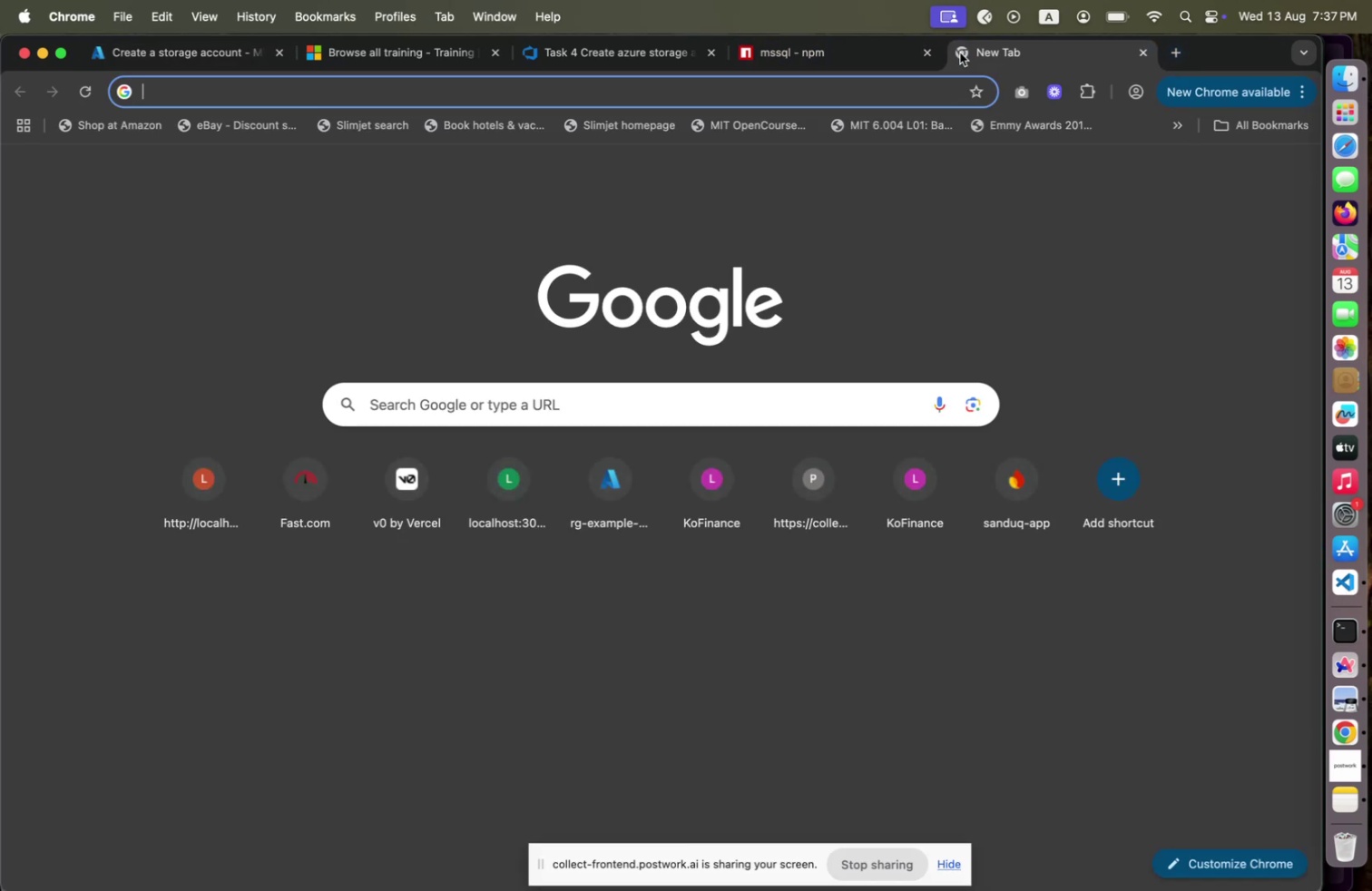 
type(nodejs playground)
 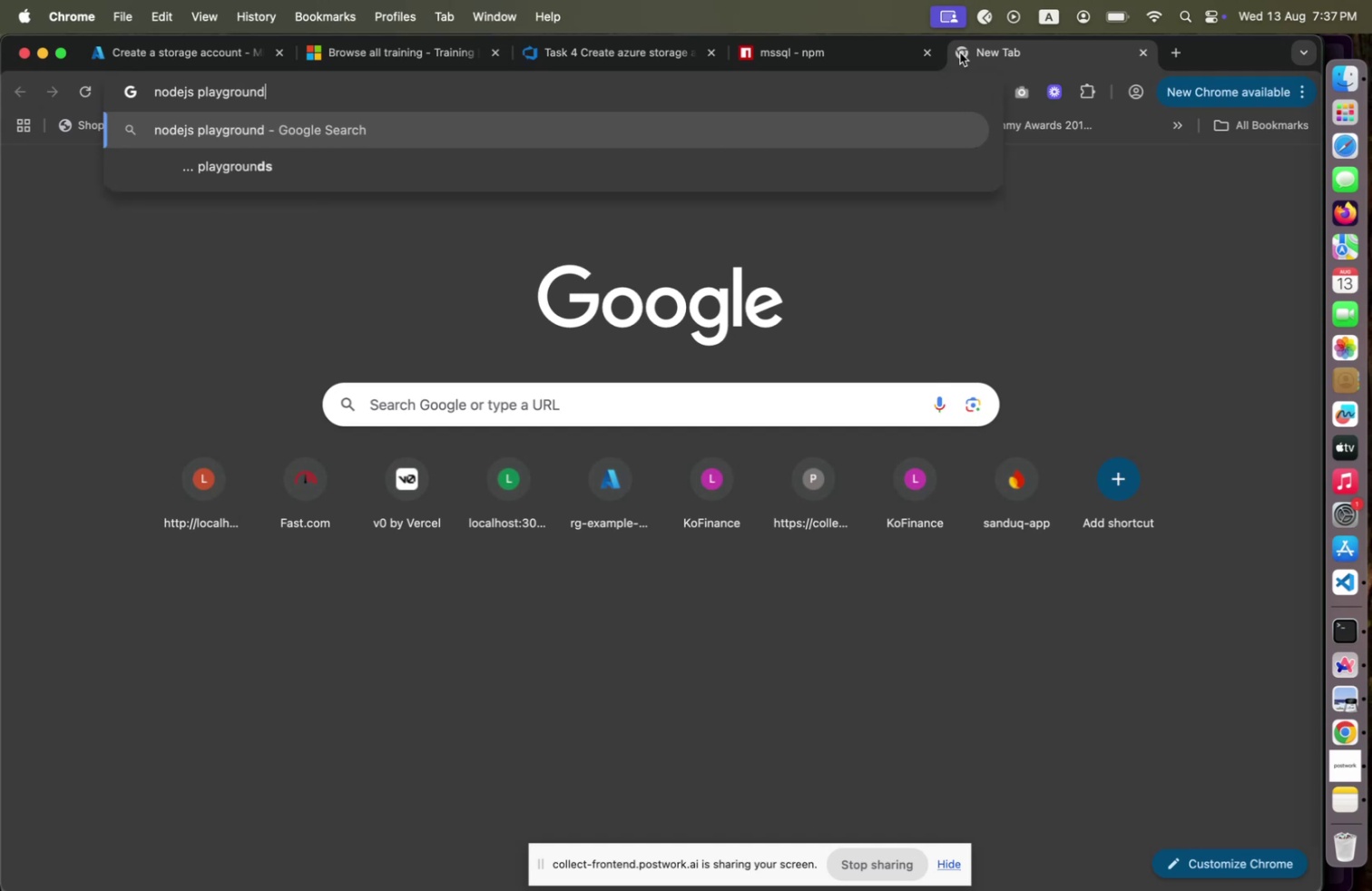 
key(Enter)
 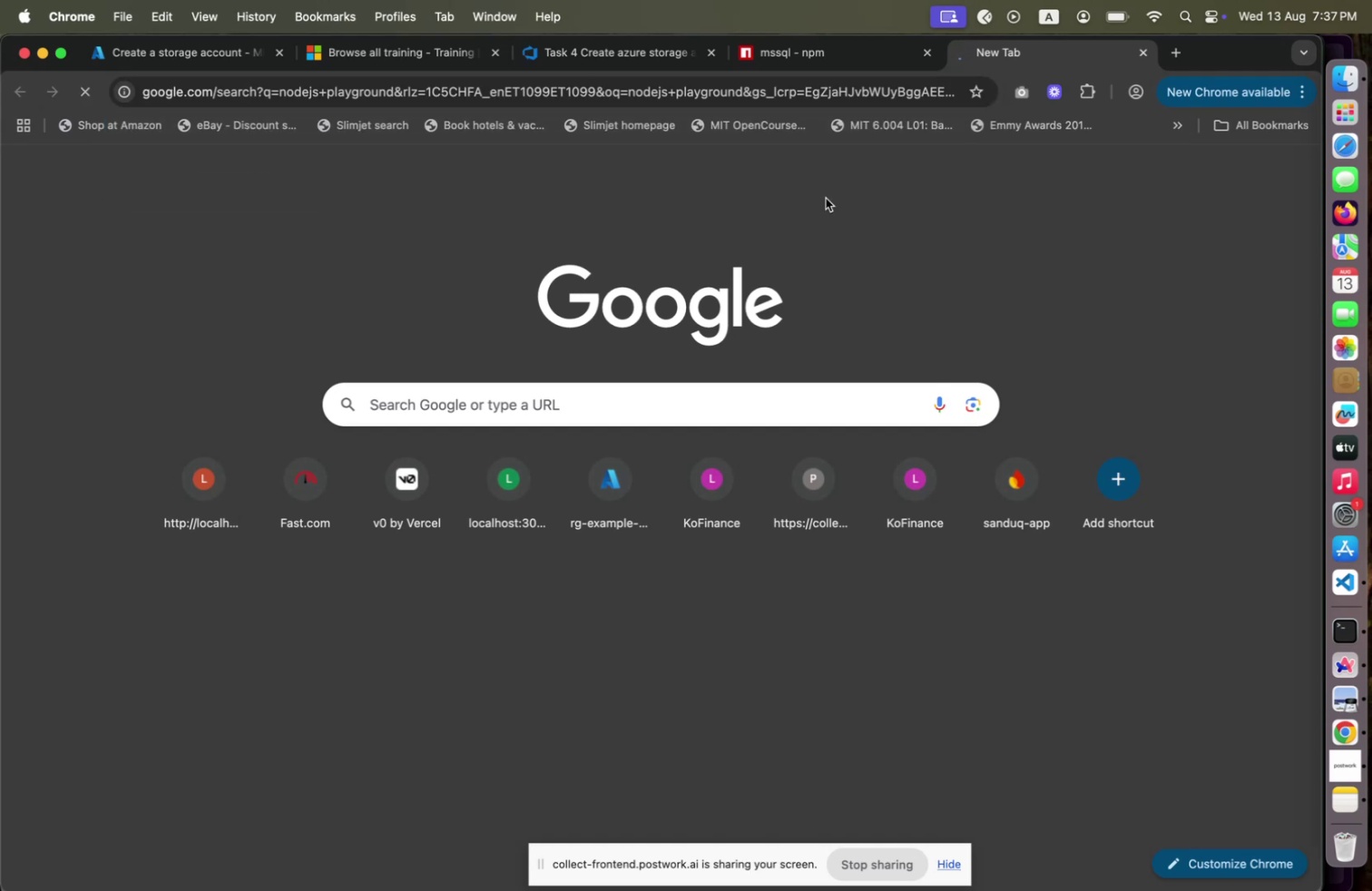 
left_click([826, 50])
 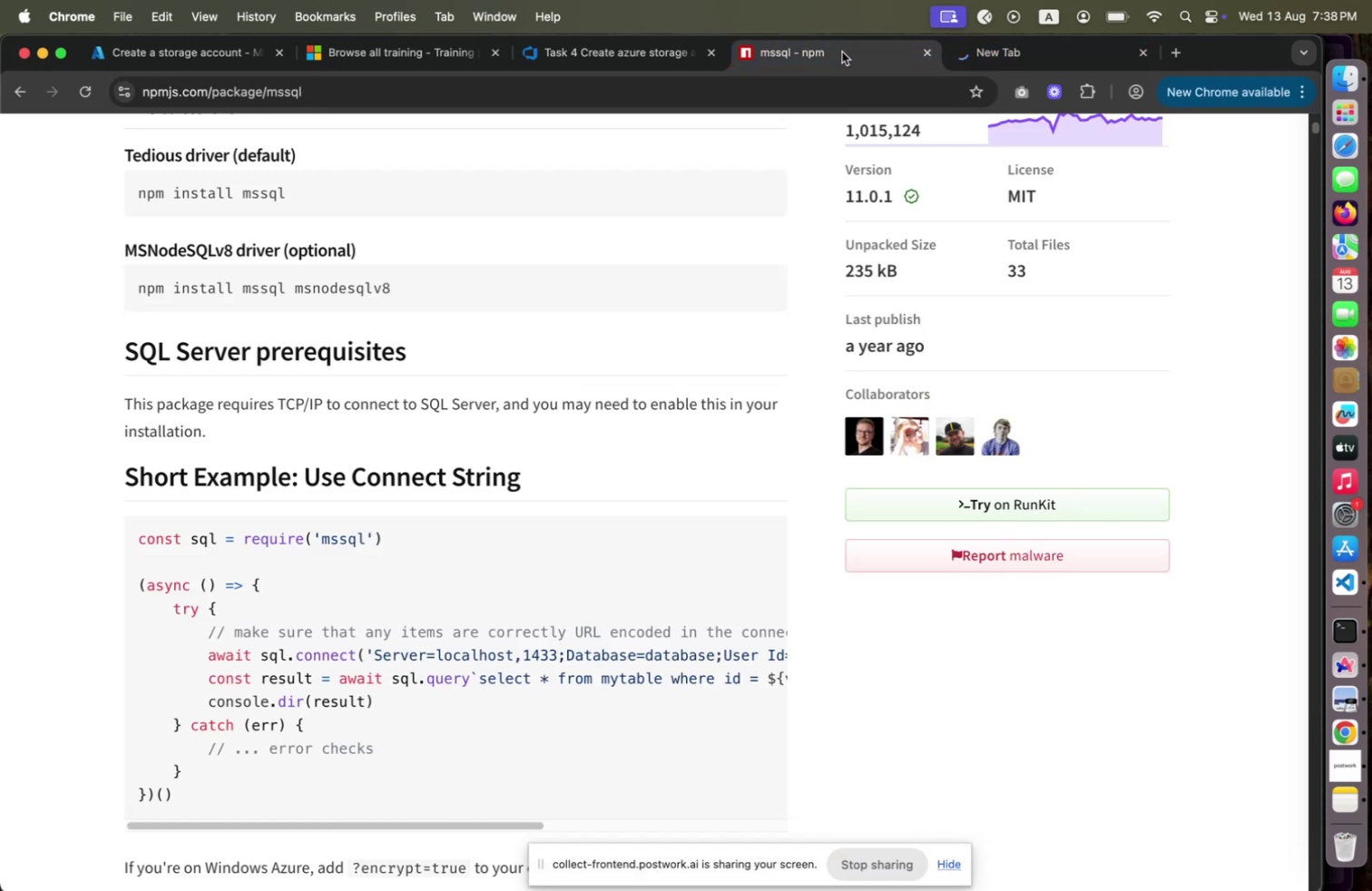 
left_click([1039, 54])
 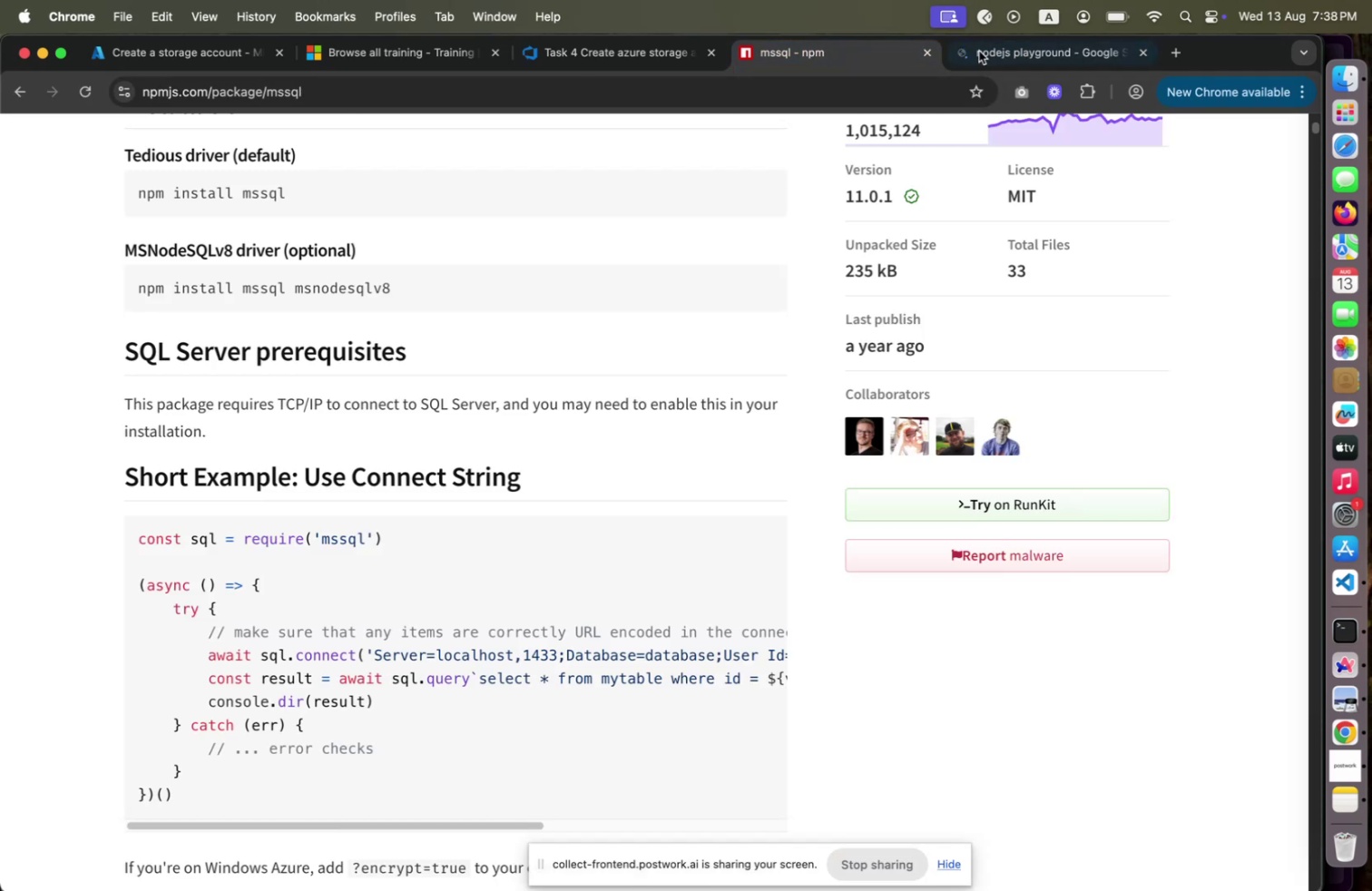 
left_click([1032, 53])
 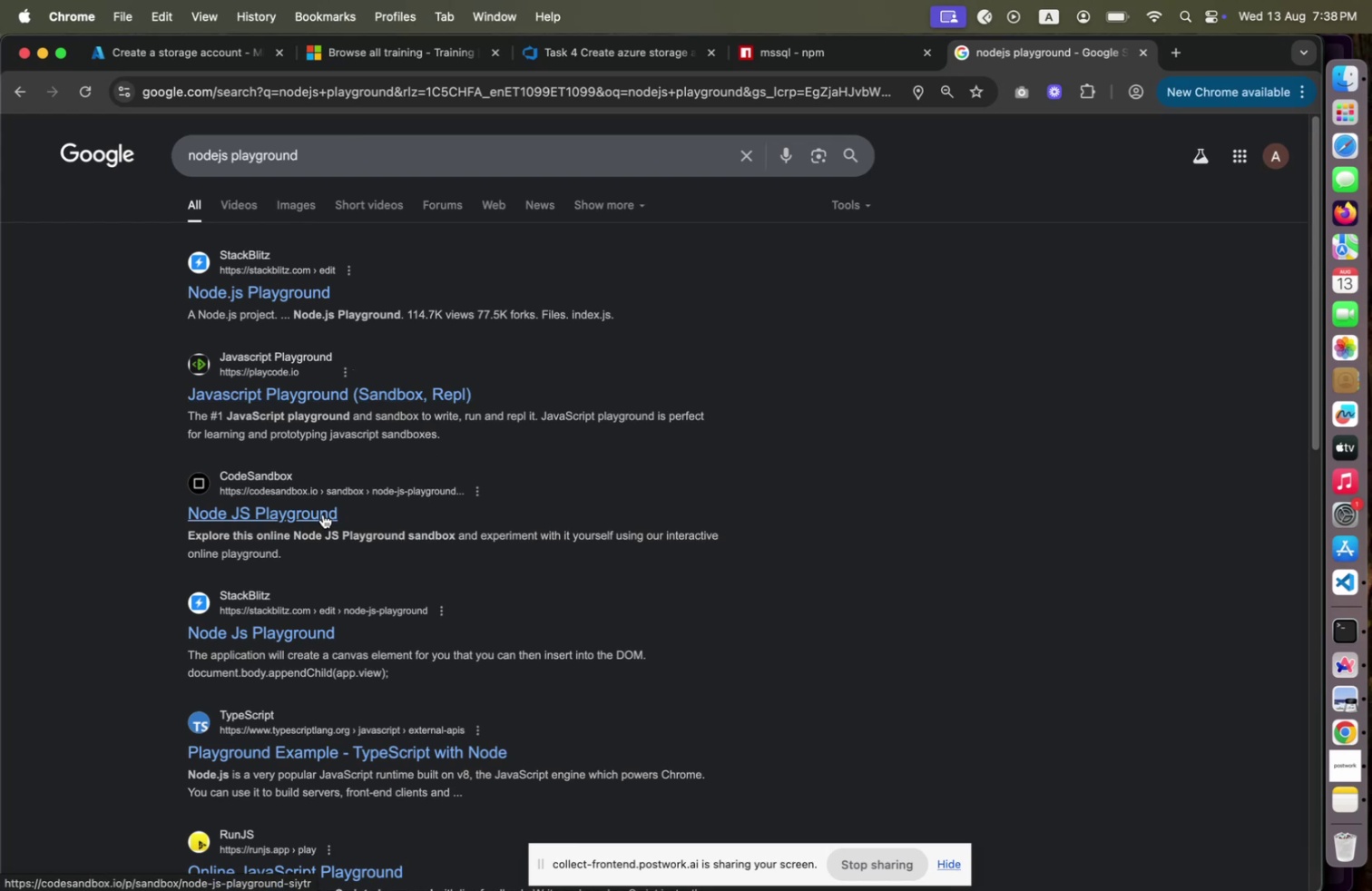 
wait(7.99)
 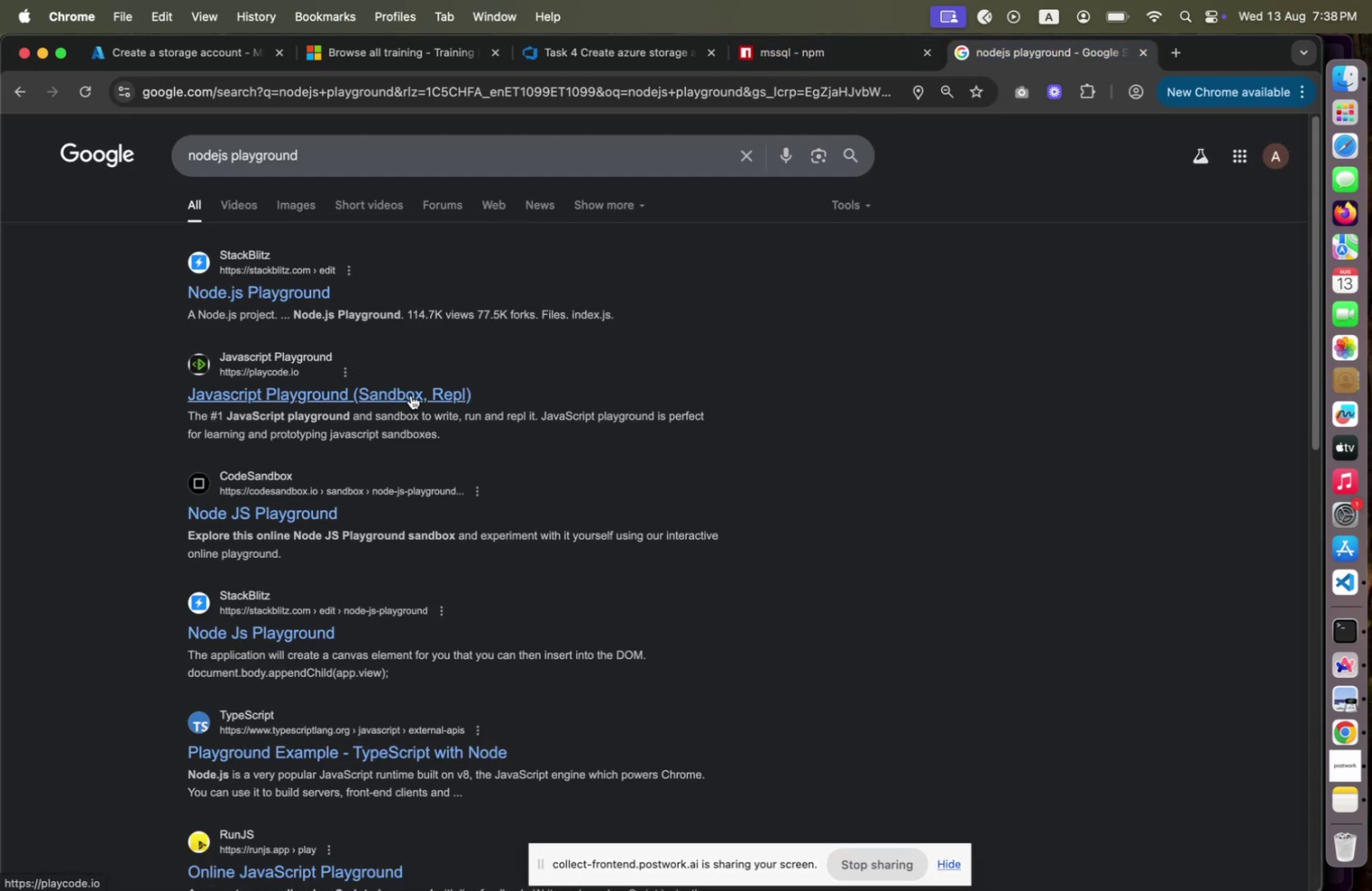 
left_click([309, 519])
 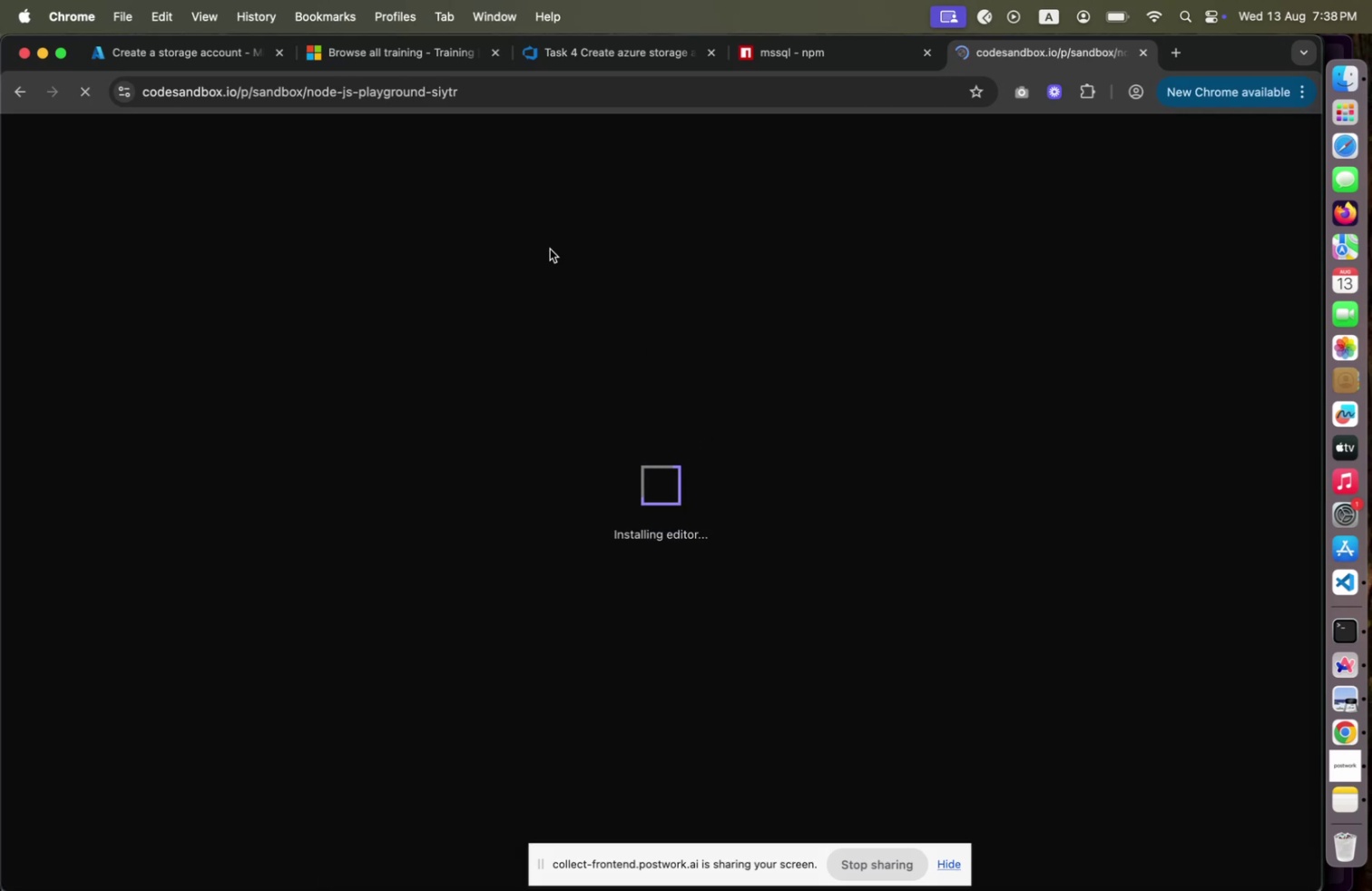 
left_click([195, 58])
 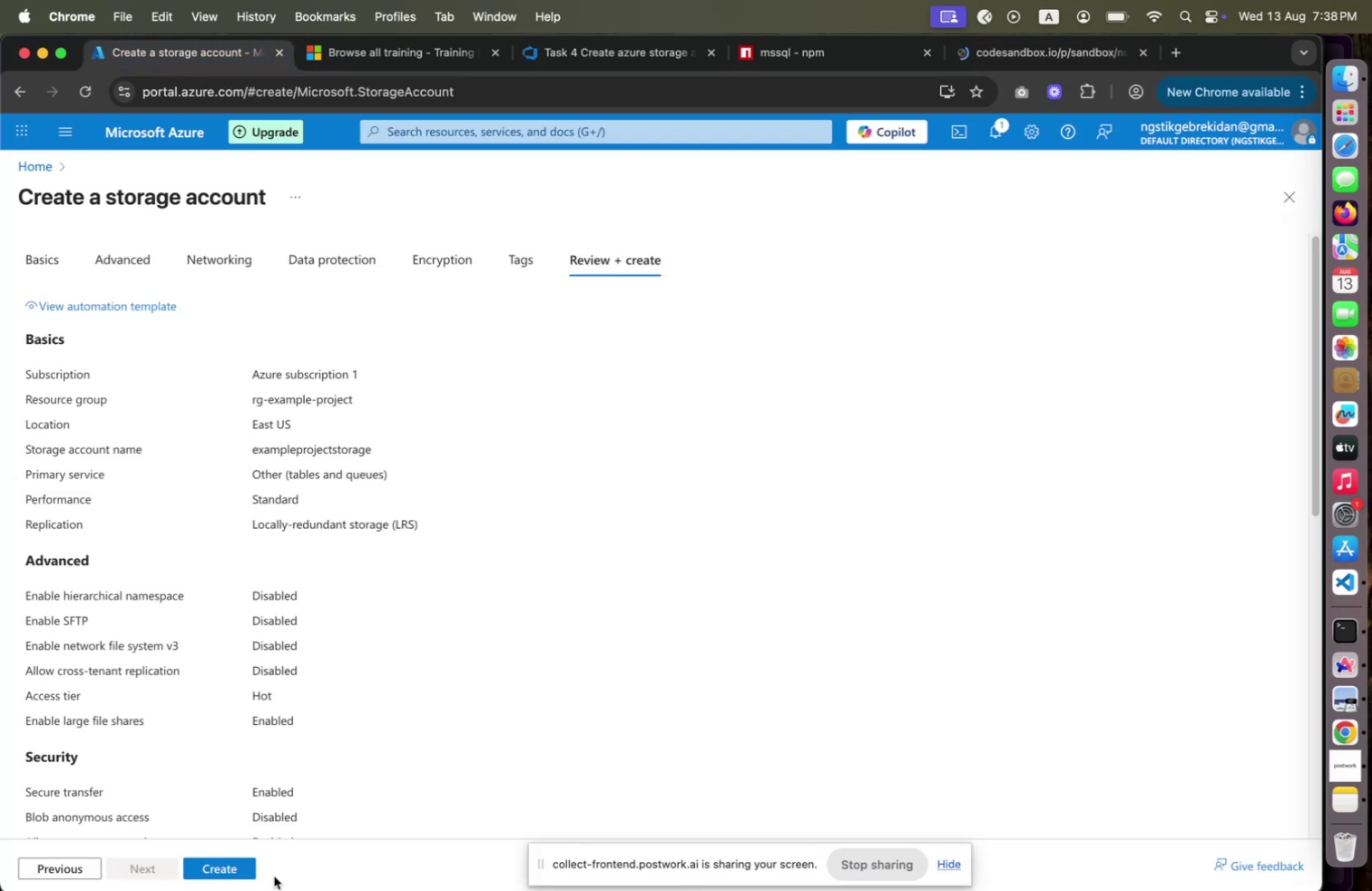 
scroll: coordinate [299, 719], scroll_direction: down, amount: 46.0
 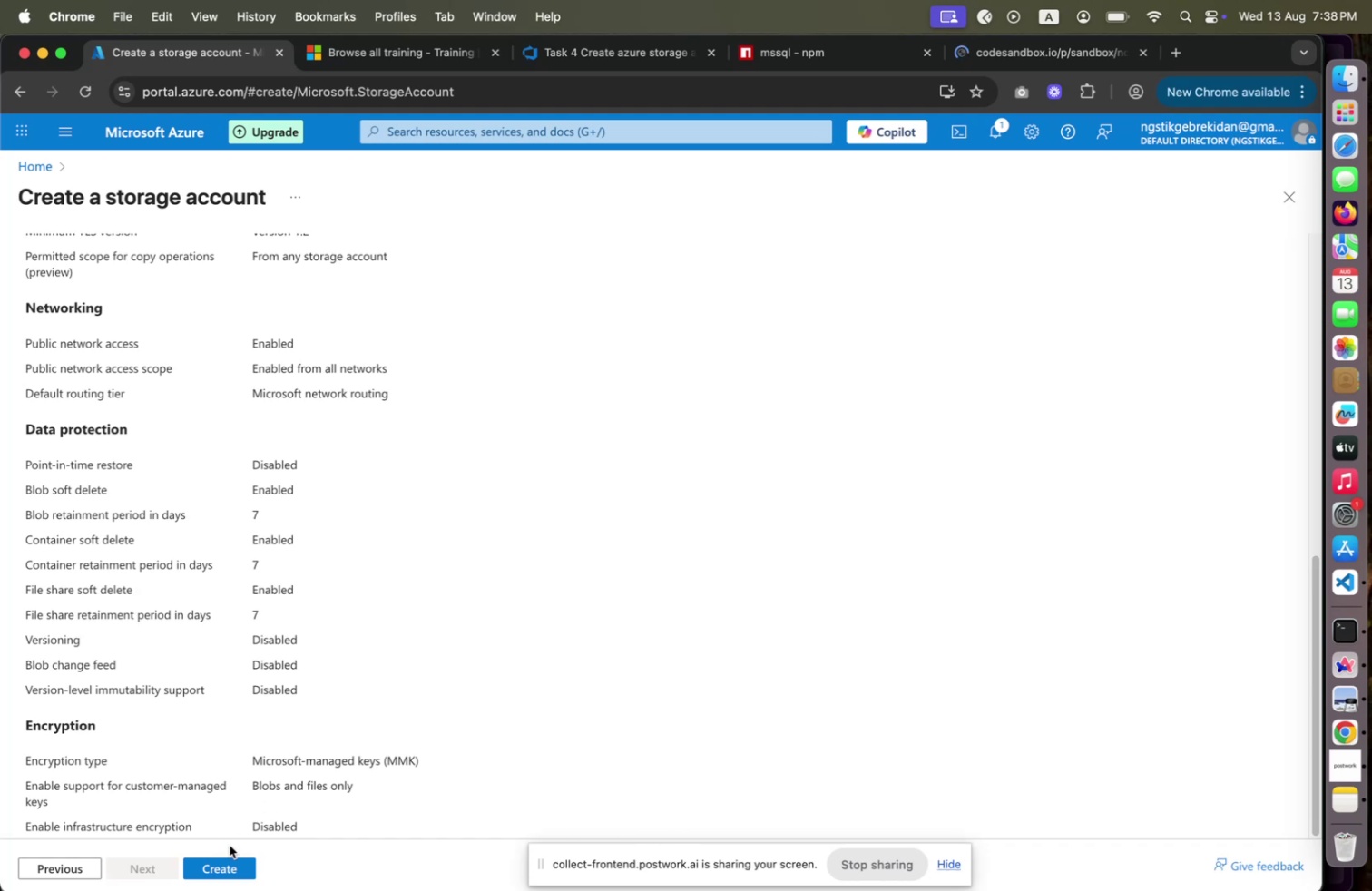 
left_click([227, 863])
 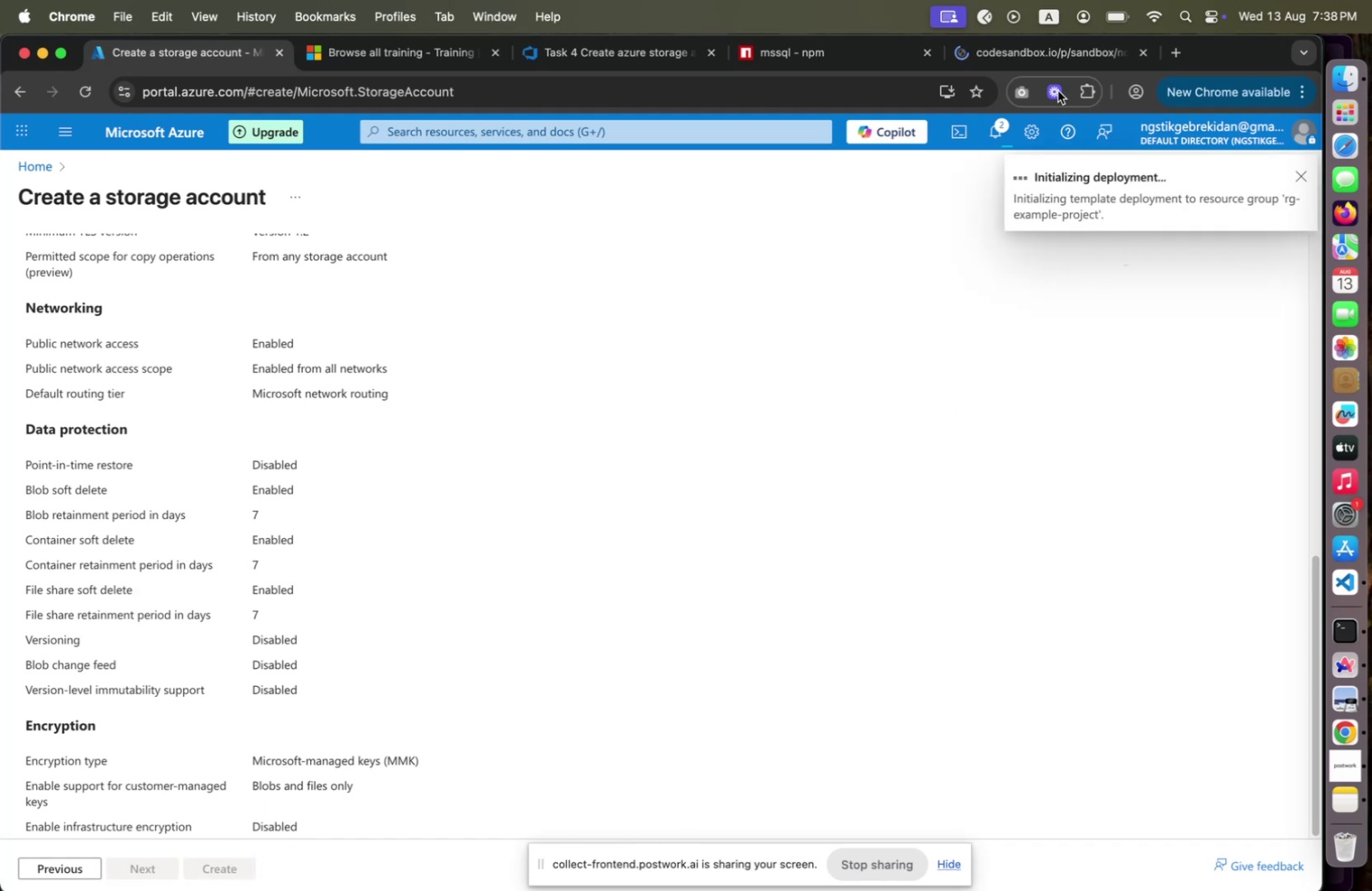 
left_click([1042, 53])
 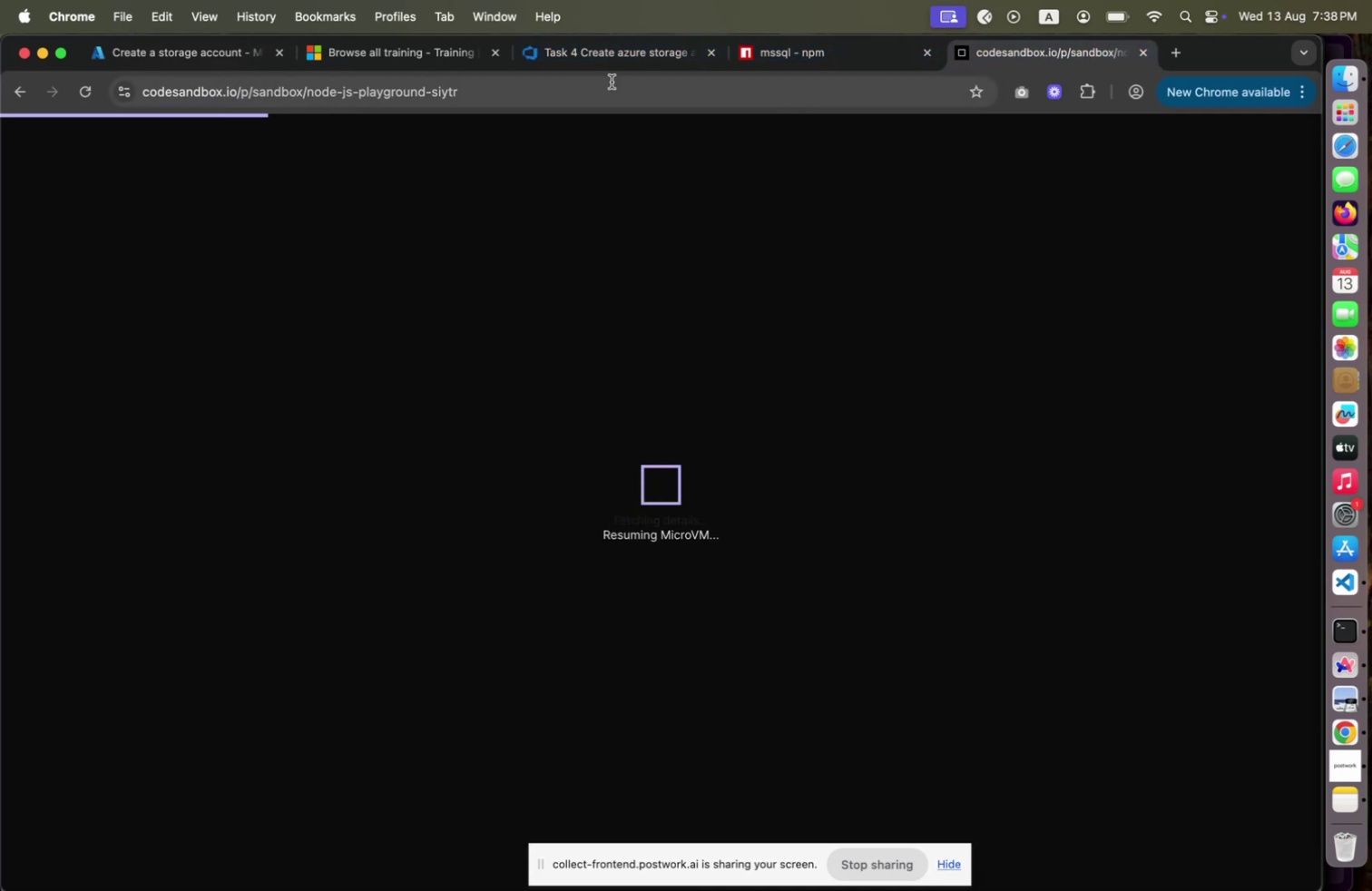 
left_click([196, 60])
 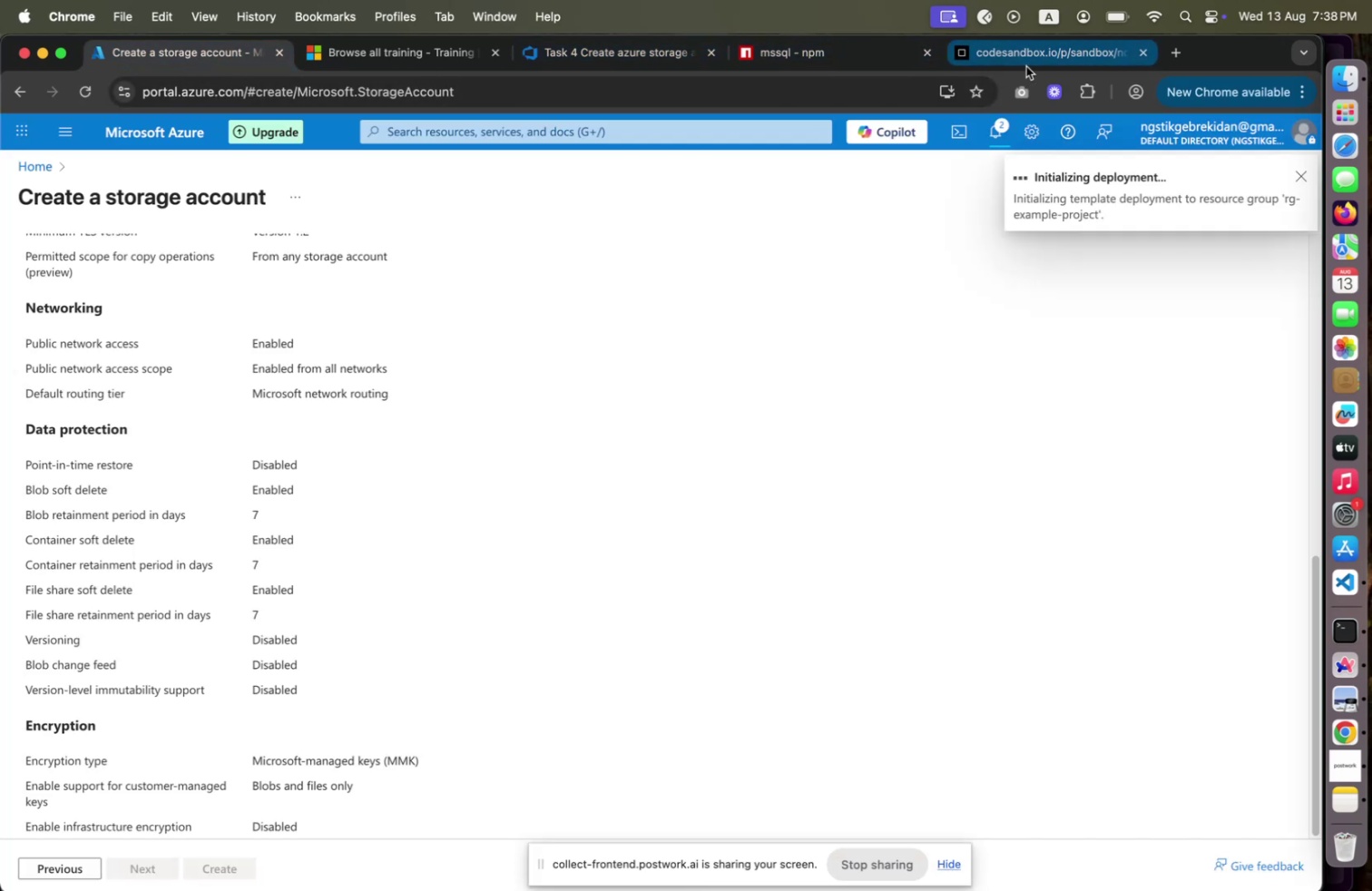 
left_click([1028, 65])
 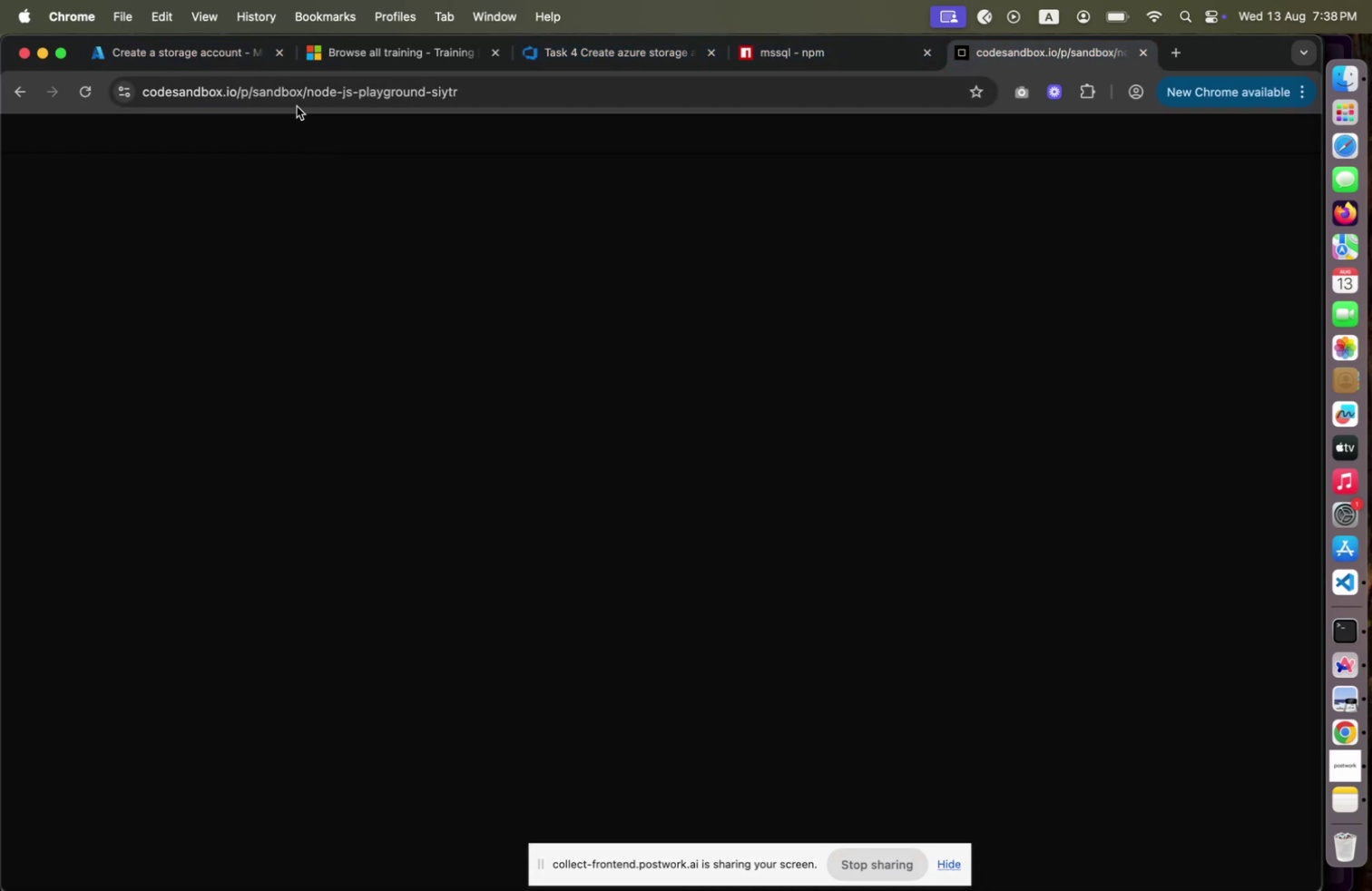 
left_click([195, 55])
 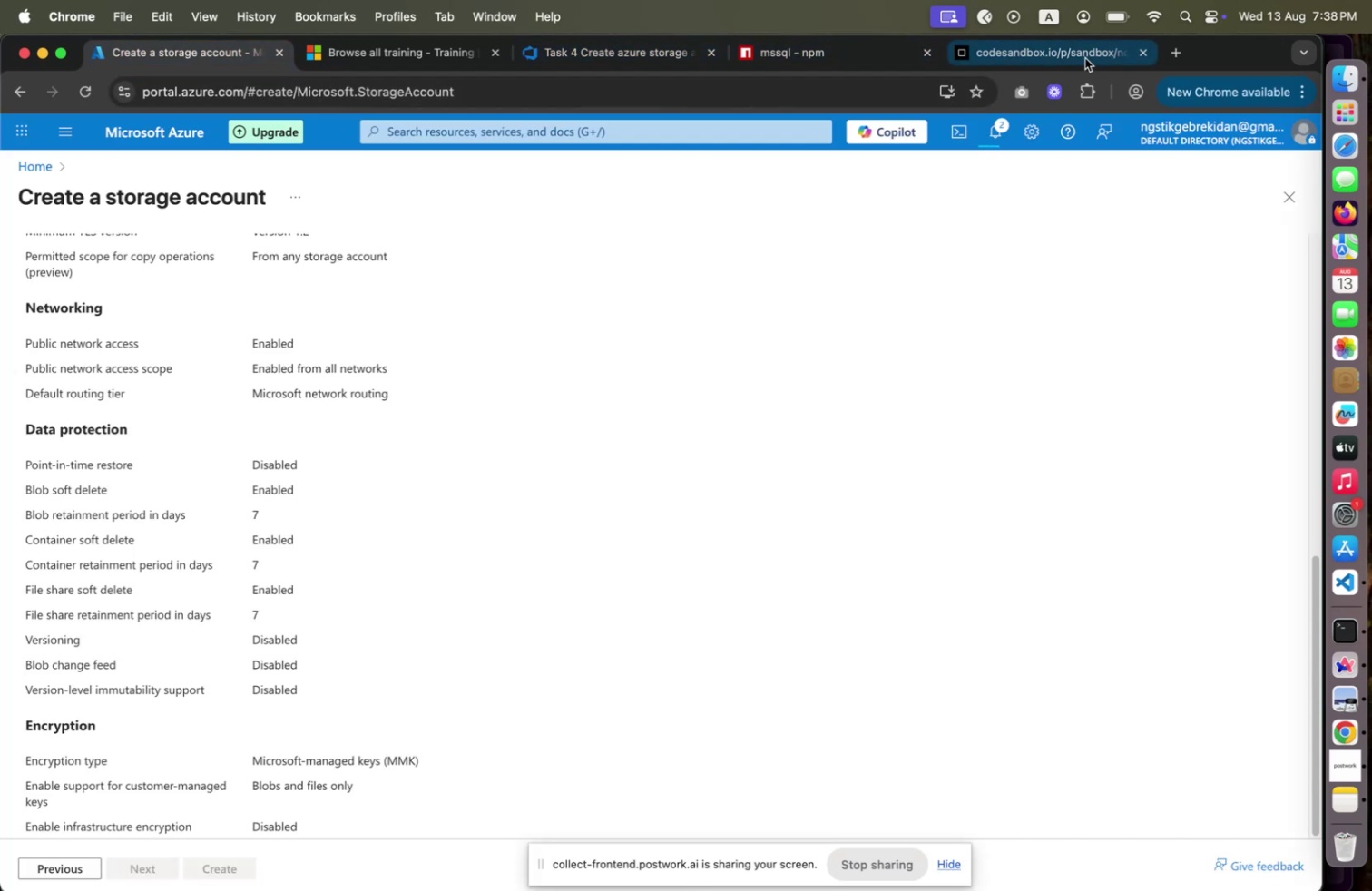 
left_click([1085, 57])
 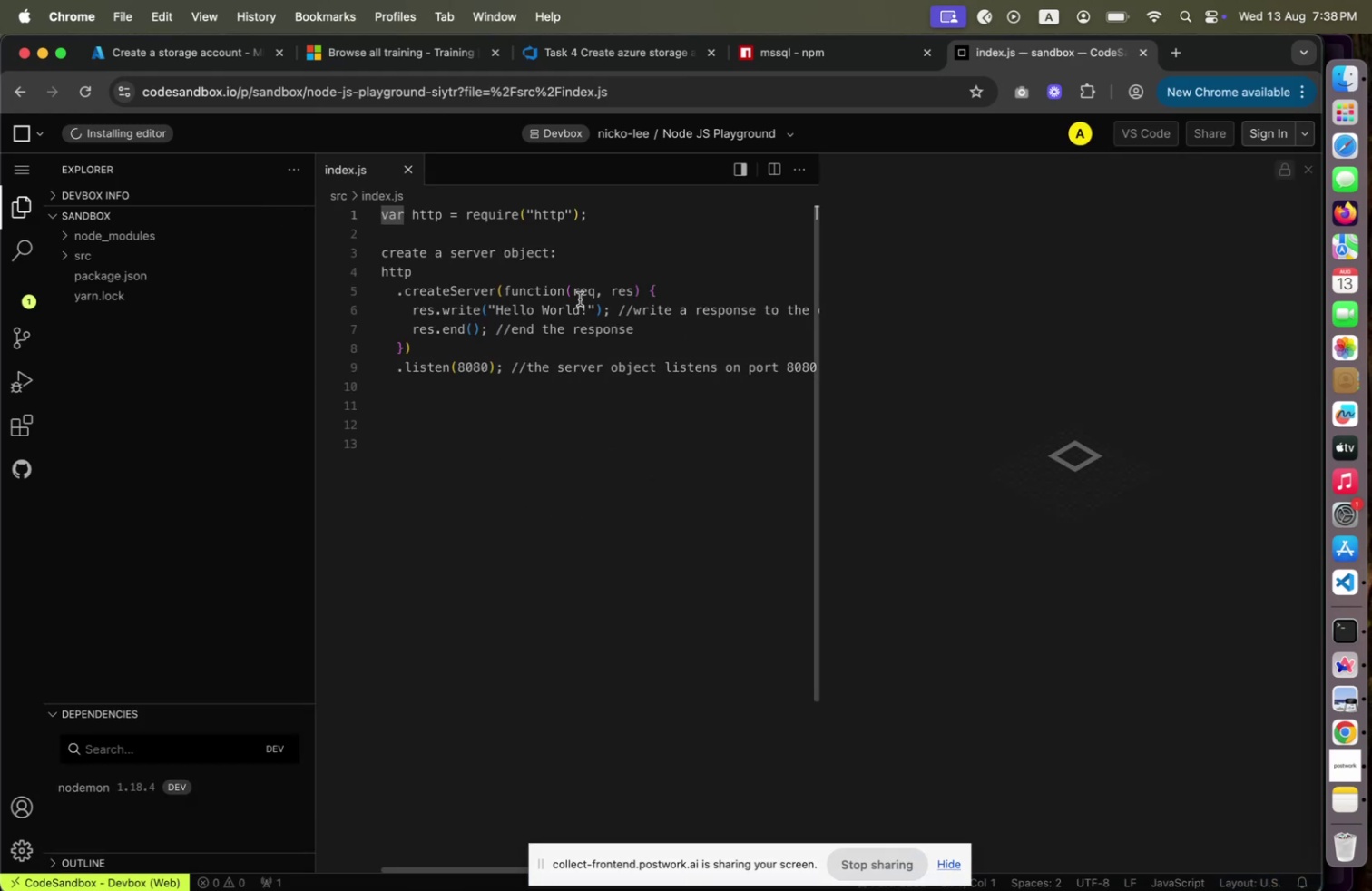 
left_click([660, 264])
 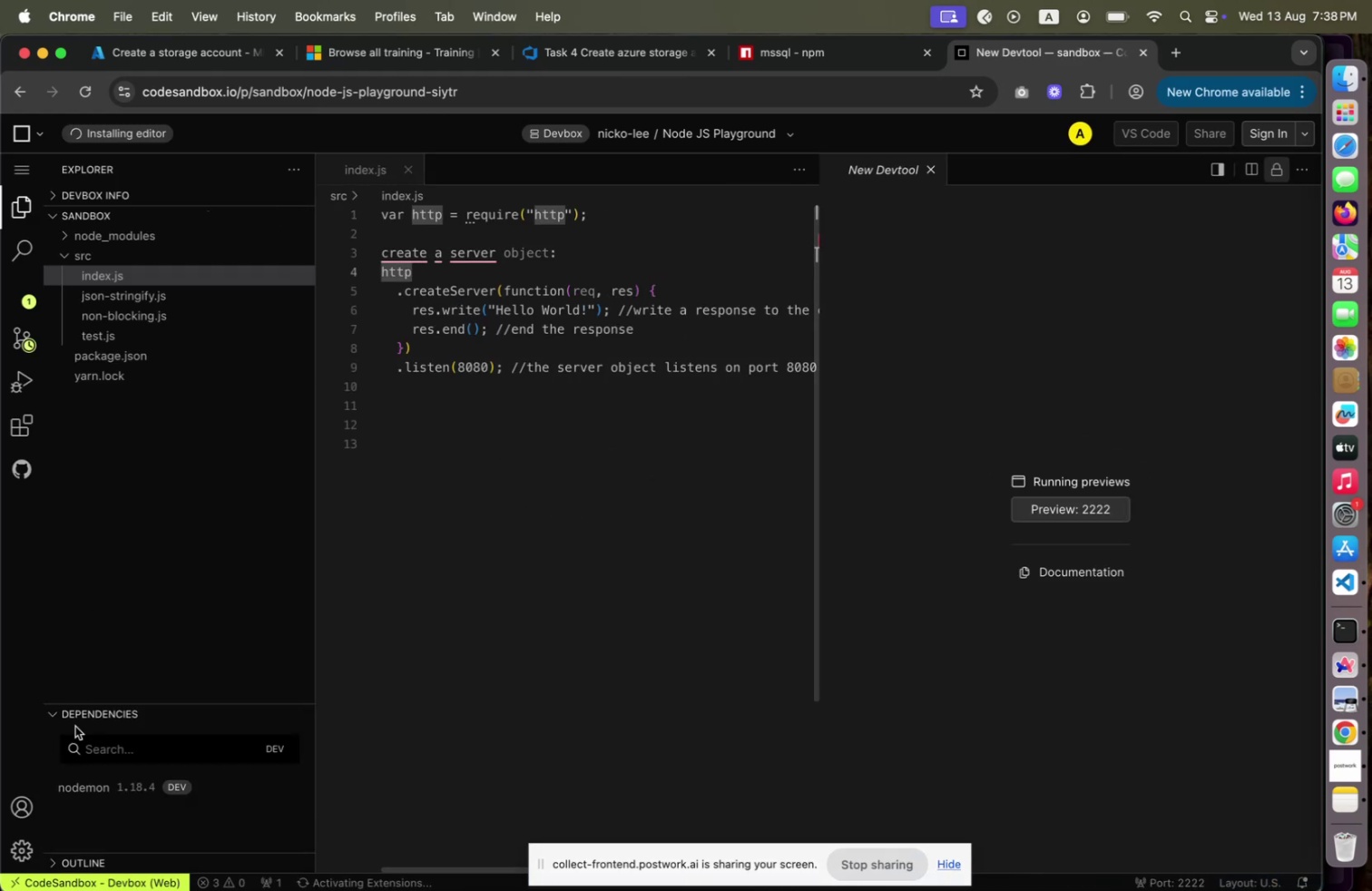 
left_click([152, 740])
 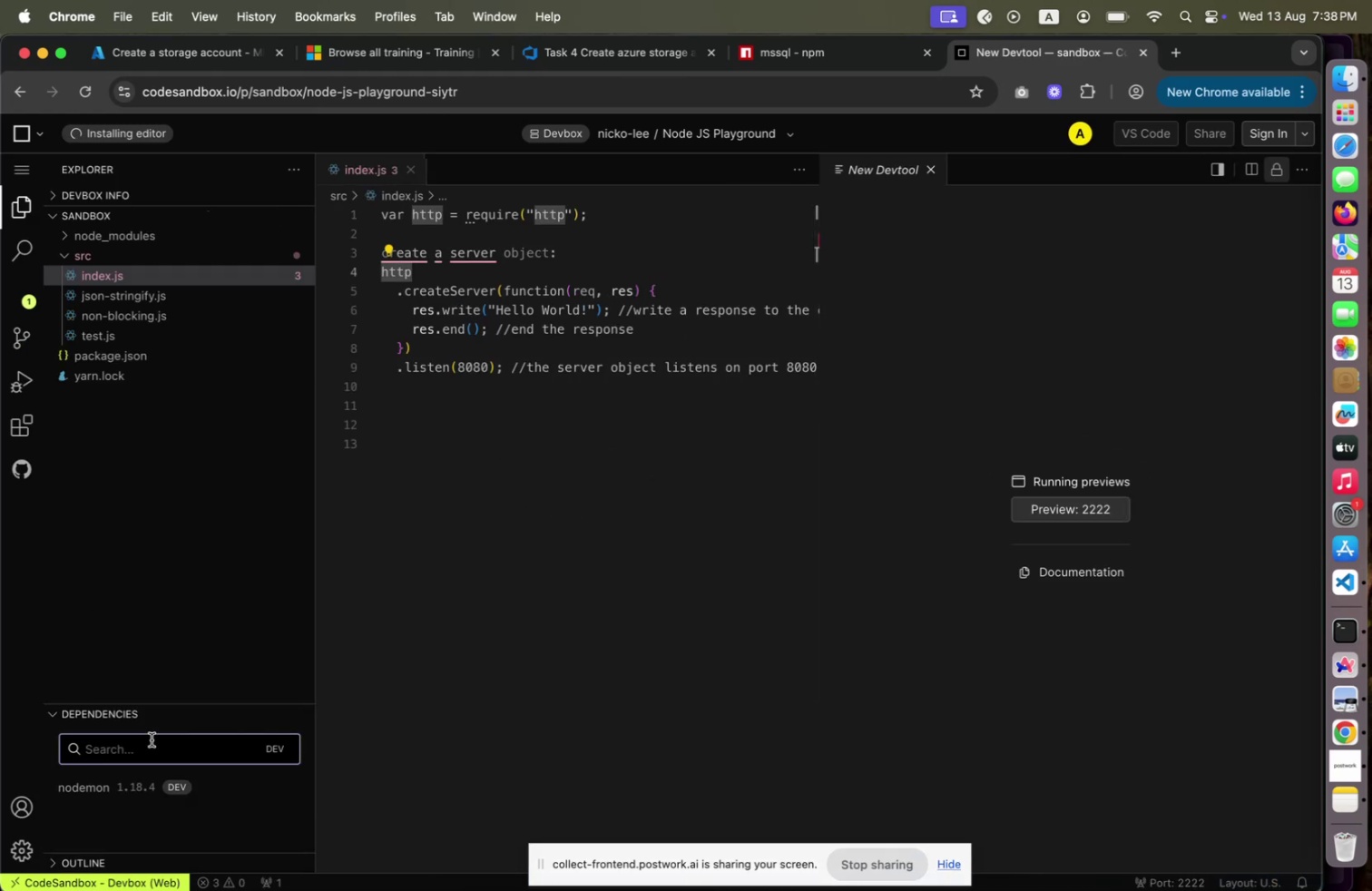 
type(mssql)
 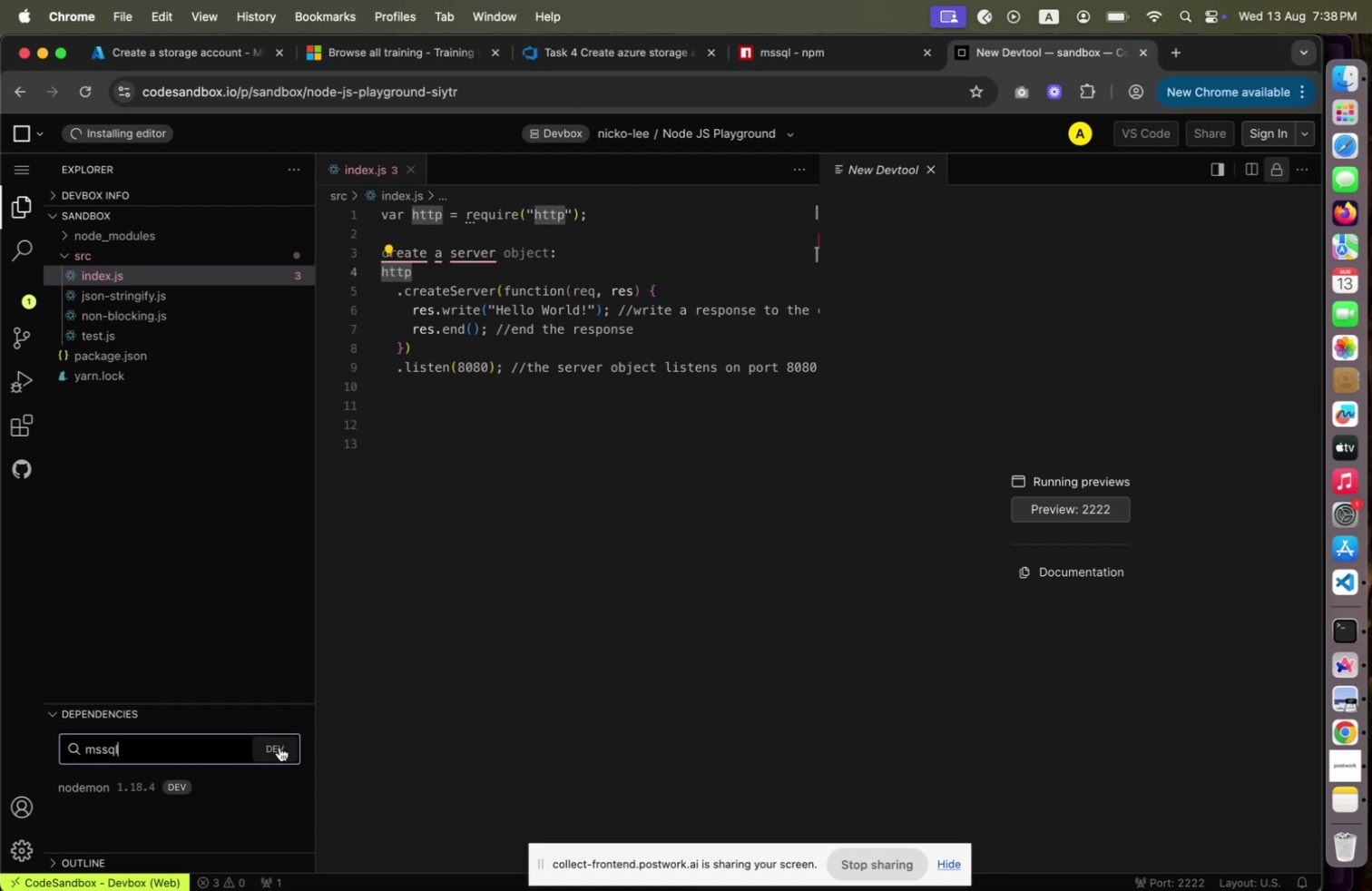 
left_click([279, 746])
 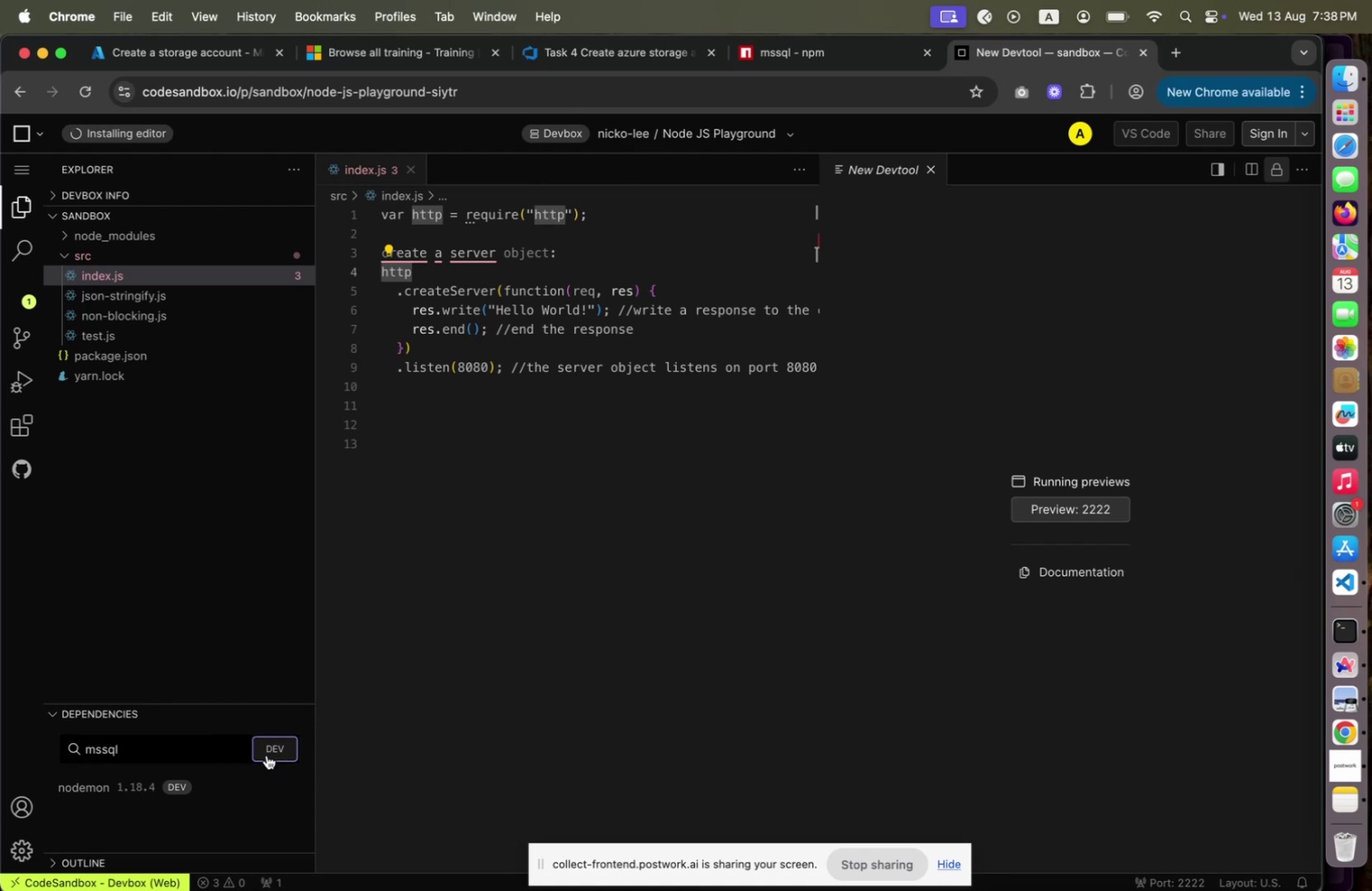 
left_click([151, 755])
 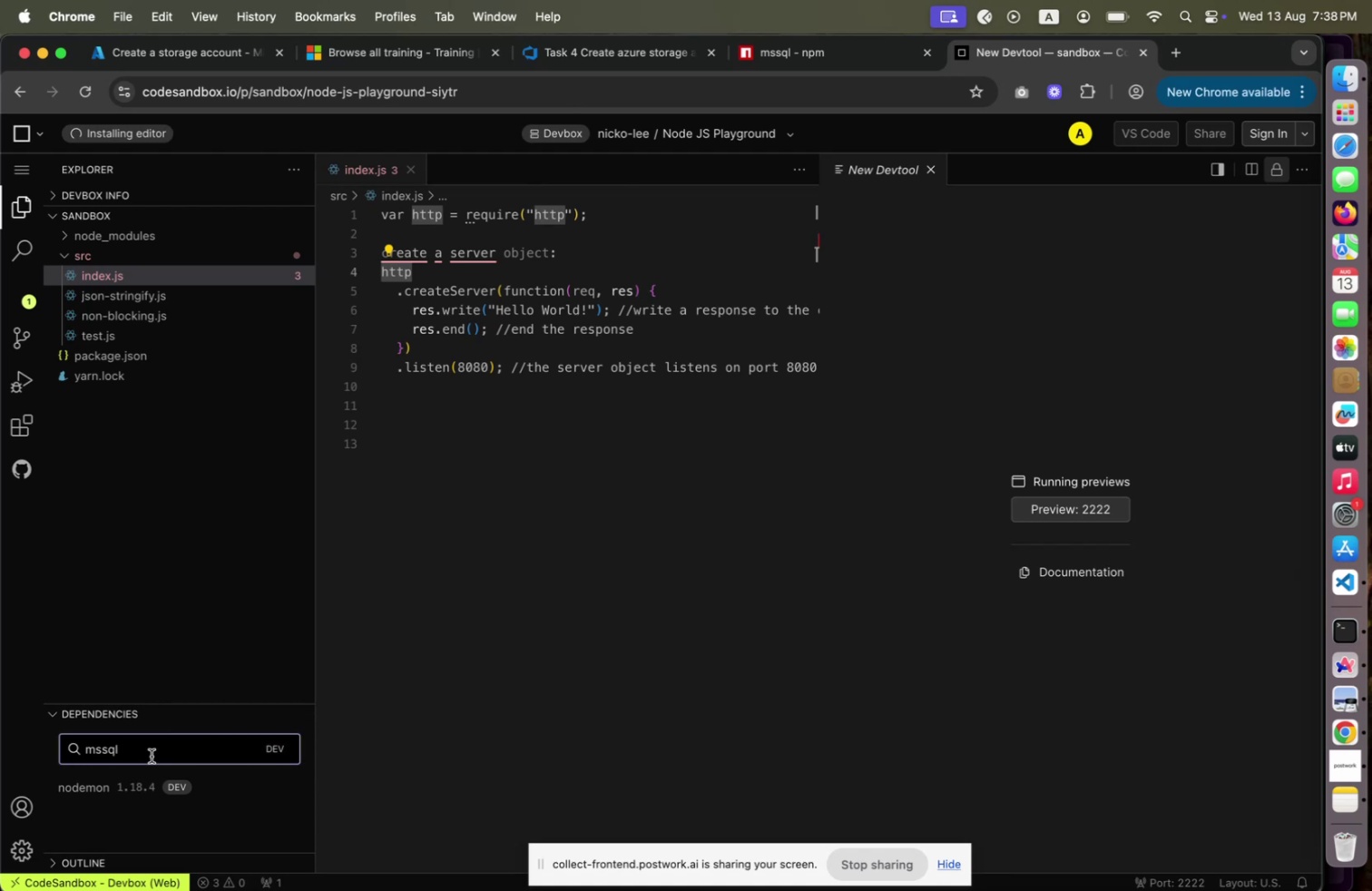 
key(Enter)
 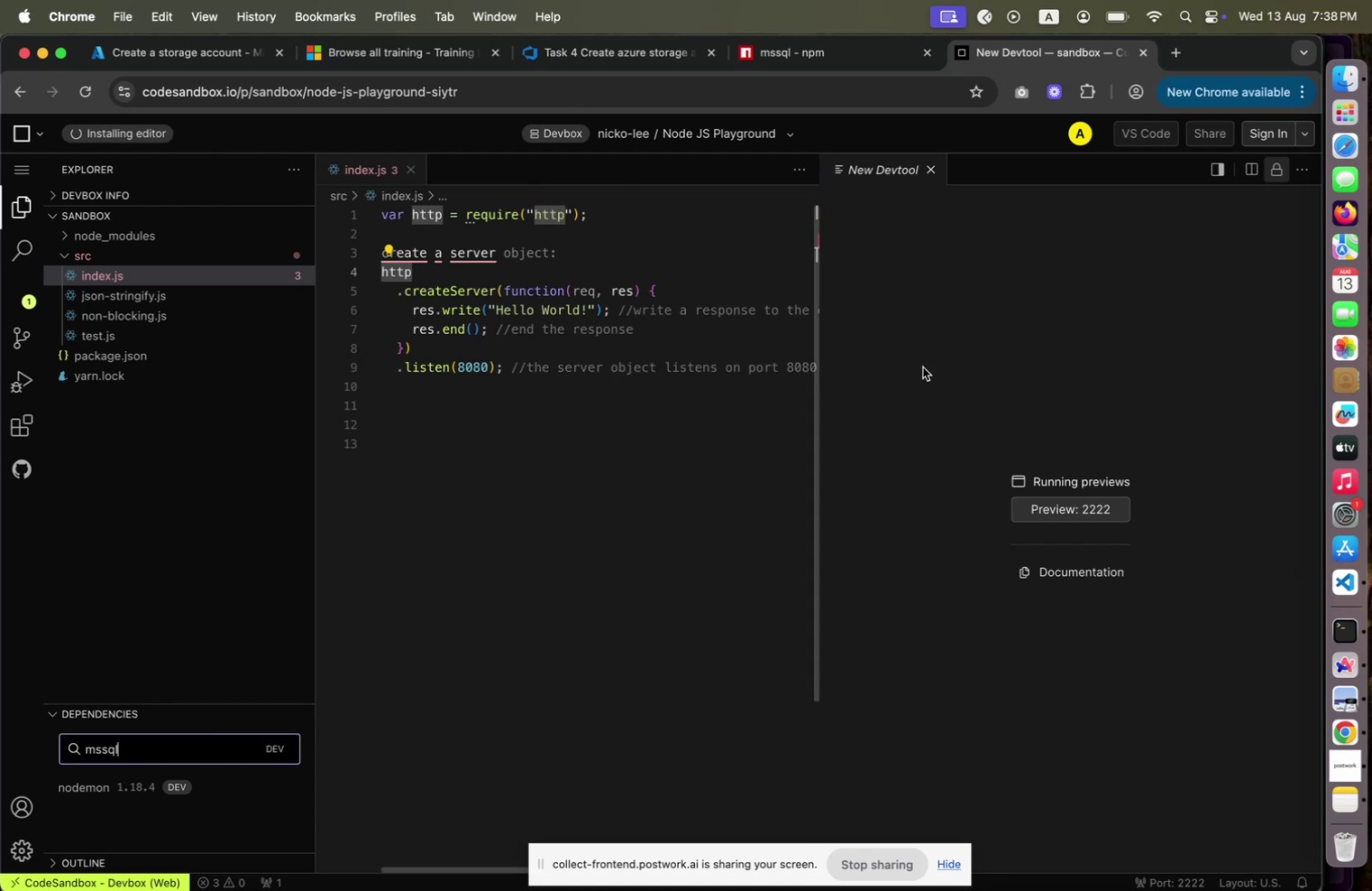 
left_click([821, 50])
 